 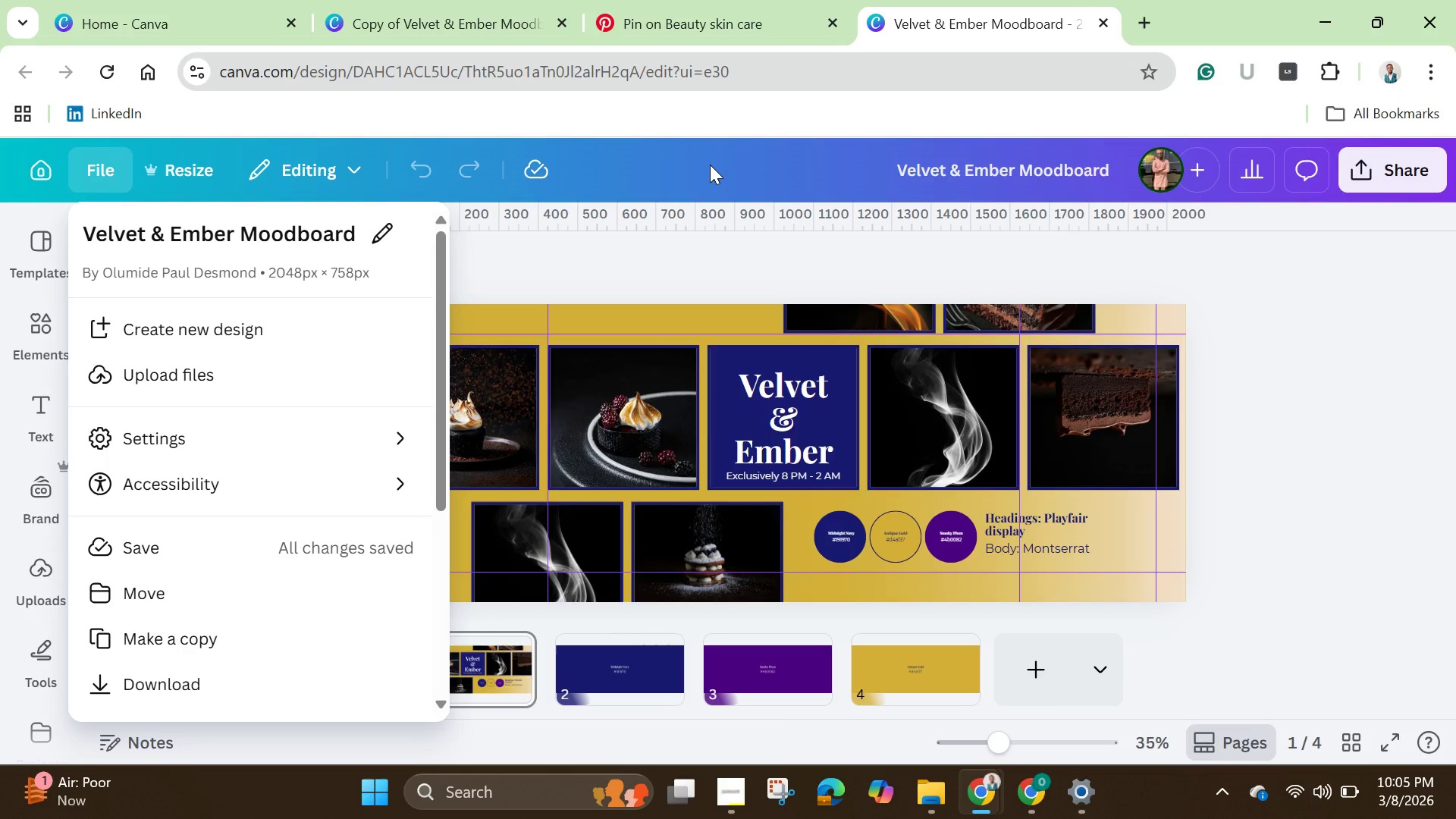 
left_click([1052, 676])
 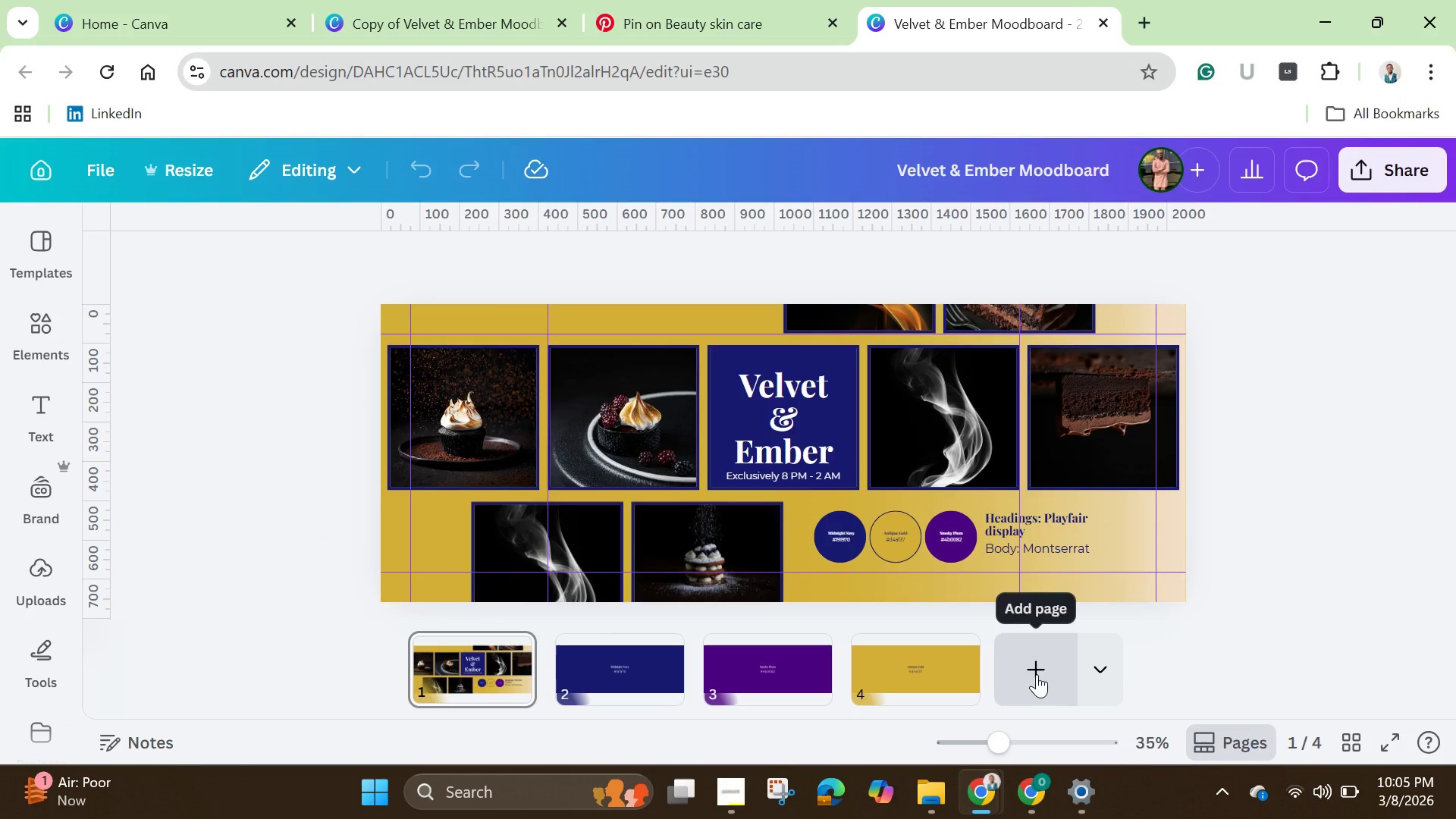 
left_click([1037, 674])
 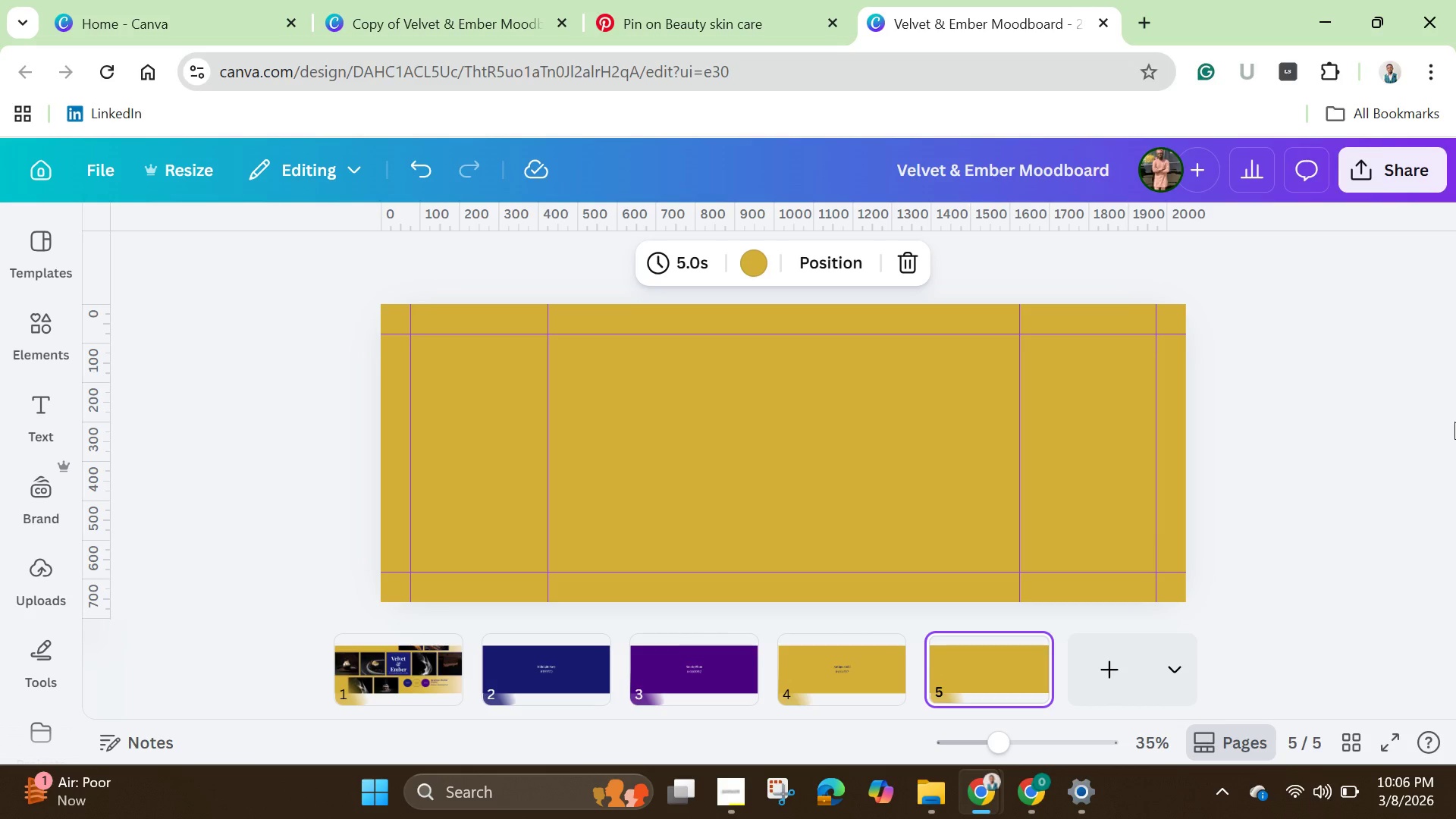 
wait(27.16)
 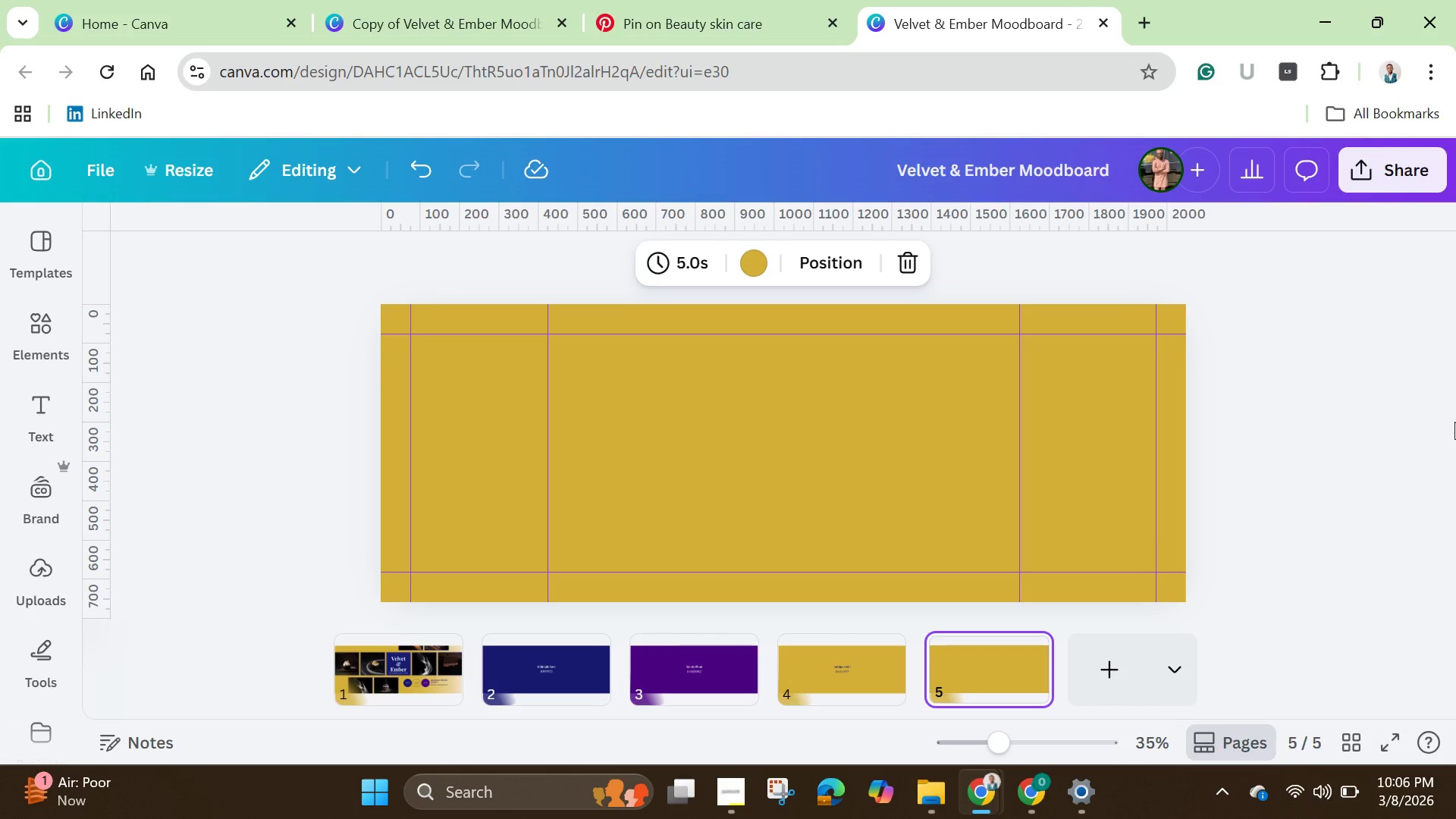 
left_click([393, 670])
 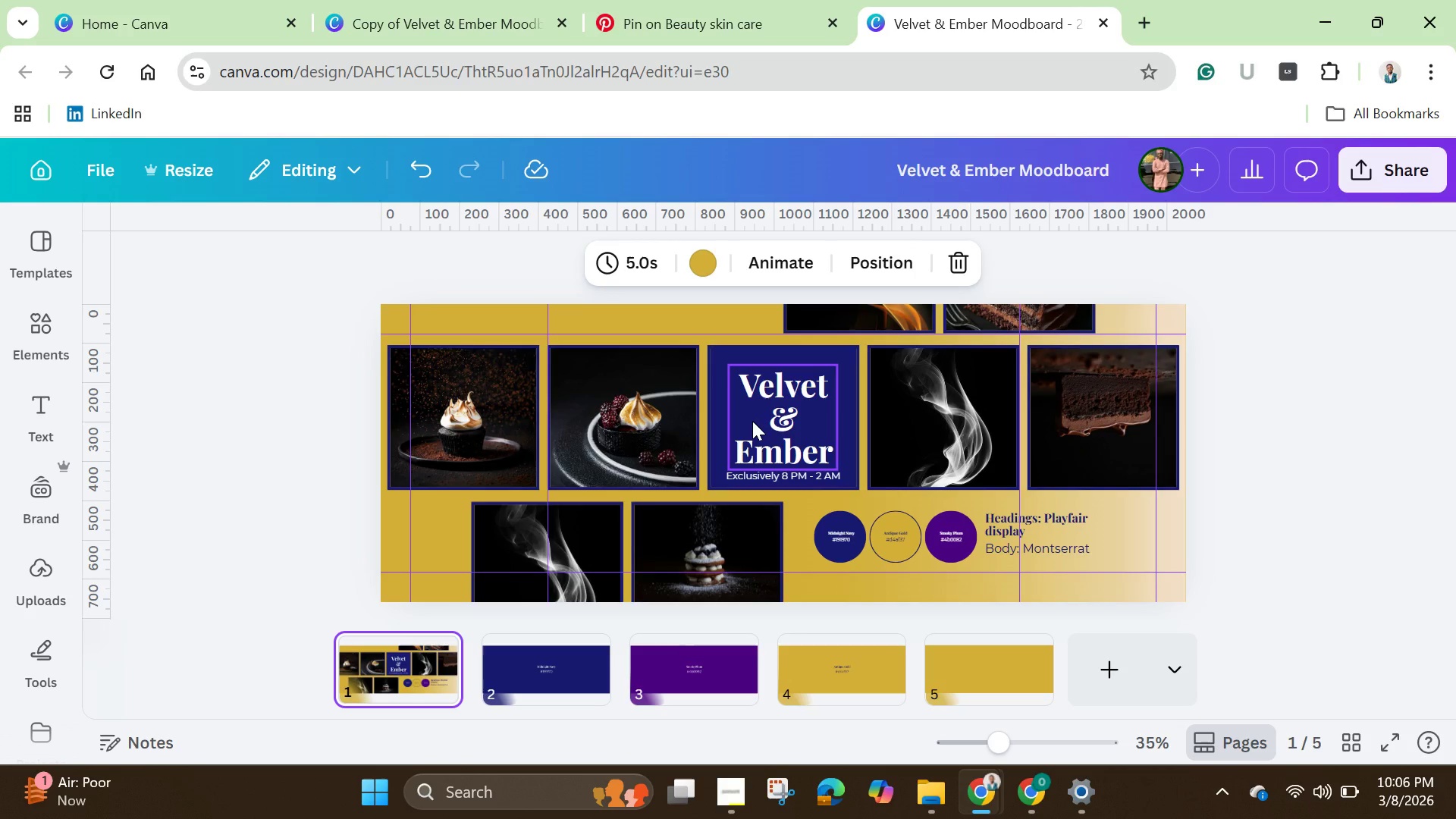 
left_click([752, 421])
 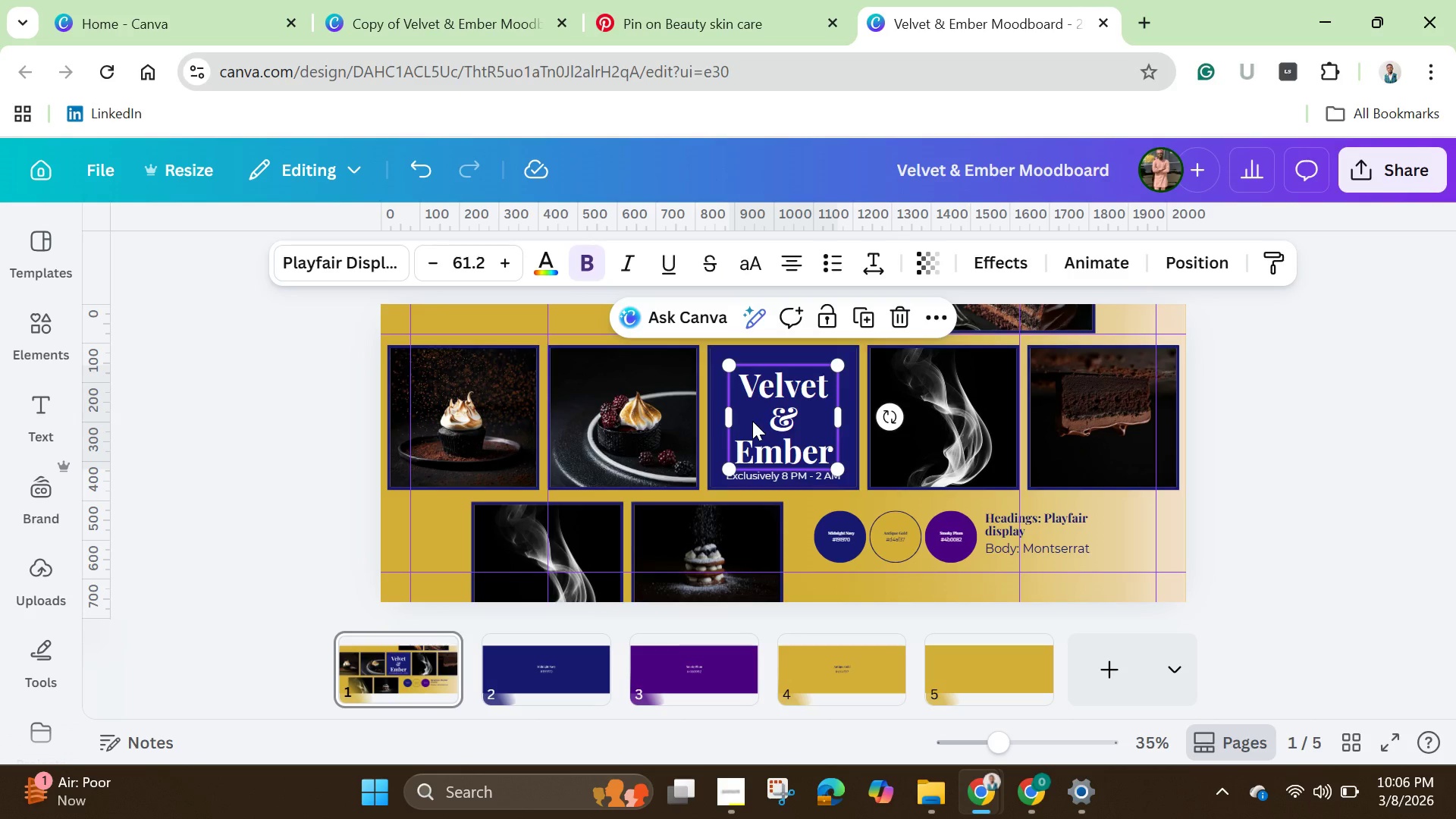 
hold_key(key=ShiftLeft, duration=1.3)
left_click([792, 476])
 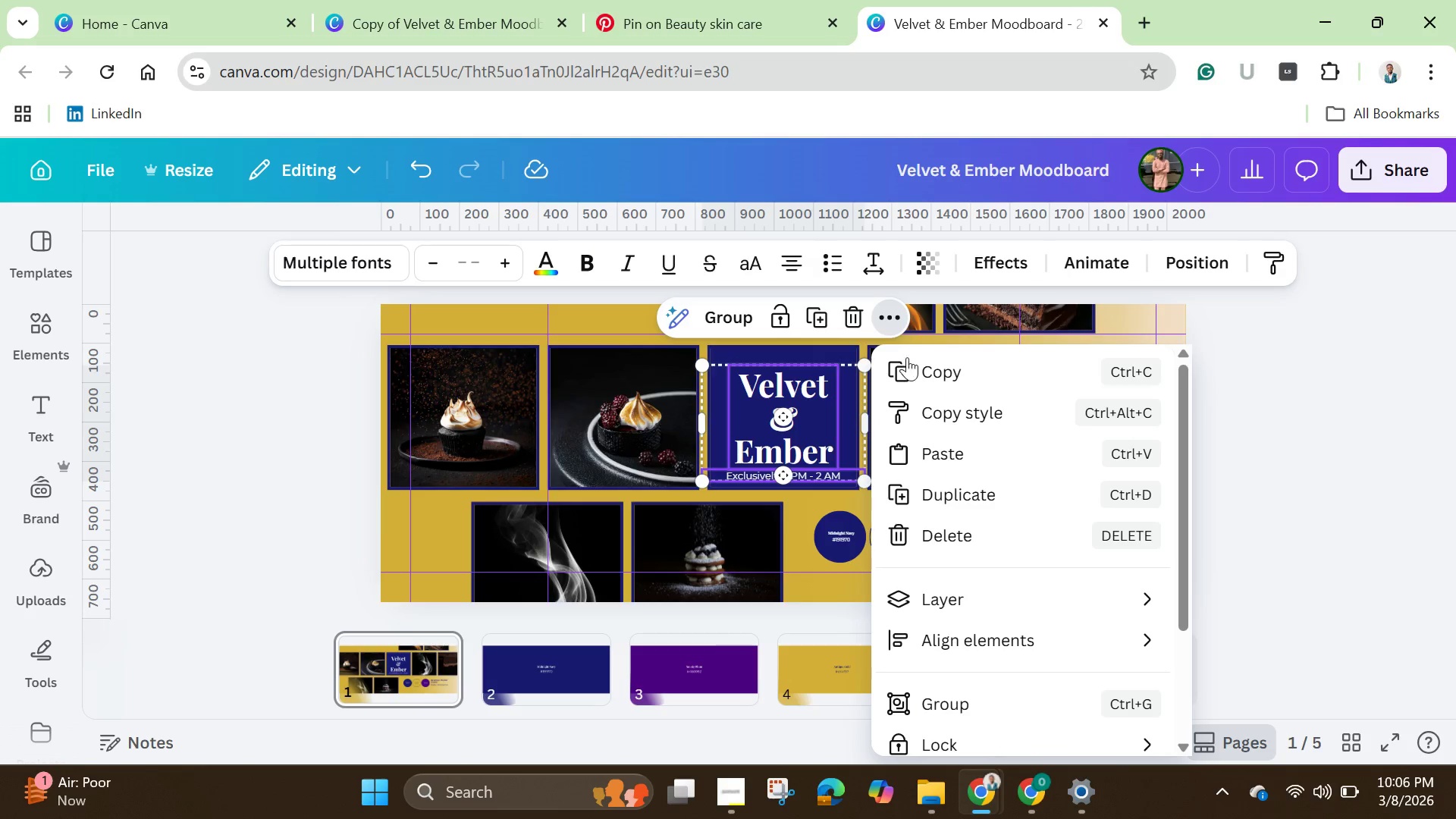 
left_click([930, 372])
 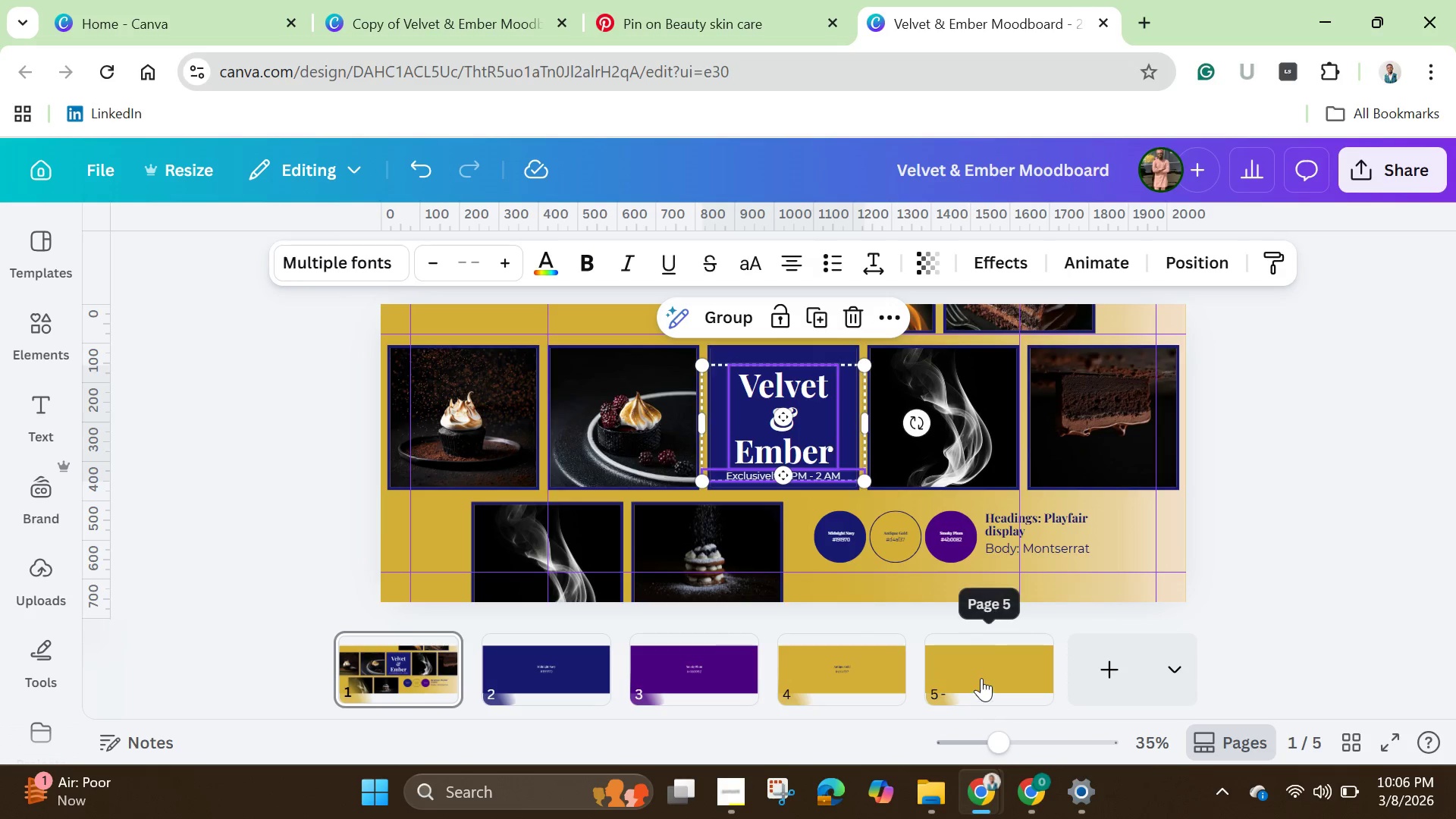 
left_click([981, 675])
 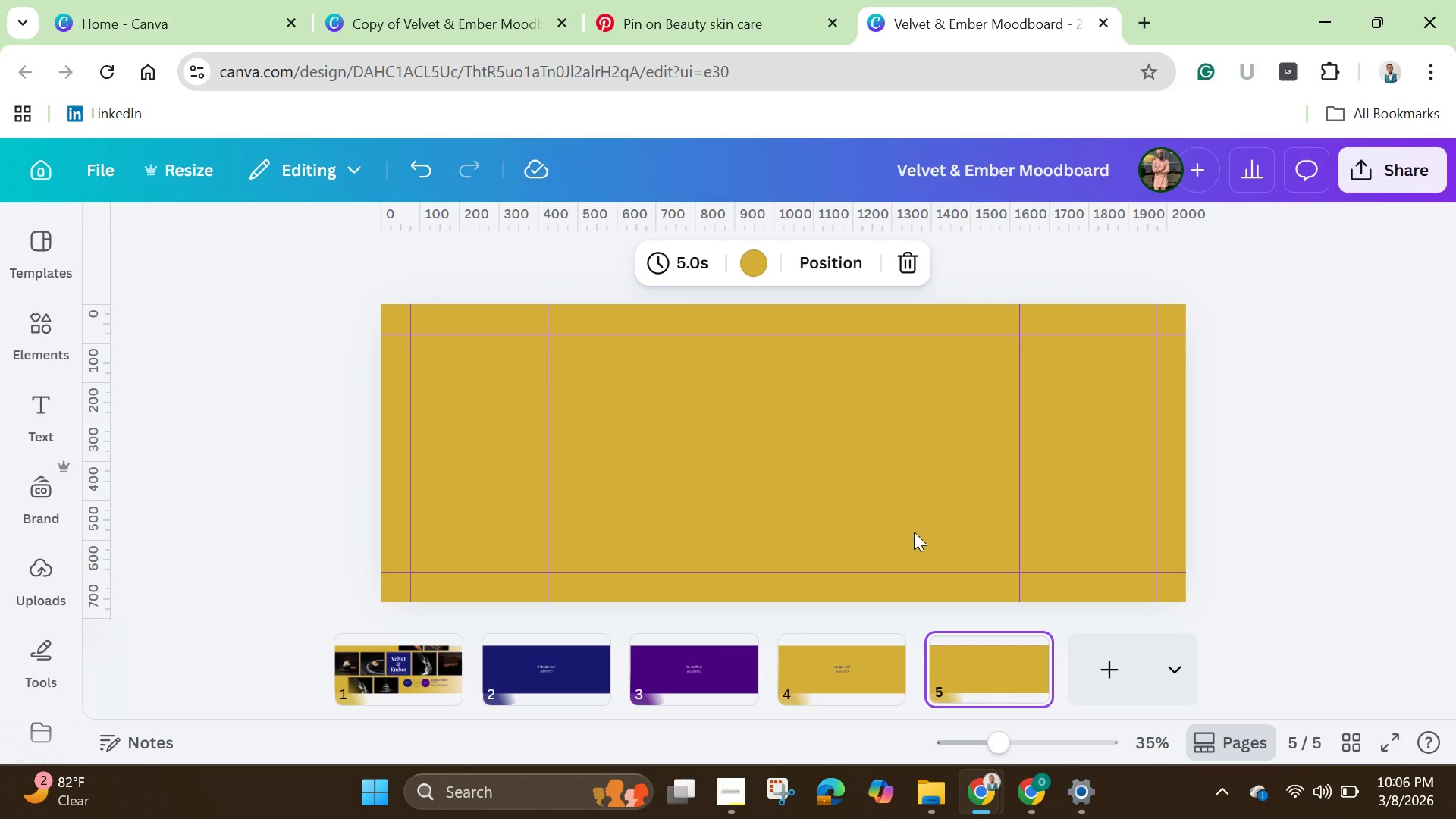 
key(Control+V)
 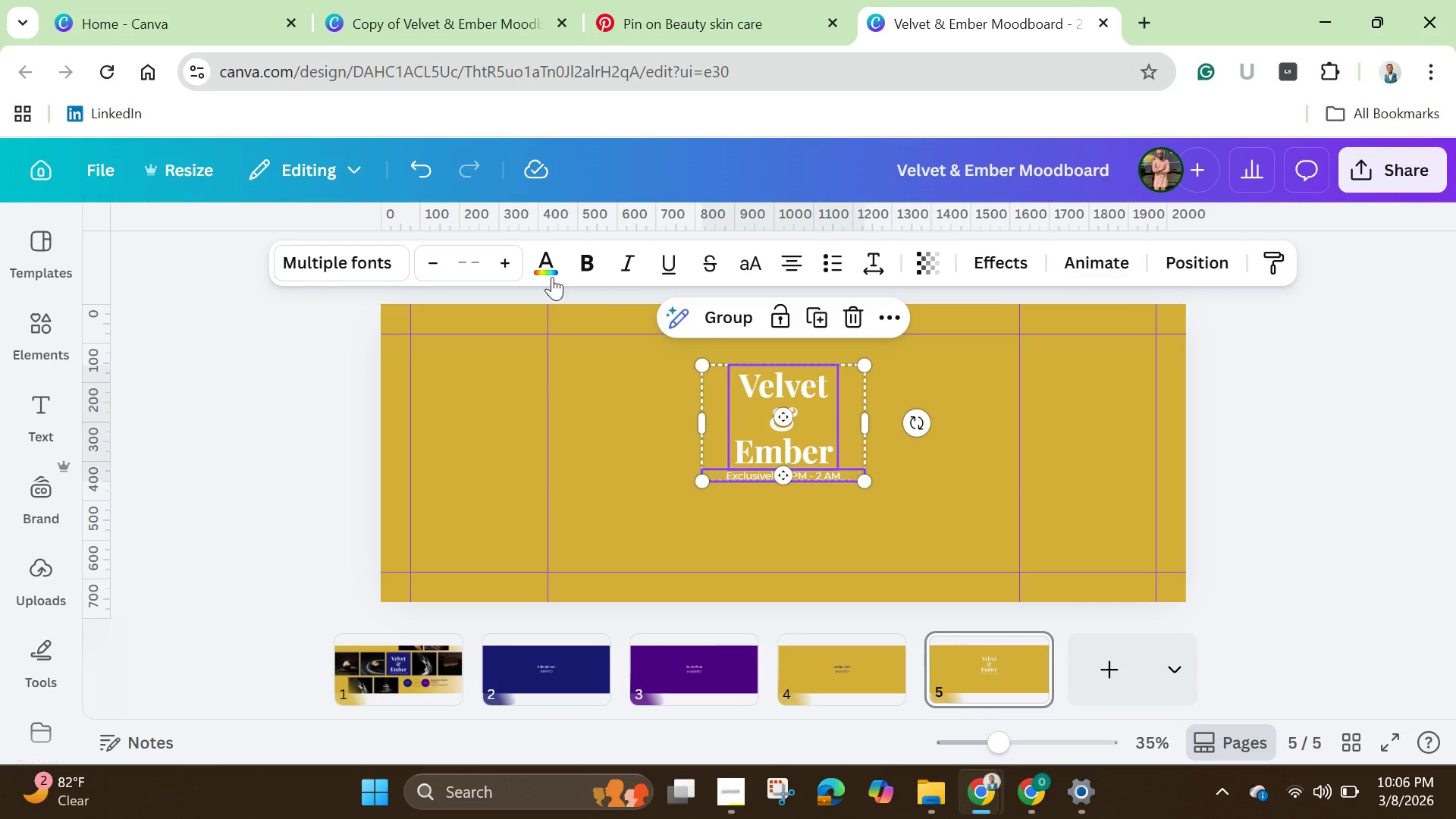 
left_click([545, 273])
 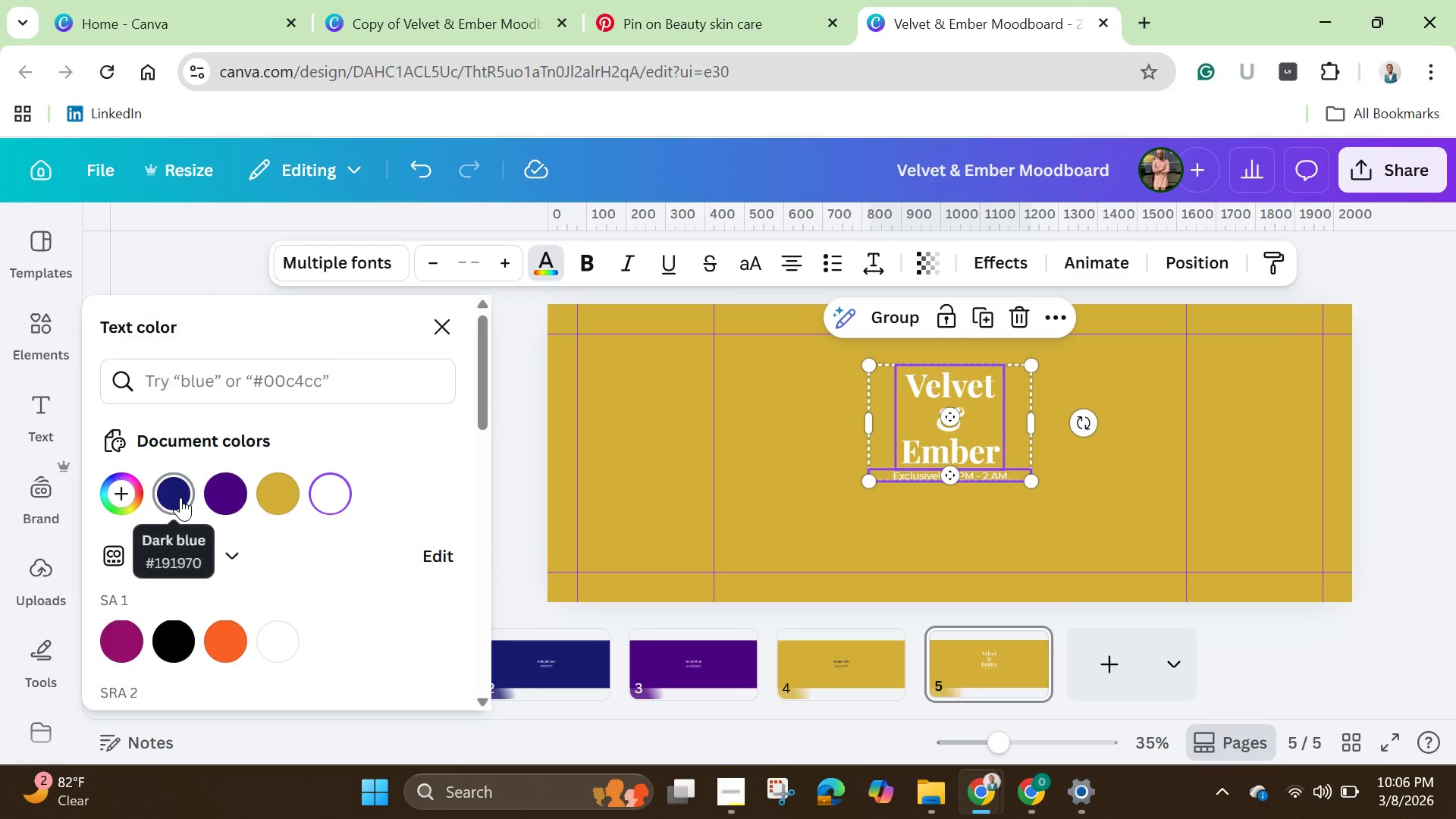 
left_click([180, 497])
 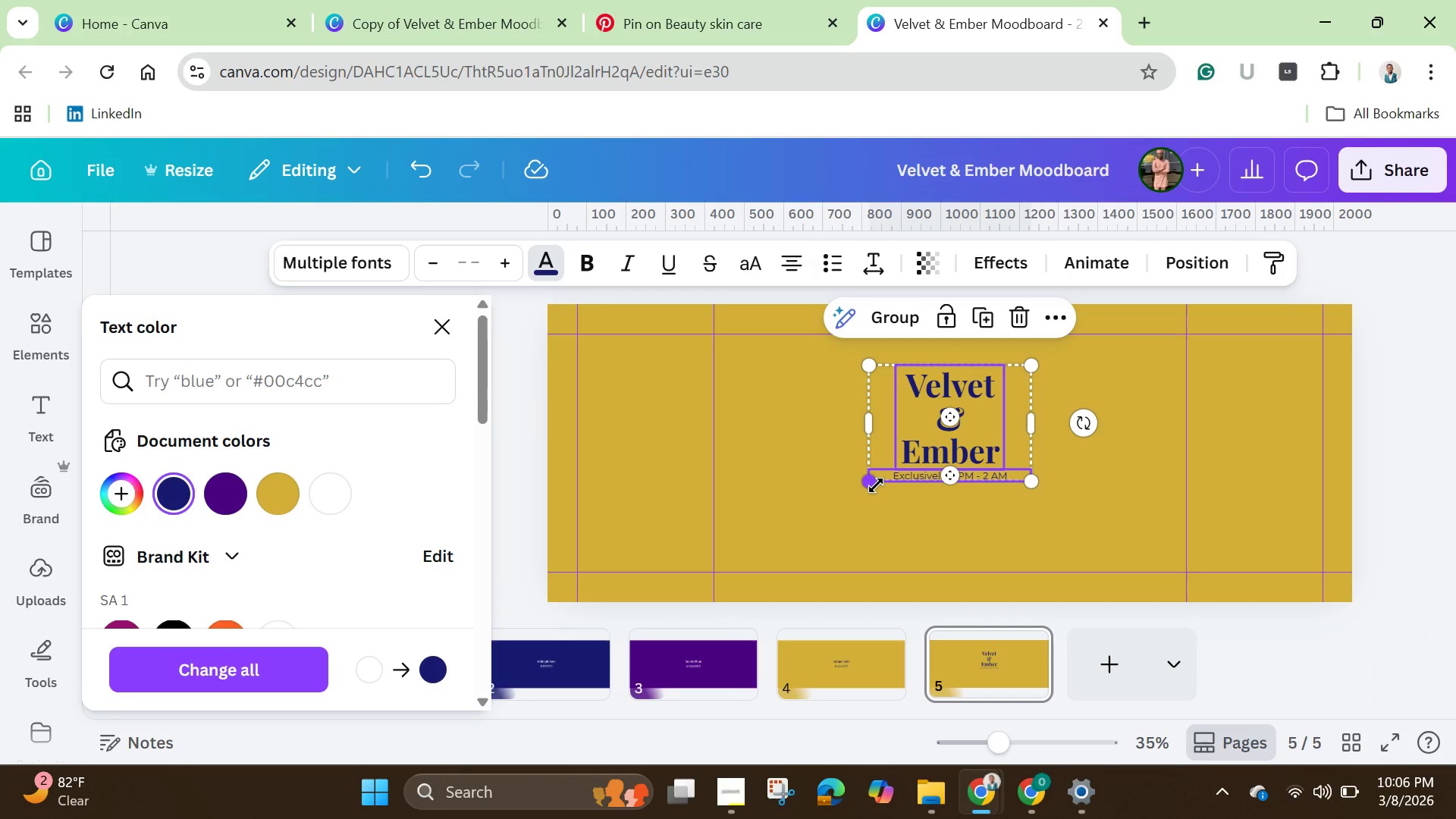 
left_click_drag(start_coordinate=[876, 485], to_coordinate=[780, 546])
 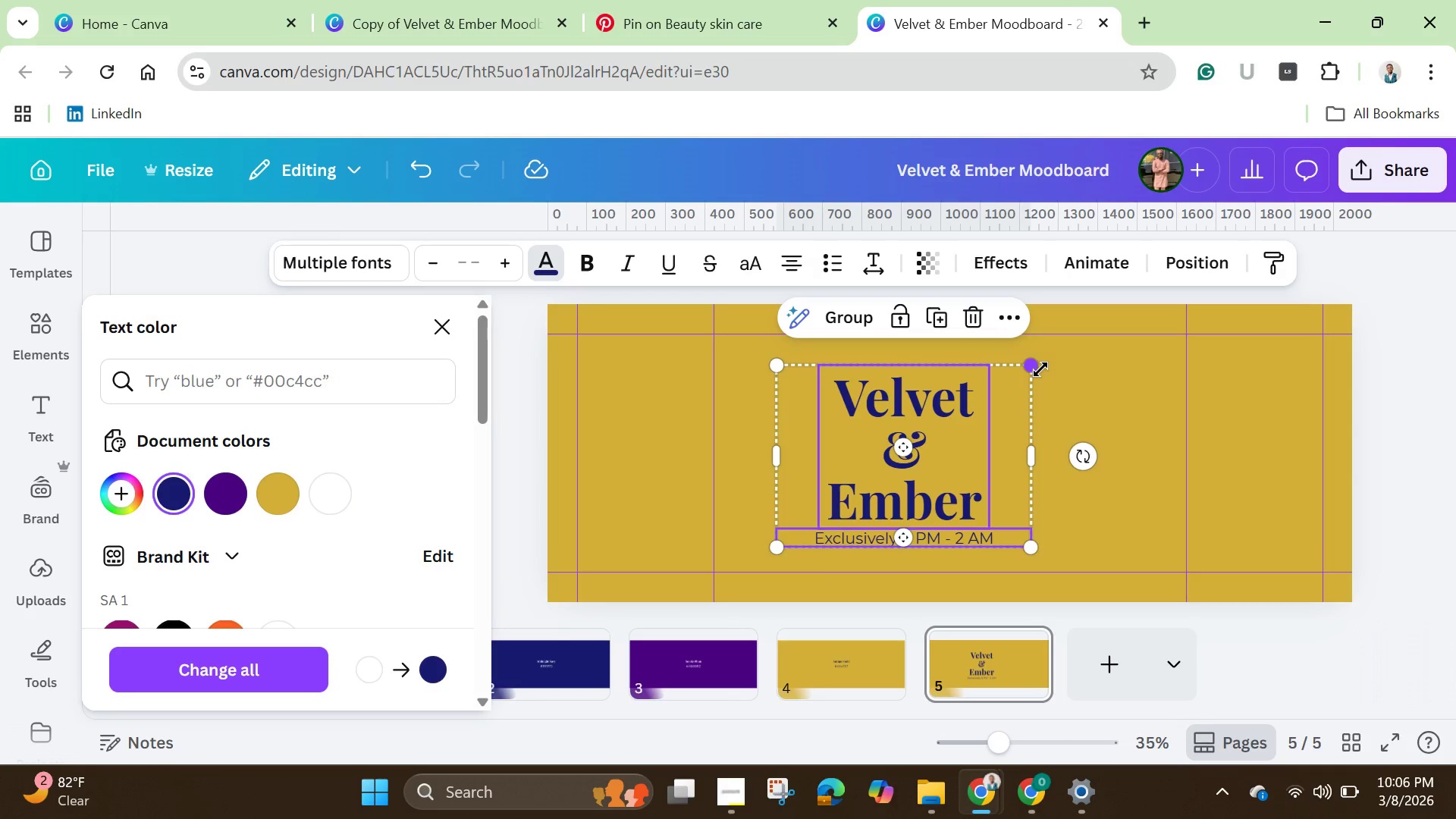 
left_click_drag(start_coordinate=[1040, 369], to_coordinate=[1104, 349])
 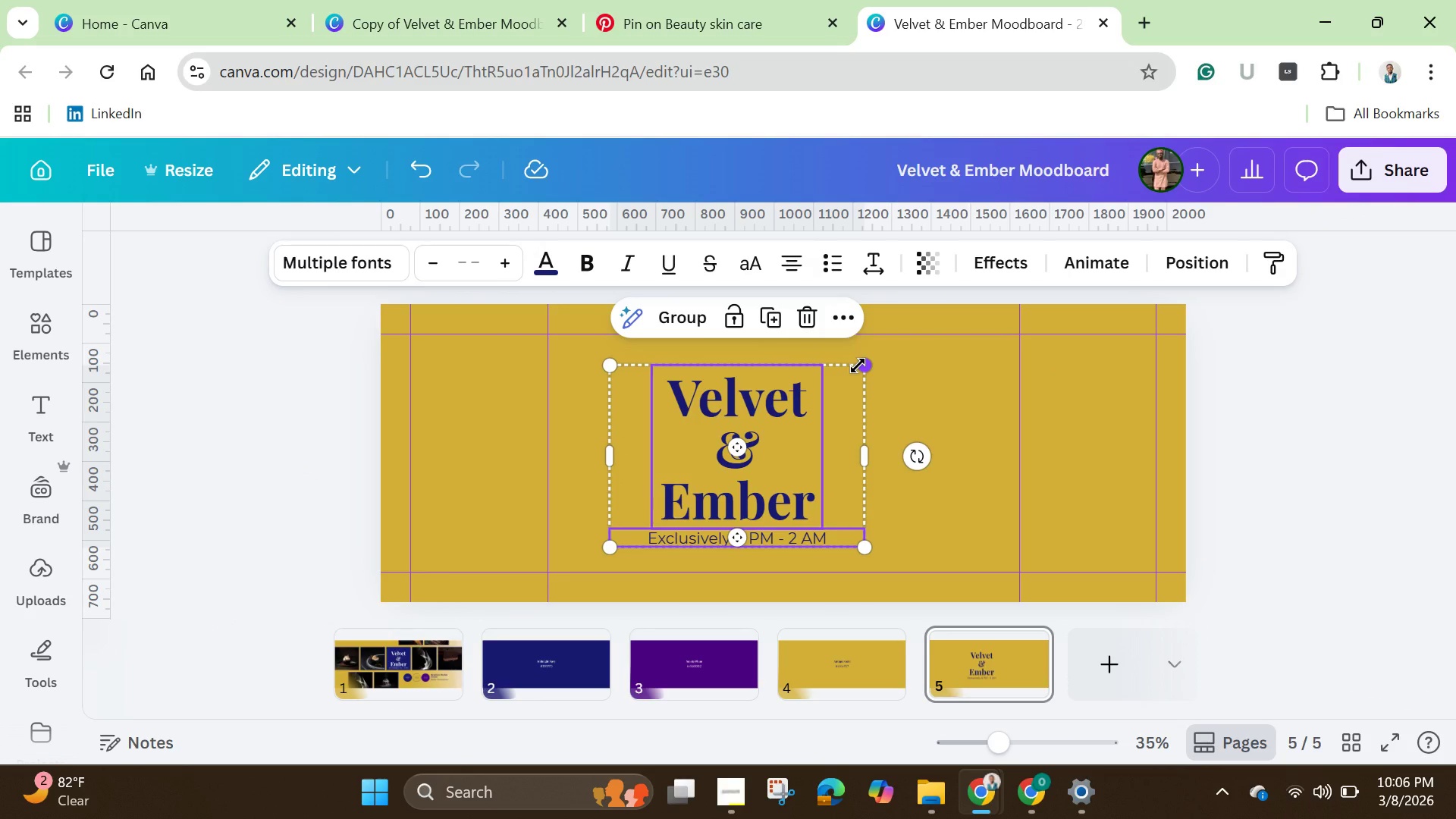 
left_click_drag(start_coordinate=[858, 366], to_coordinate=[924, 339])
 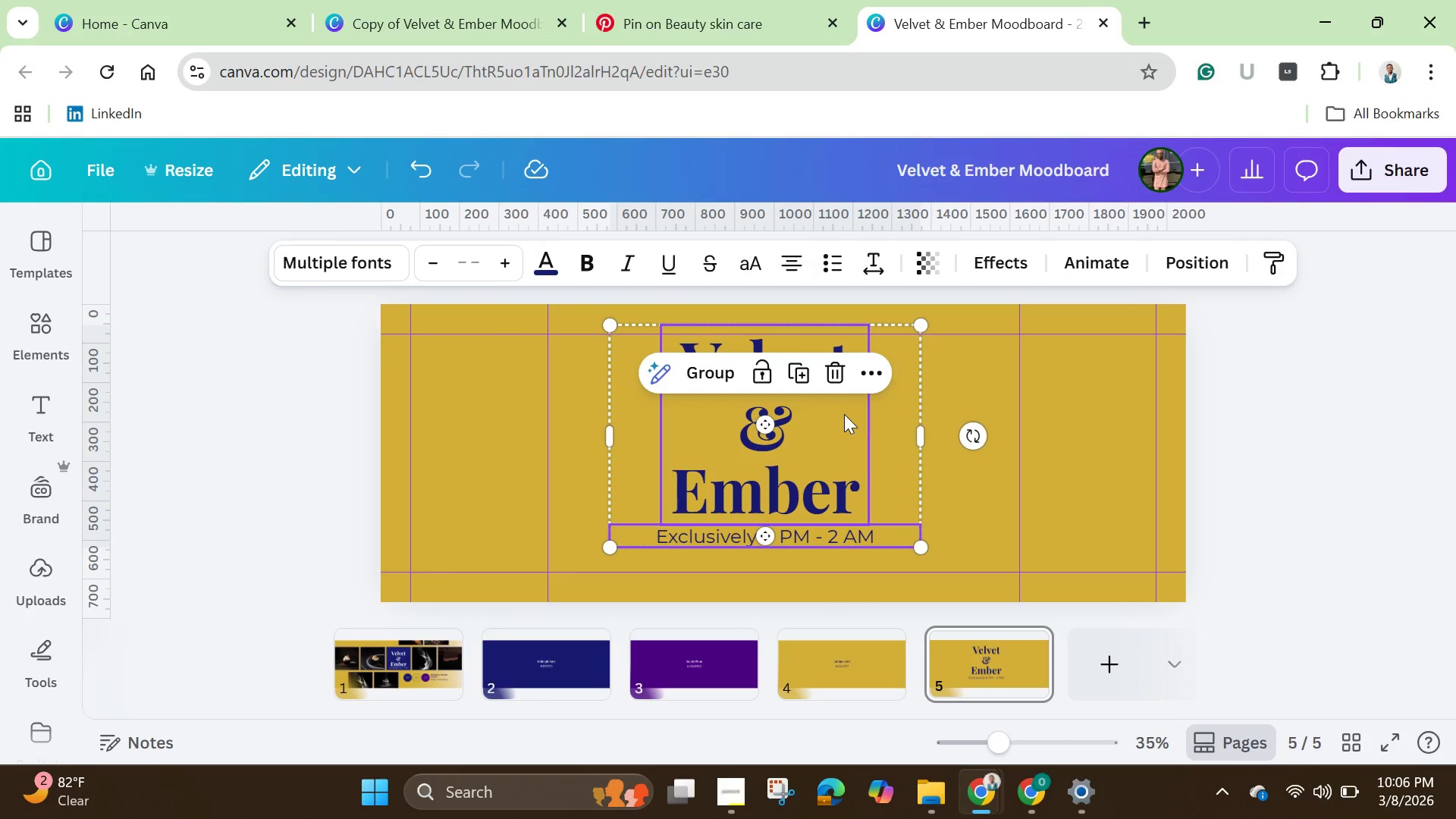 
left_click_drag(start_coordinate=[844, 408], to_coordinate=[868, 428])
 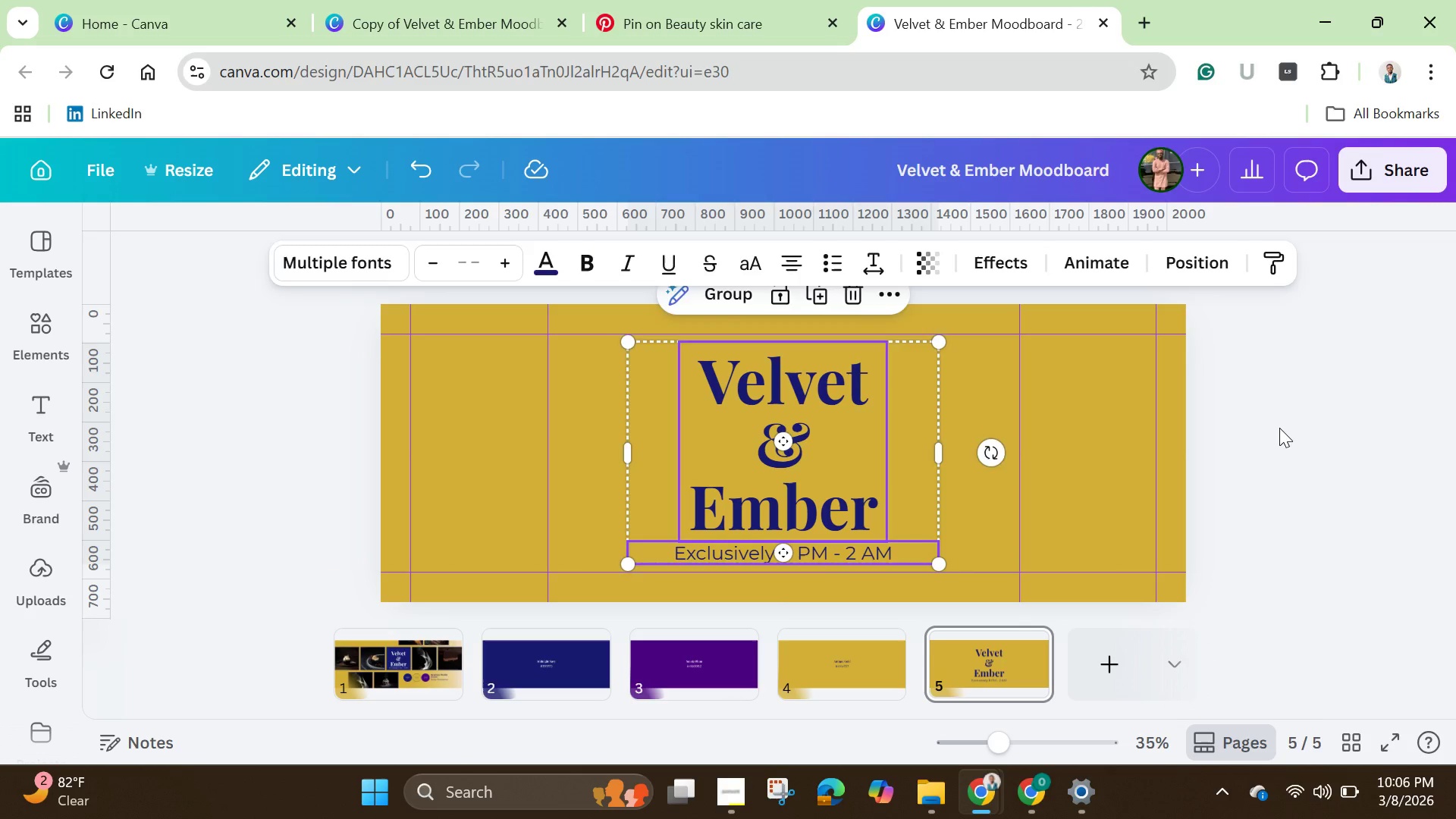 
left_click([1279, 428])
 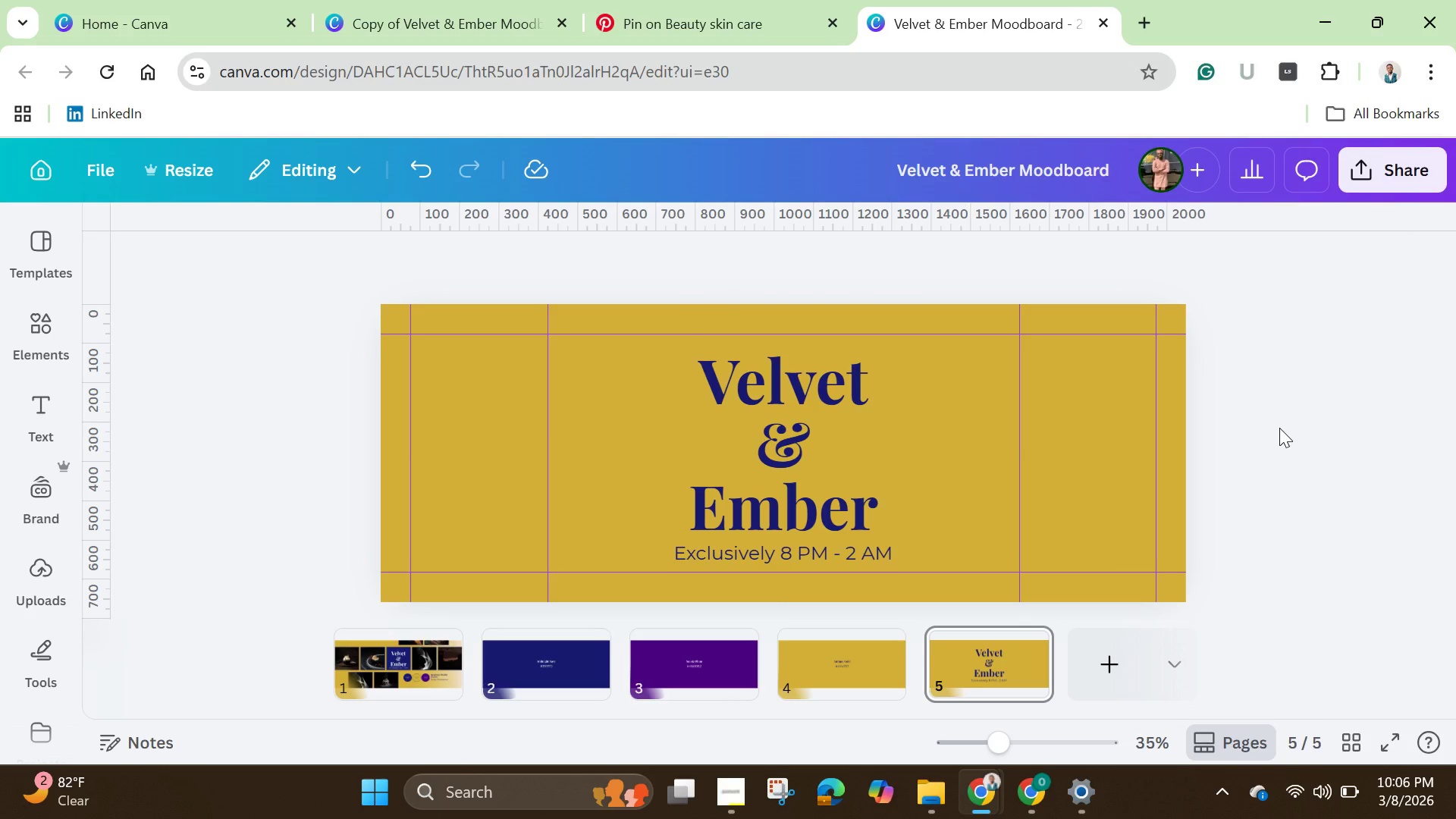 
wait(11.86)
 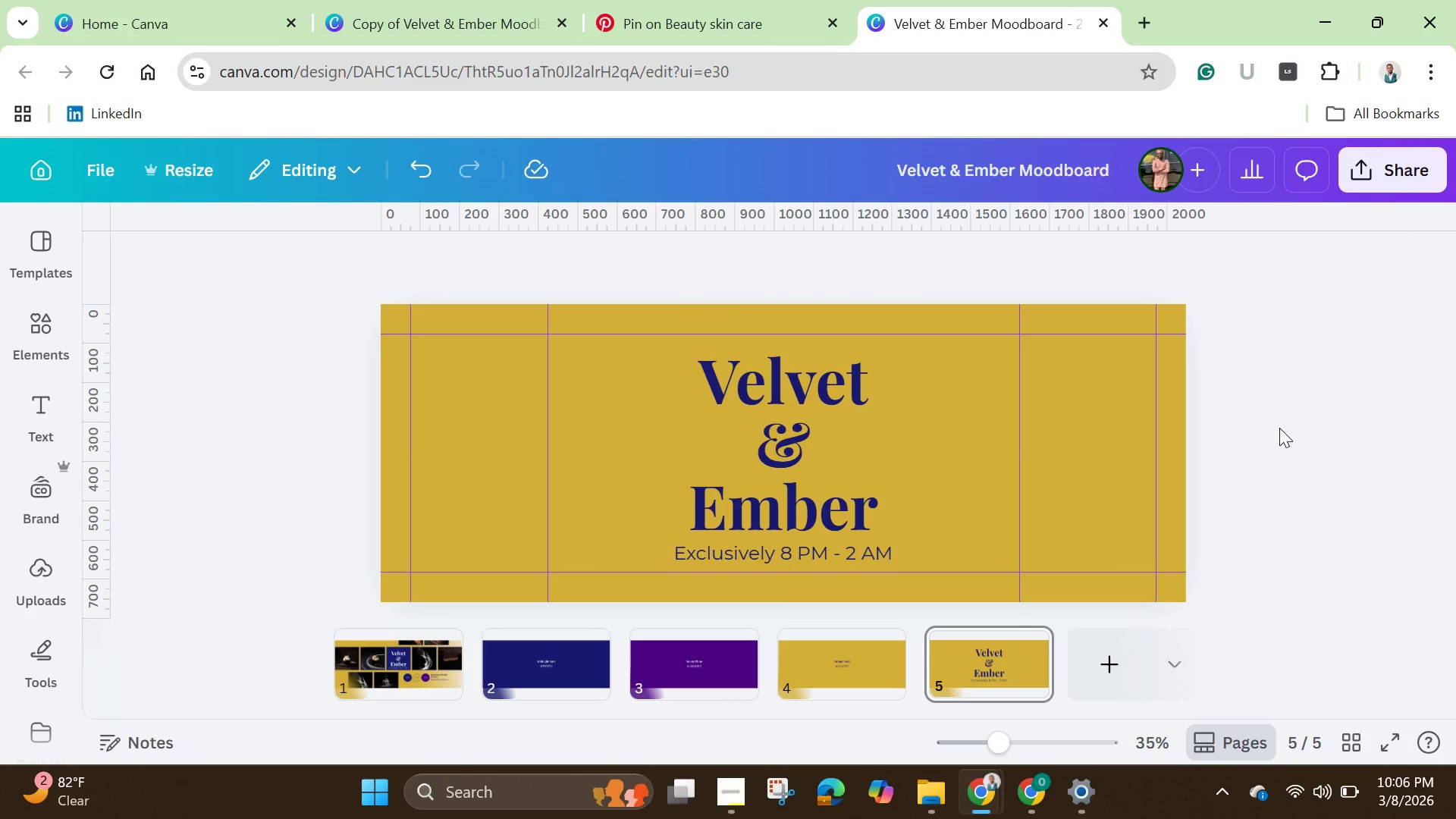 
left_click([1108, 664])
 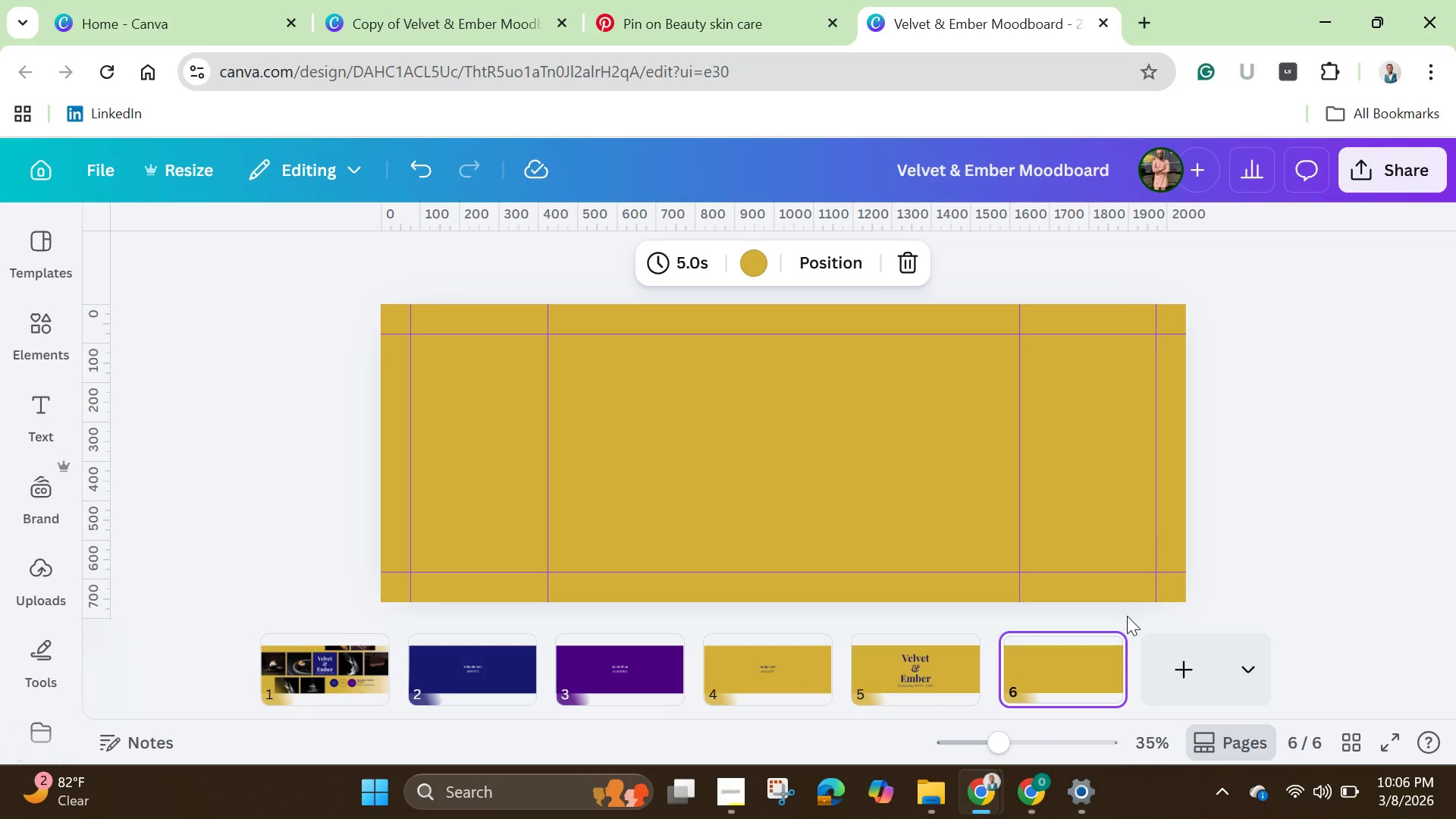 
wait(10.03)
 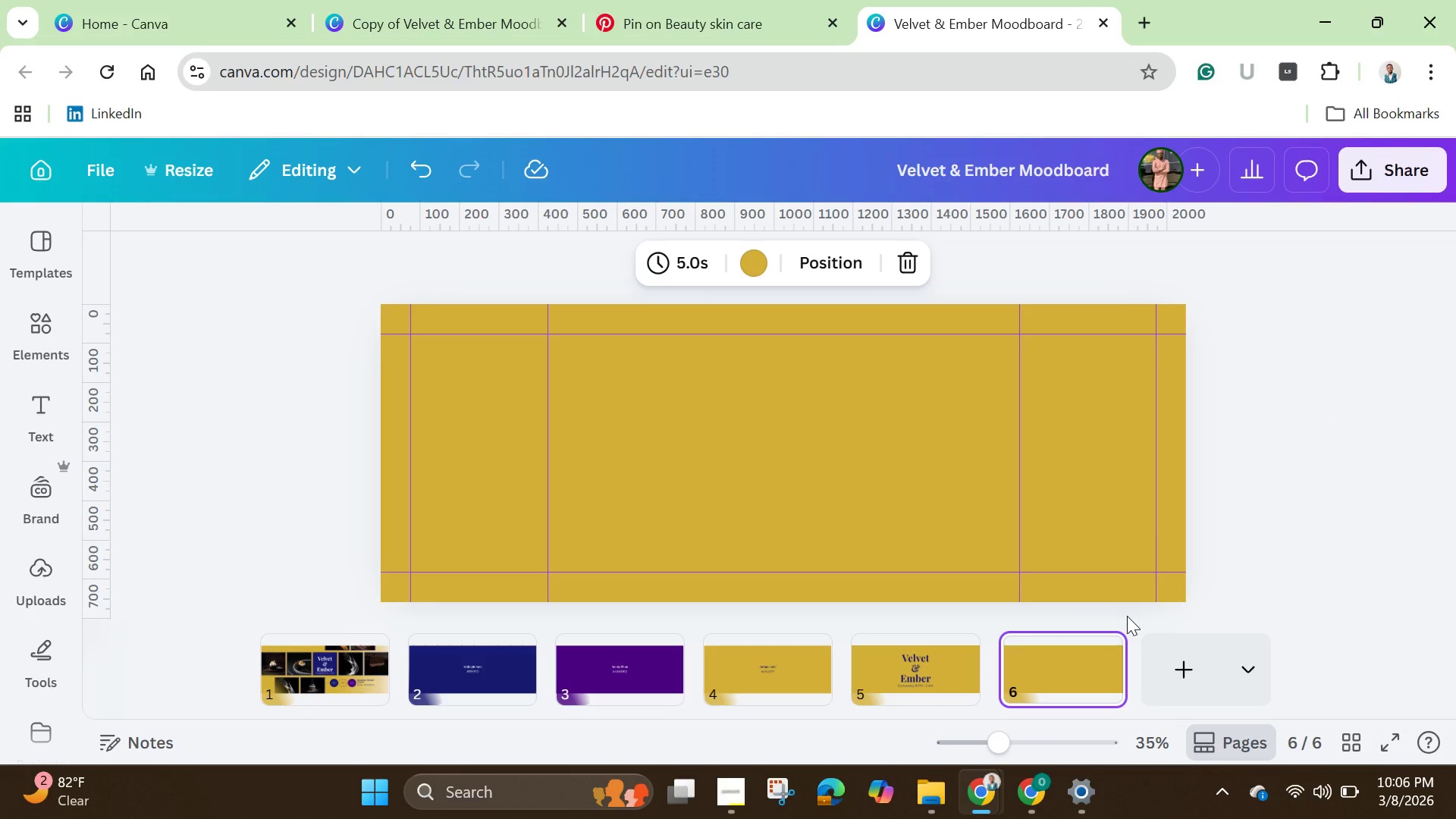 
left_click([703, 17])
 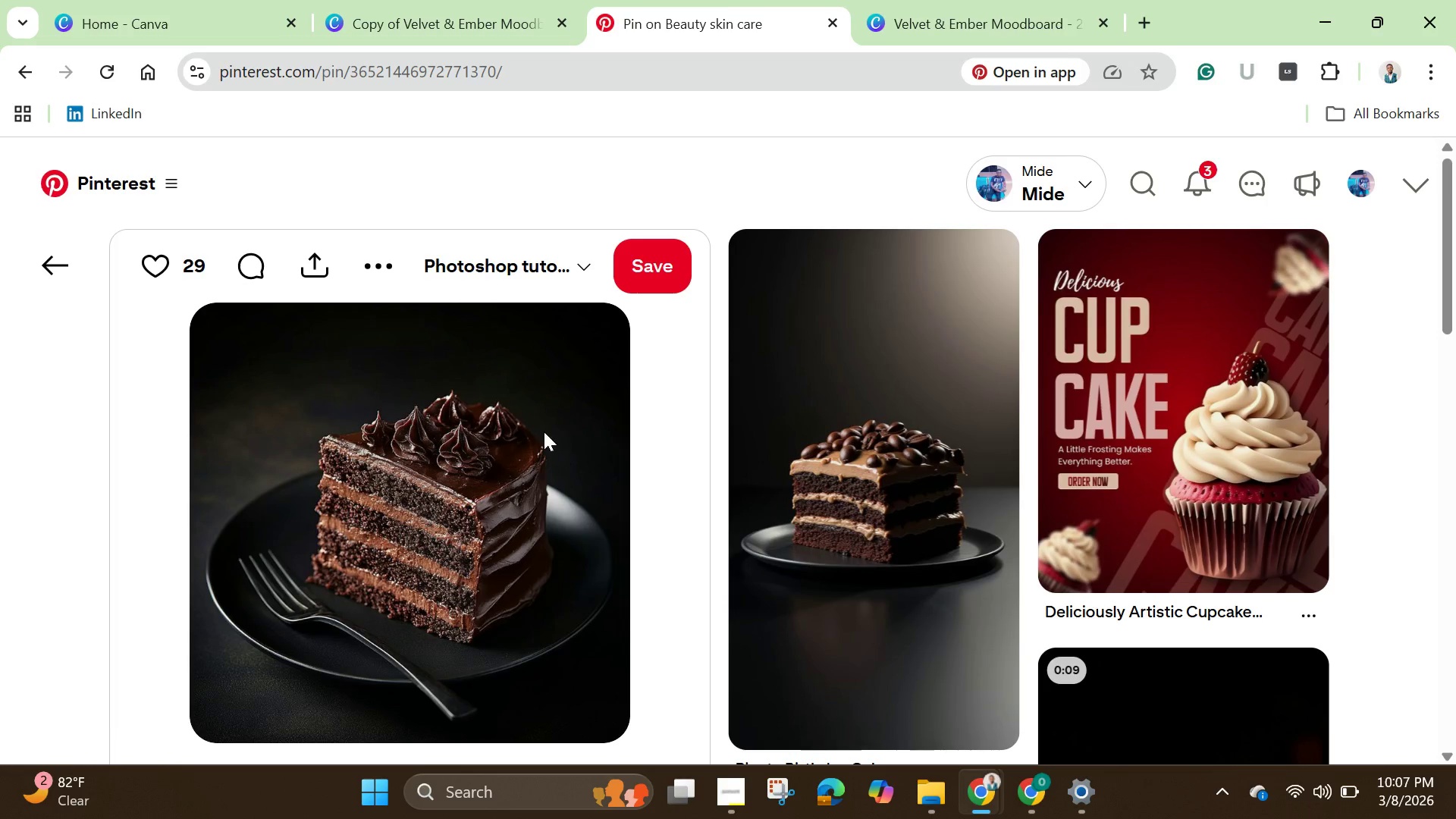 
wait(6.22)
 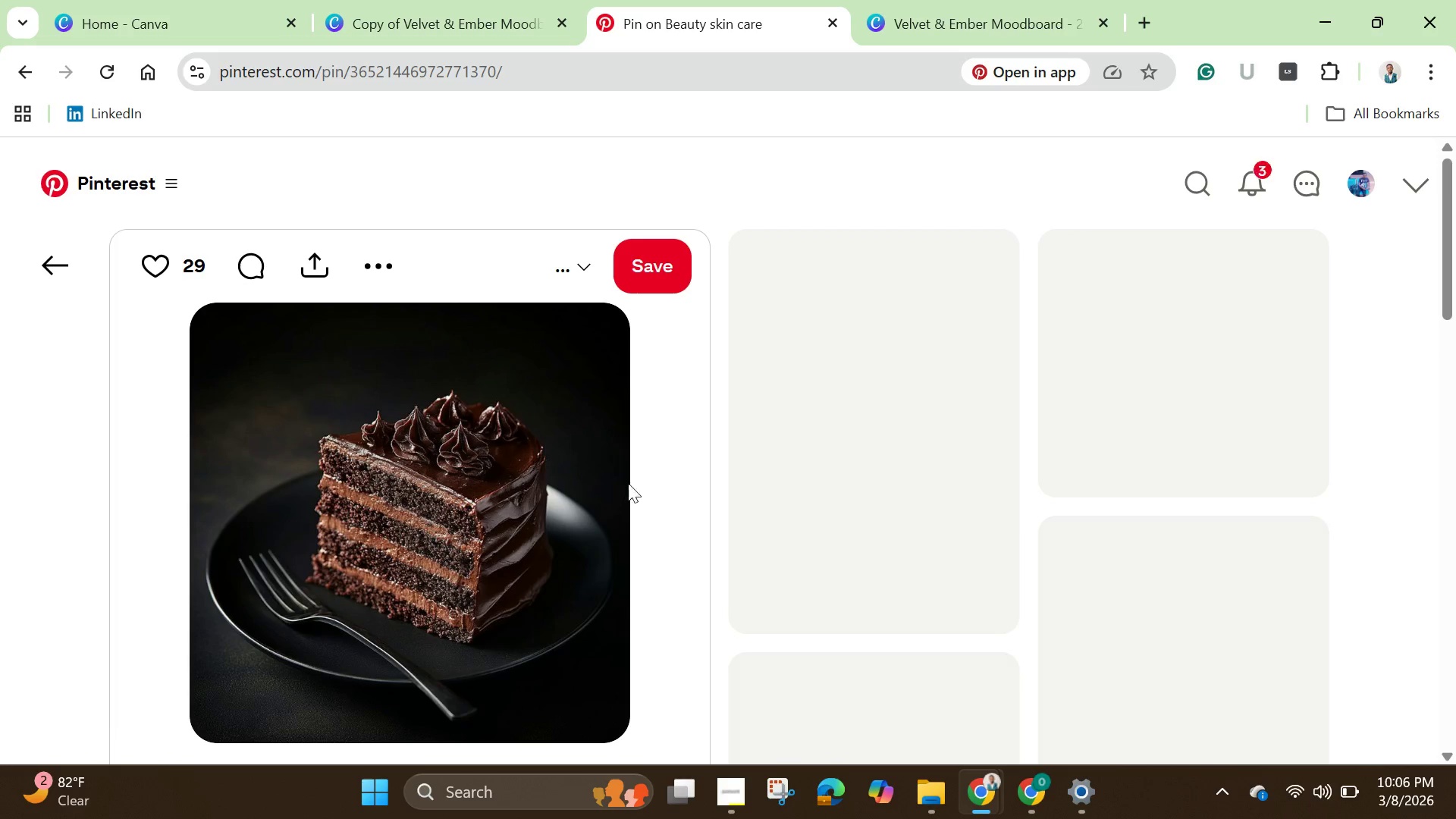 
right_click([657, 19])
 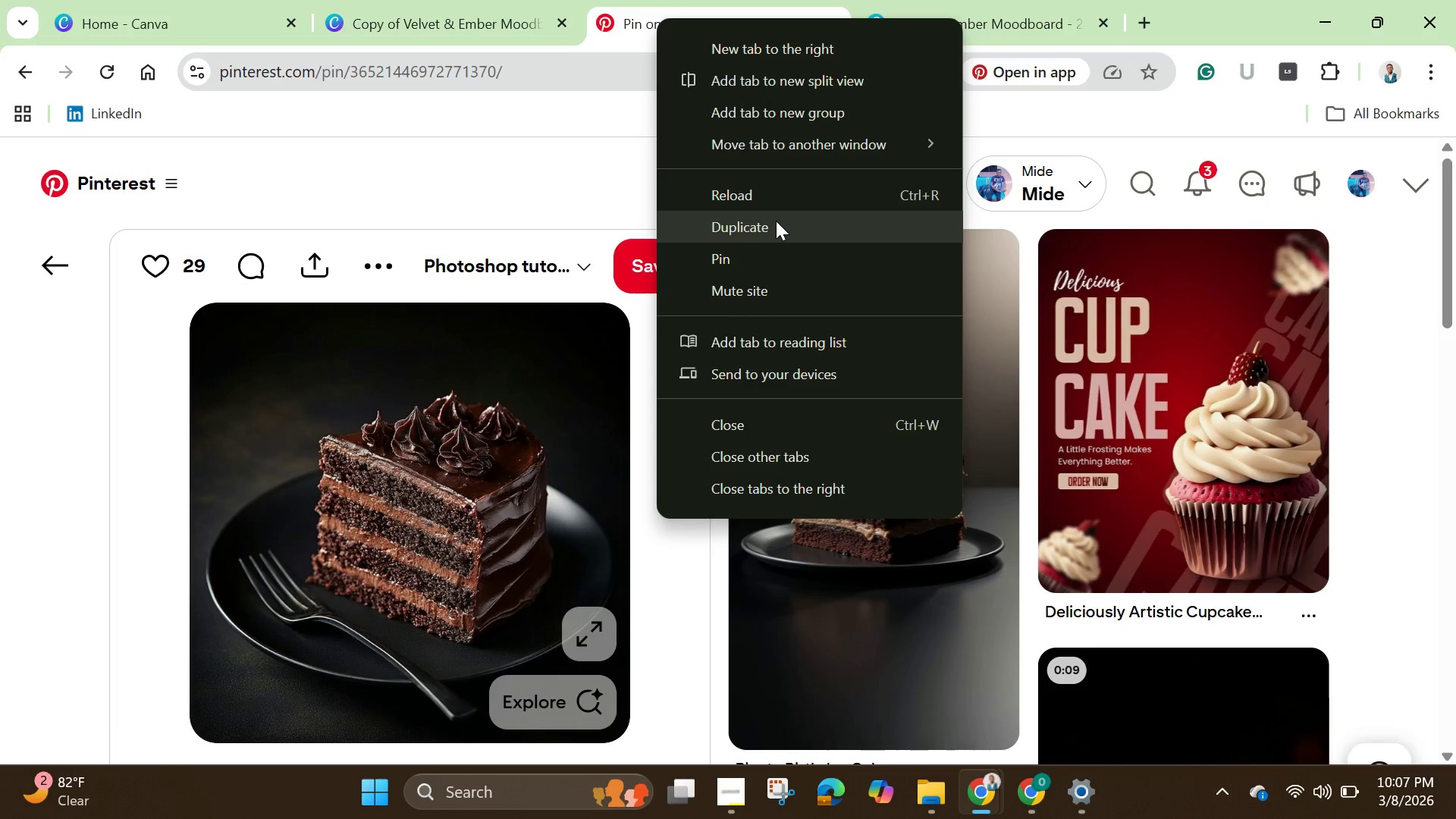 
left_click([776, 221])
 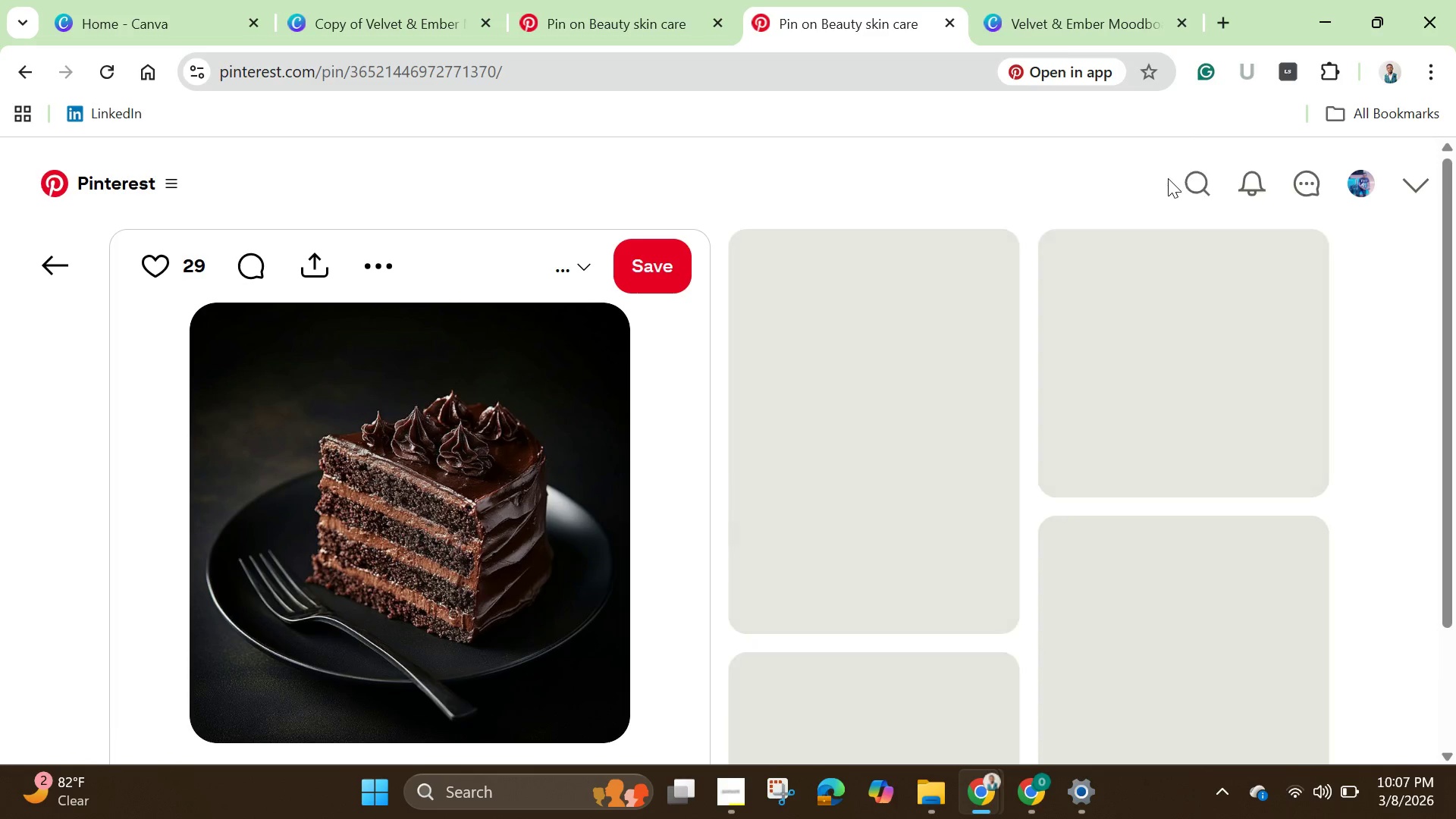 
left_click([1198, 180])
 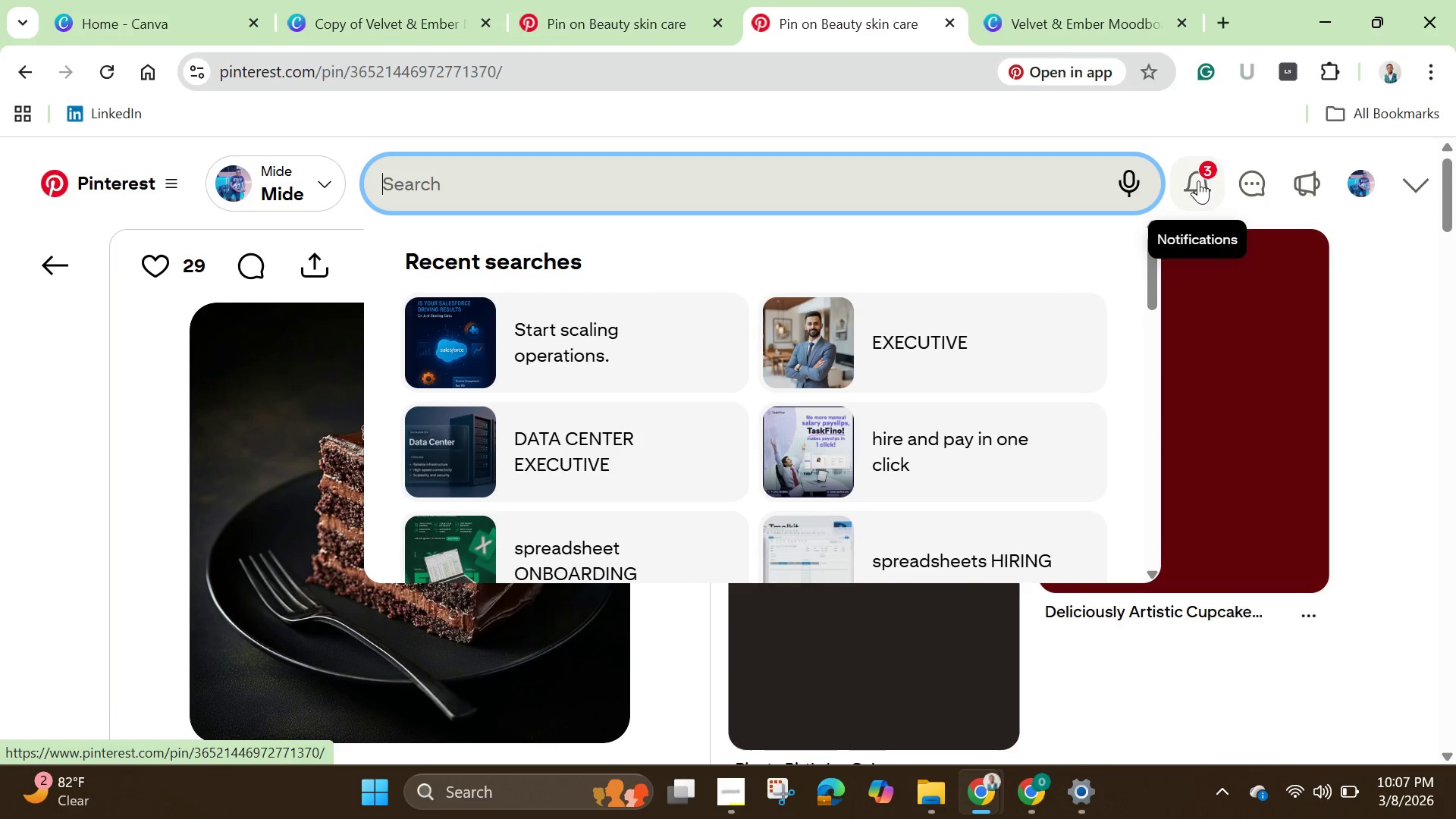 
type(moody burnt sugar dessert)
 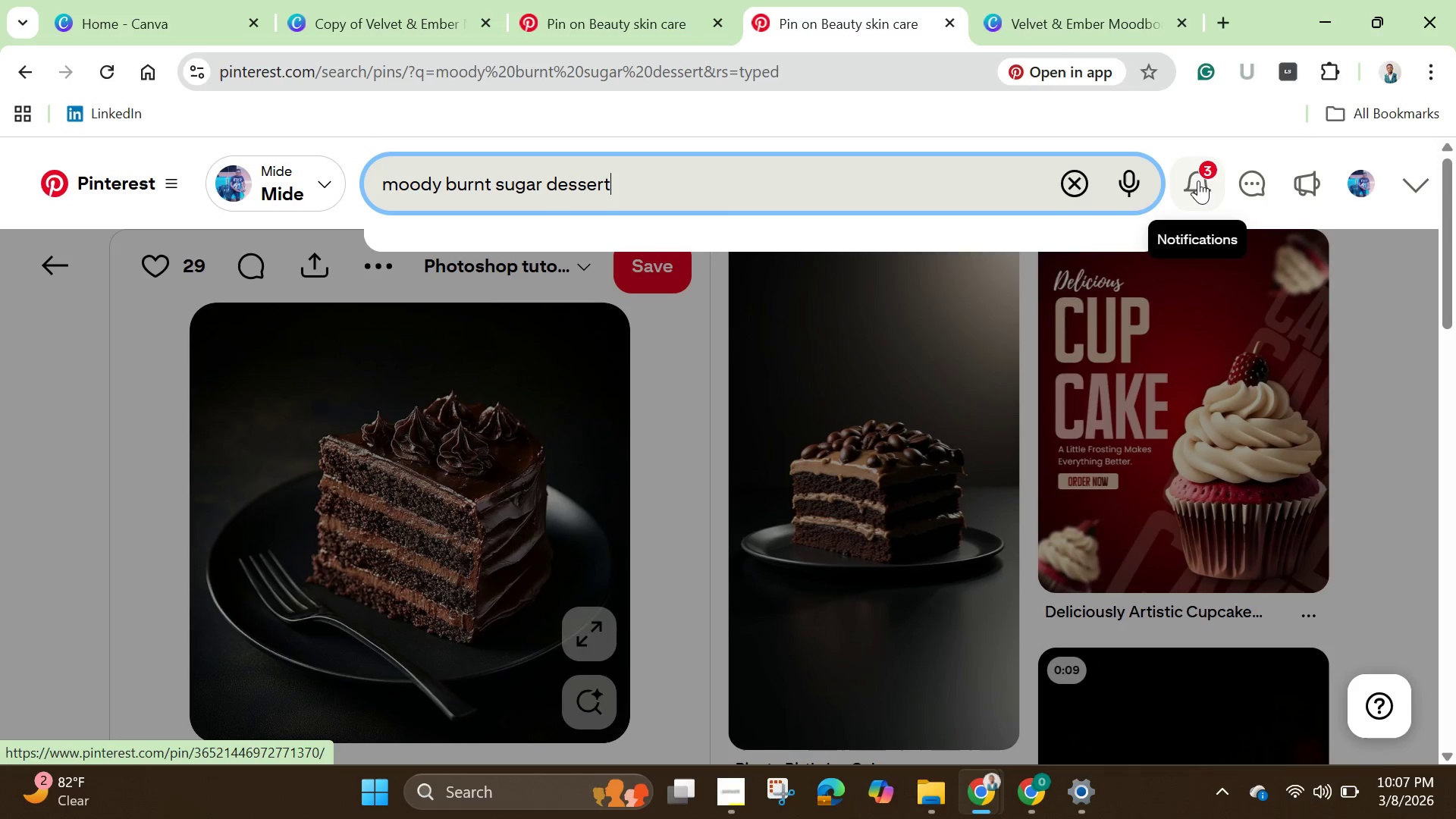 
key(Enter)
 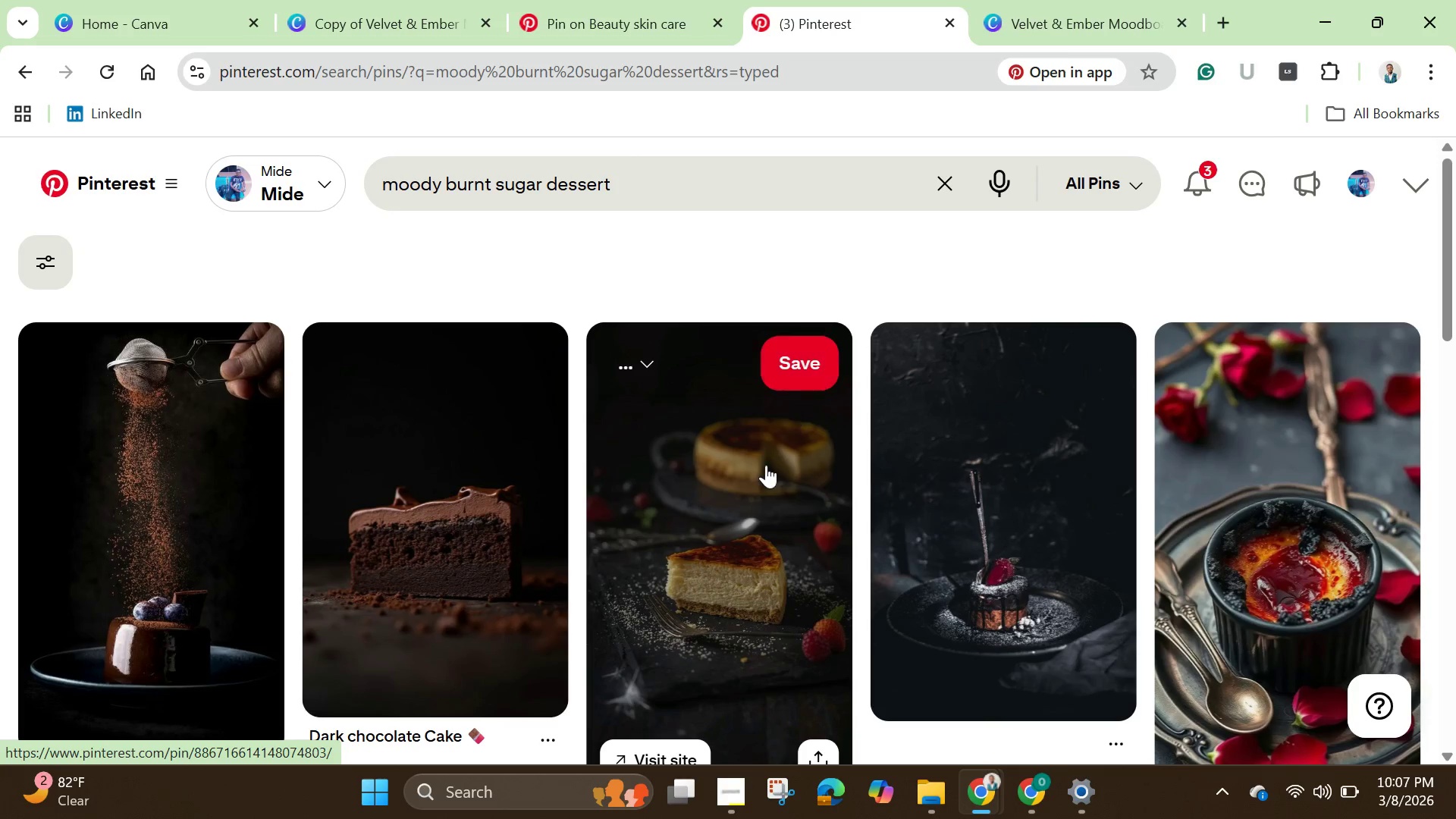 
wait(9.58)
 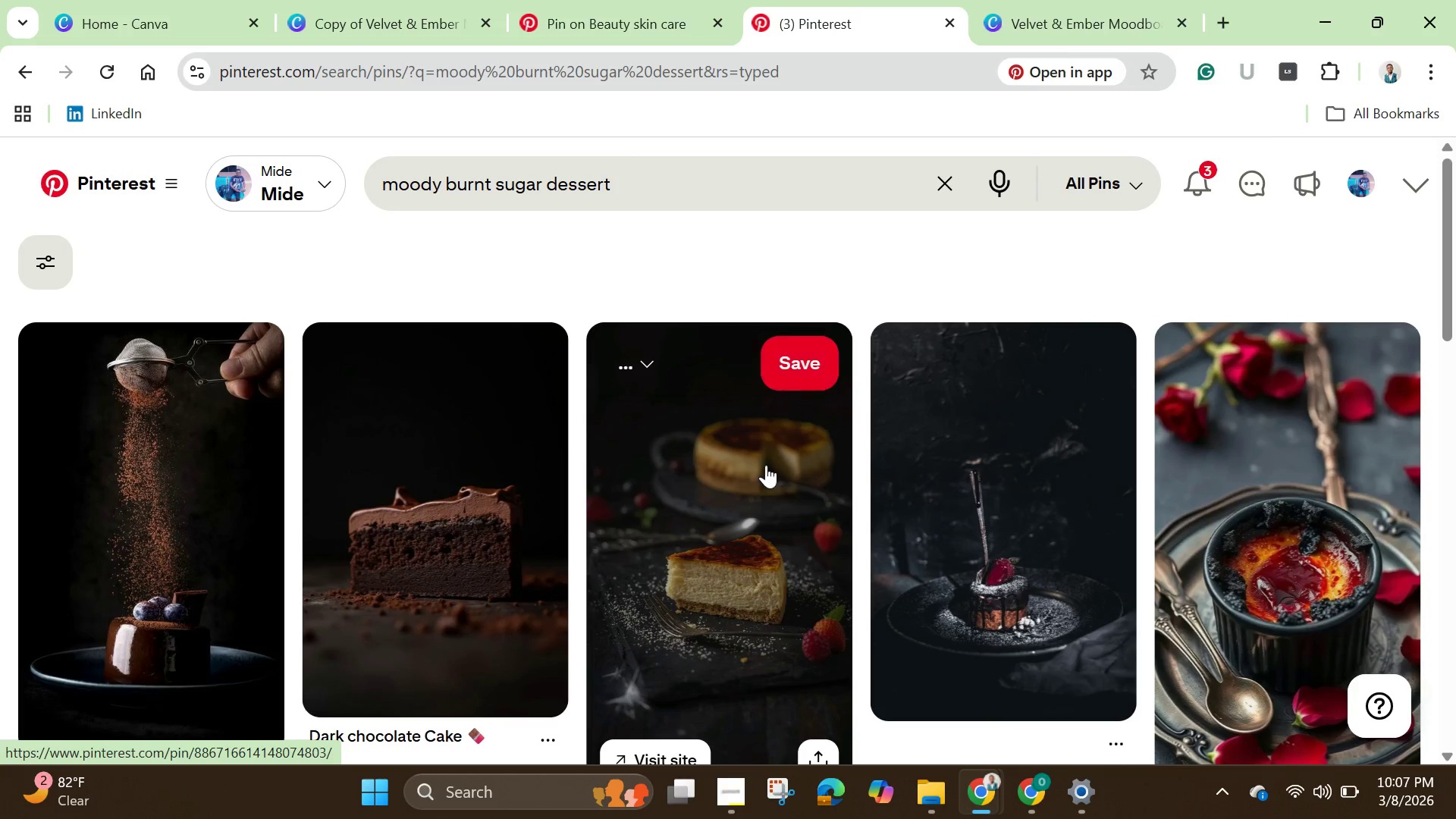 
scroll: coordinate [676, 577], scroll_direction: down, amount: 10.0
 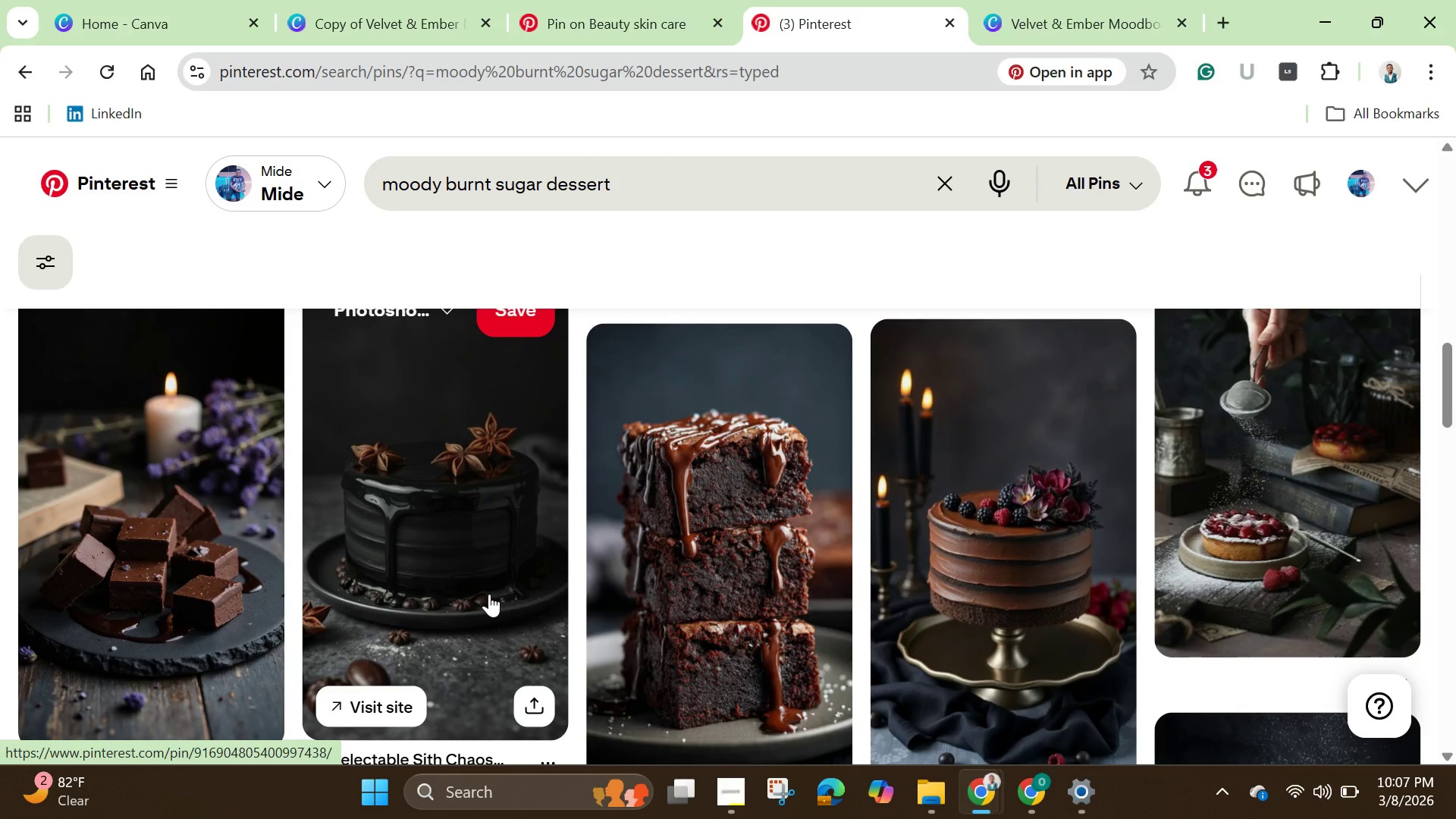 
left_click([489, 594])
 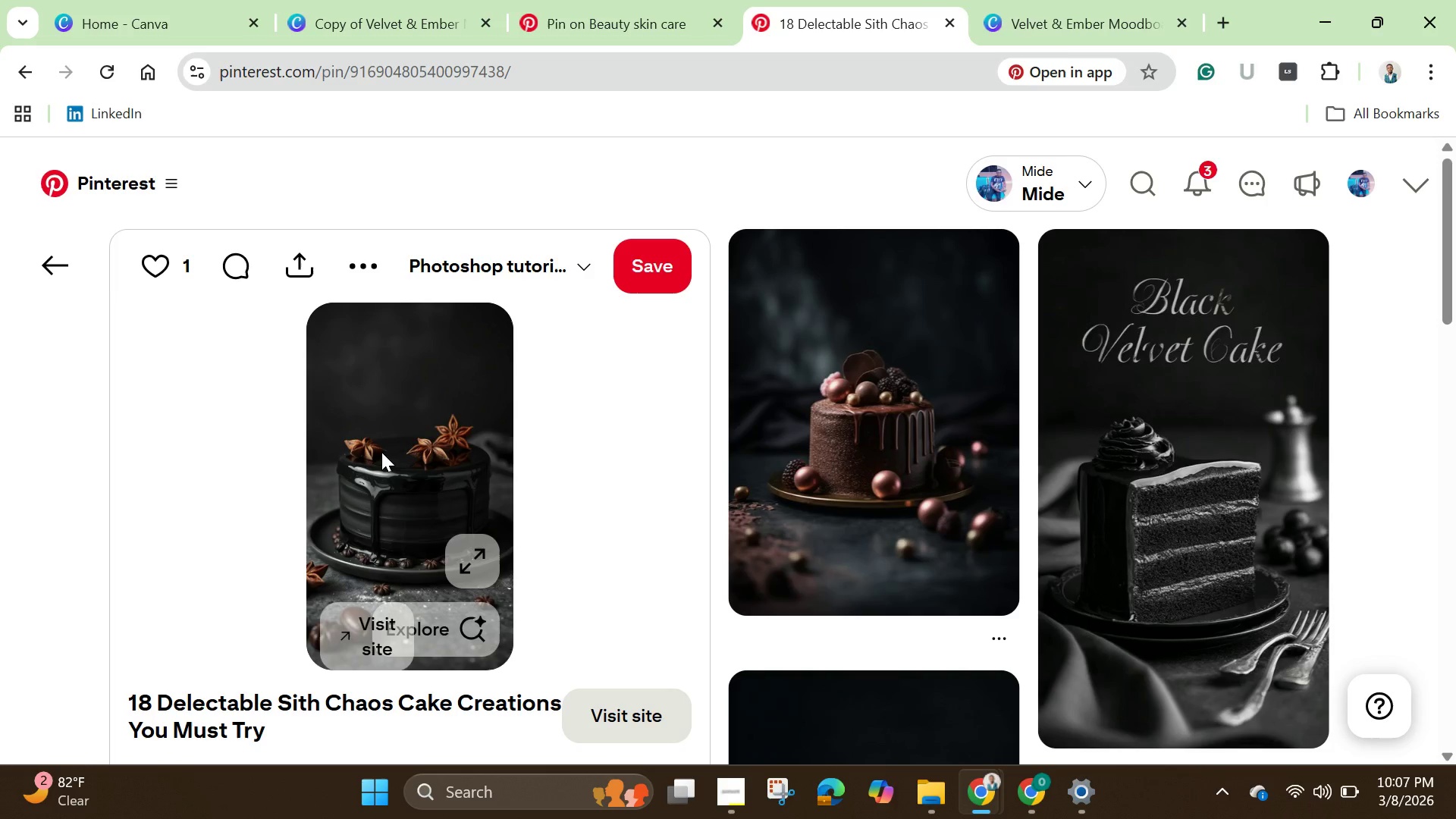 
right_click([381, 452])
 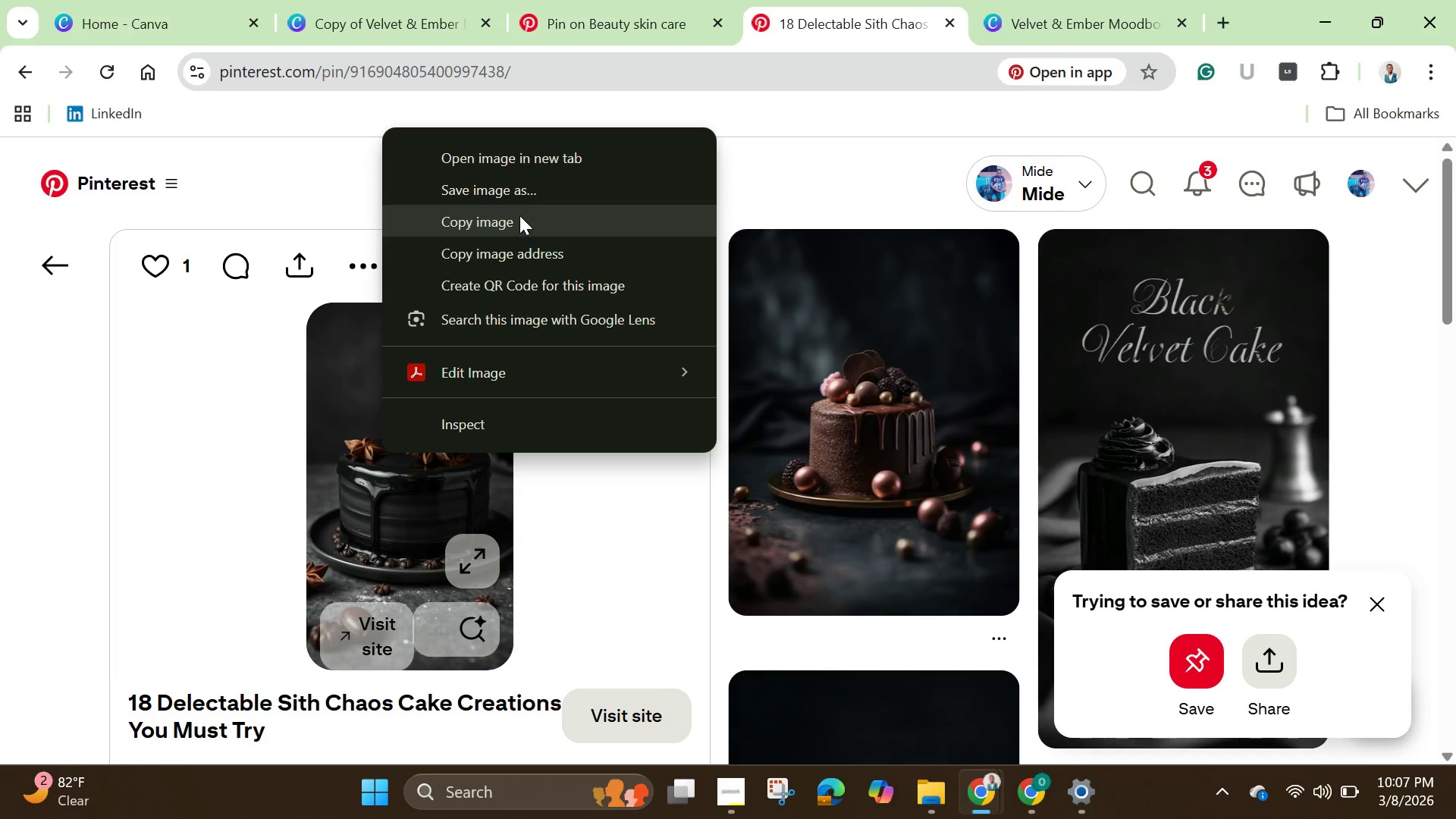 
left_click([519, 215])
 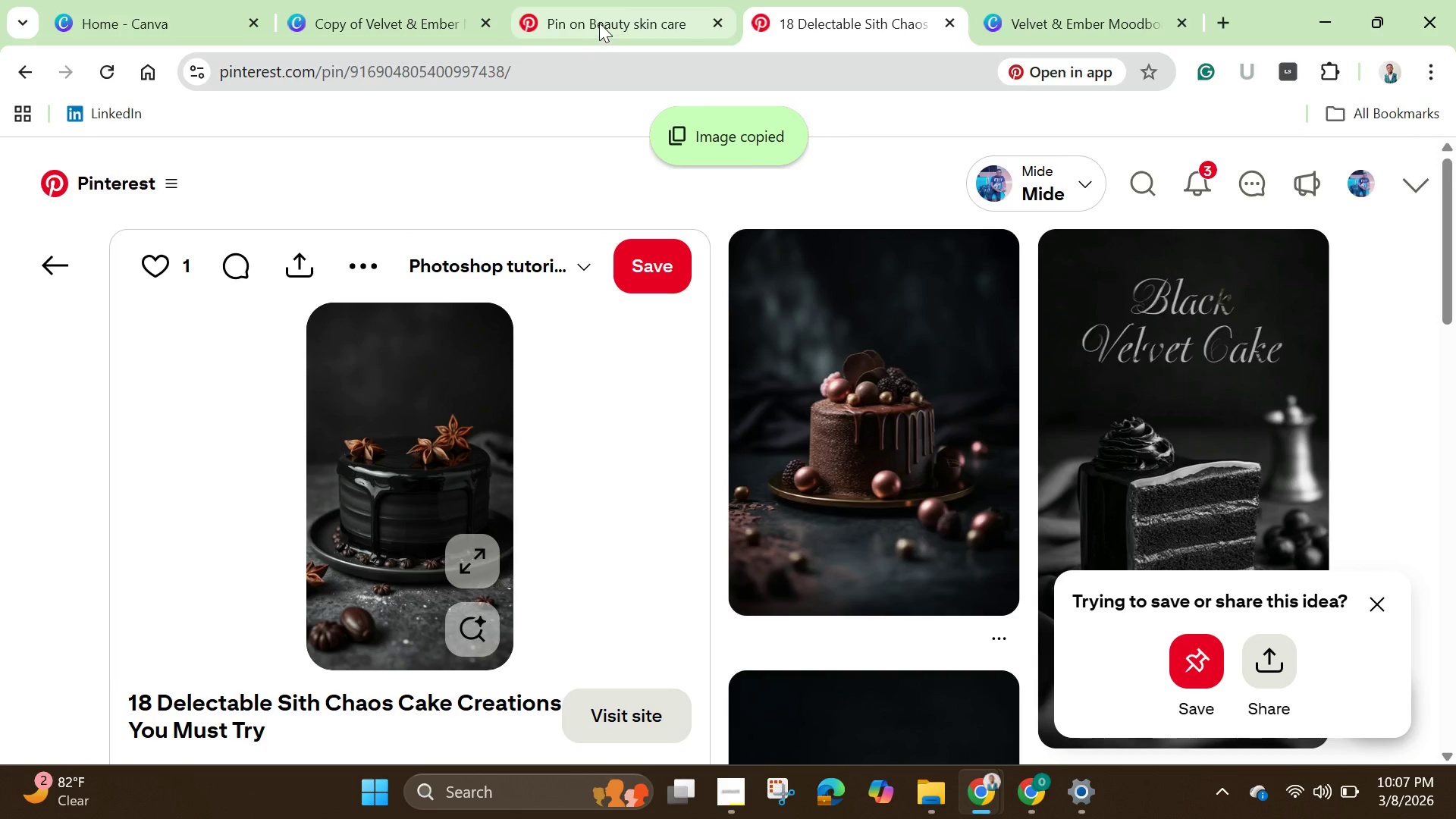 
left_click([599, 23])
 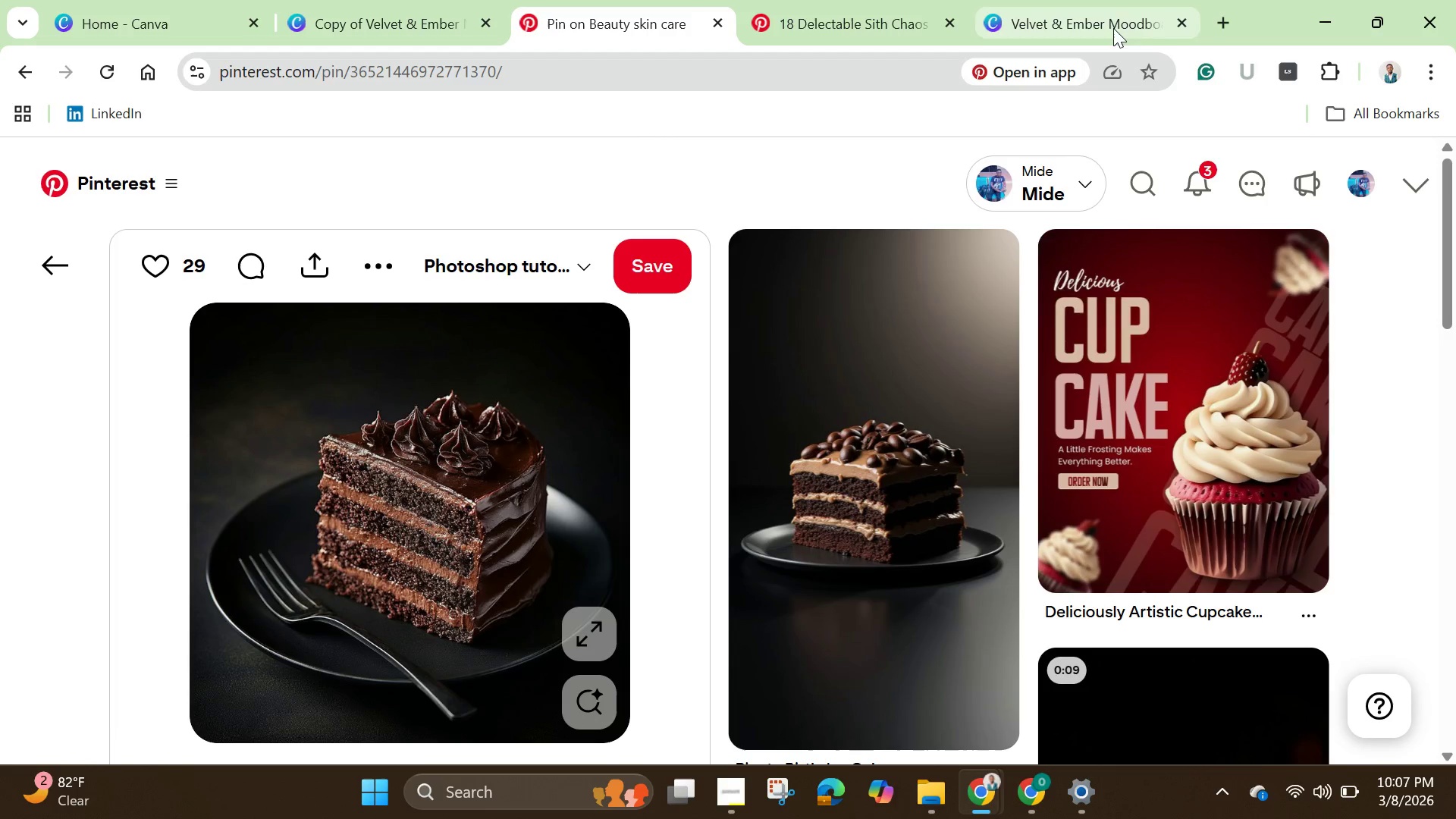 
left_click([1100, 17])
 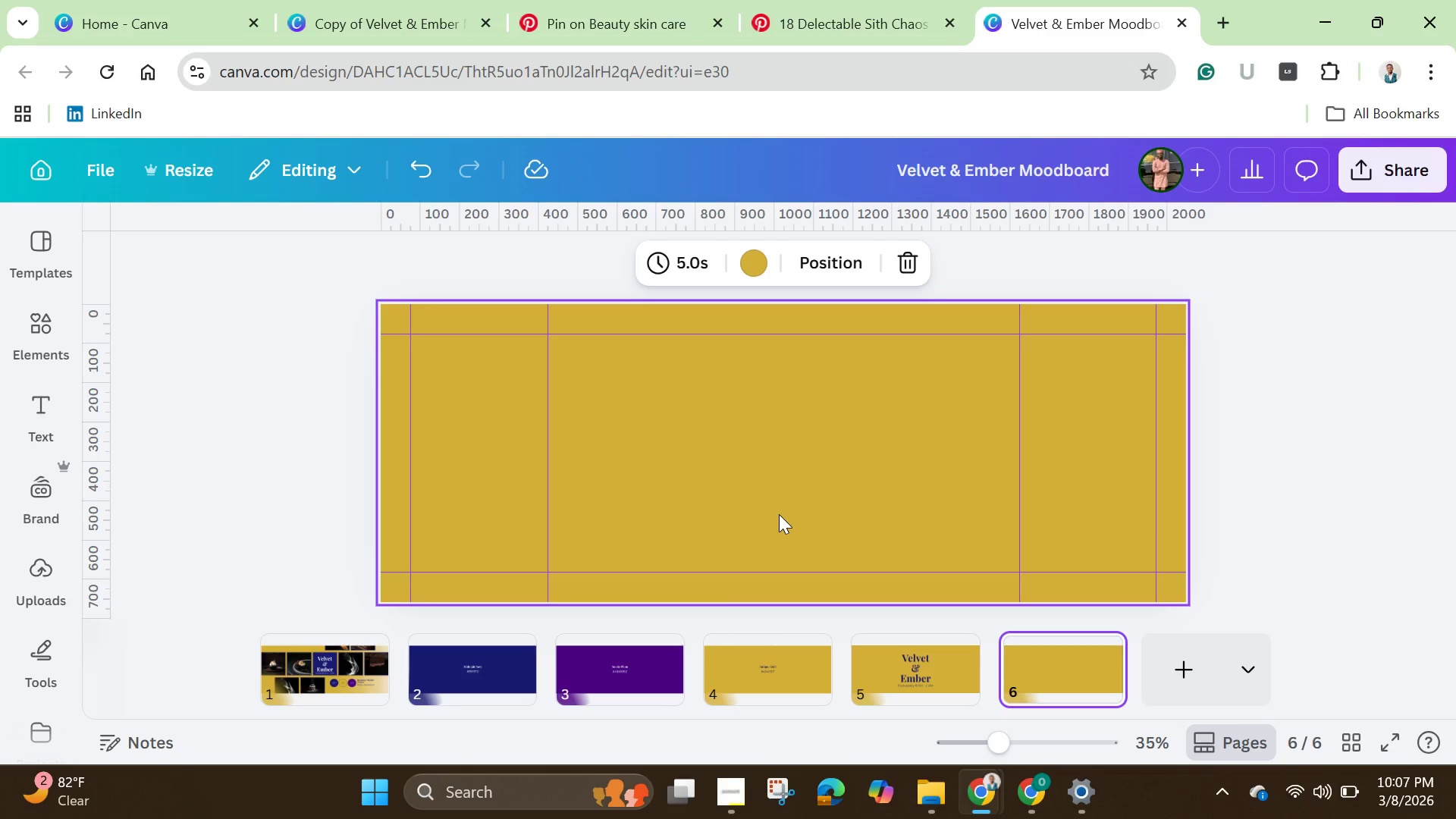 
key(Control+V)
 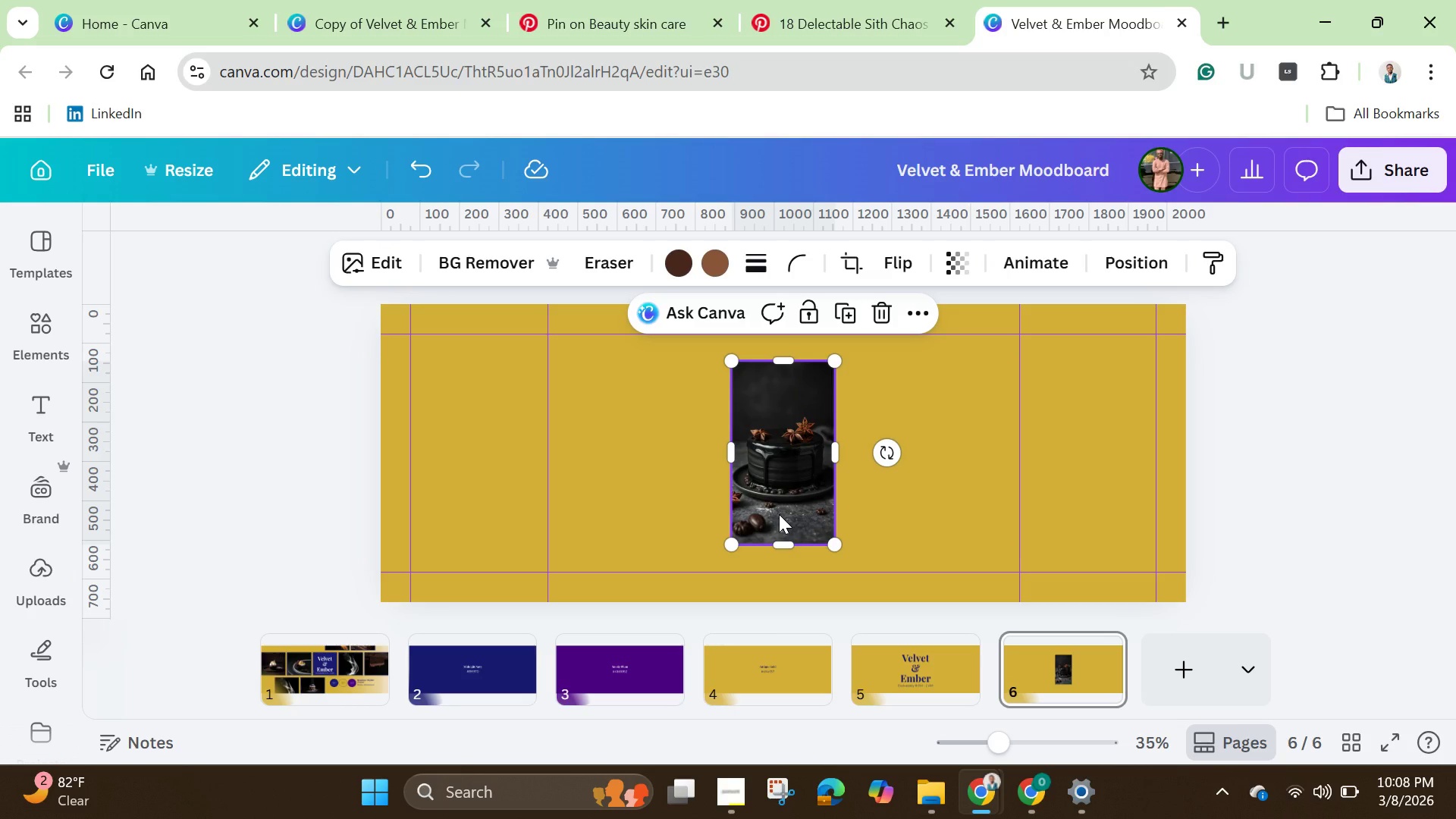 
wait(15.14)
 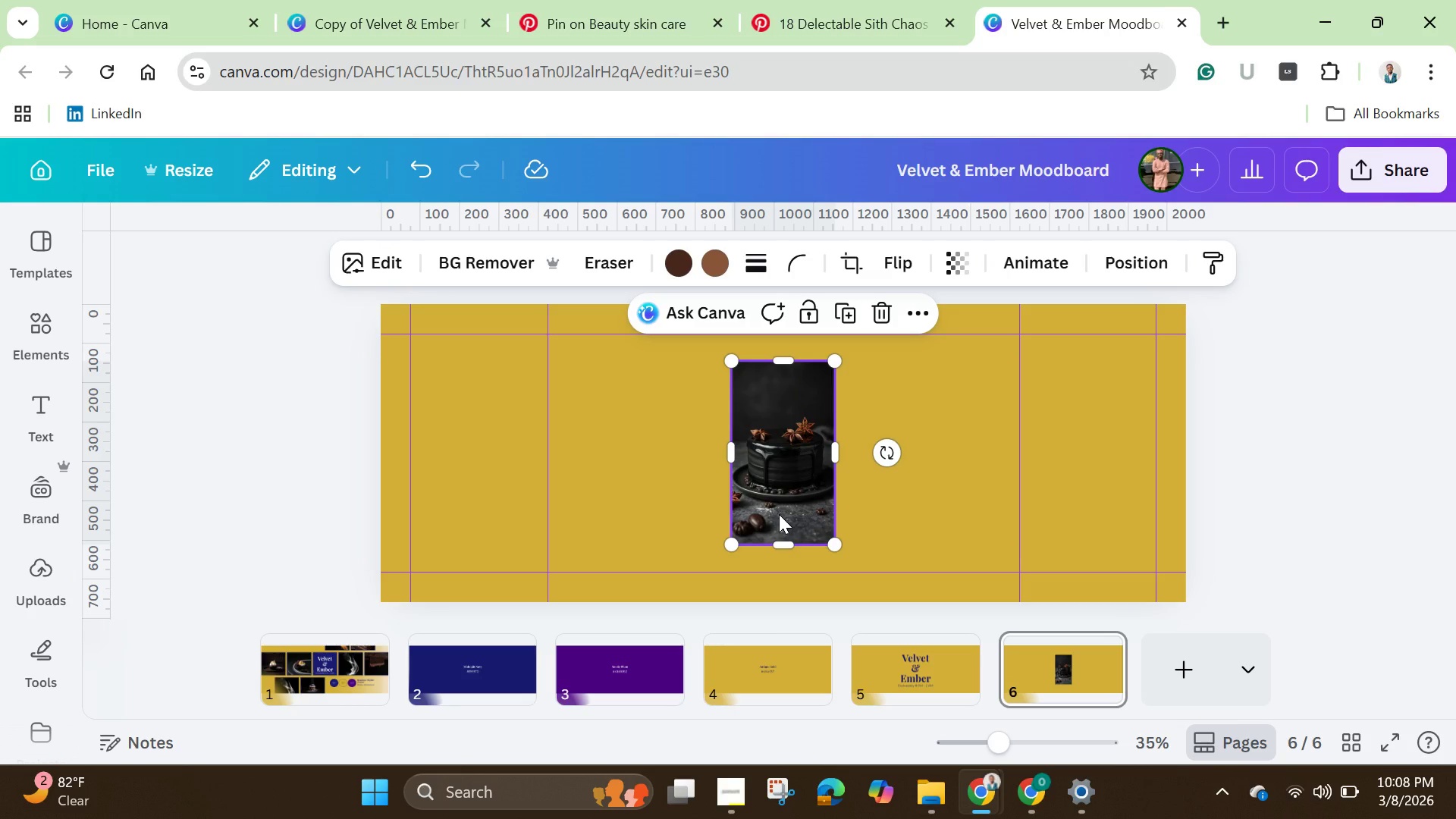 
left_click([773, 663])
 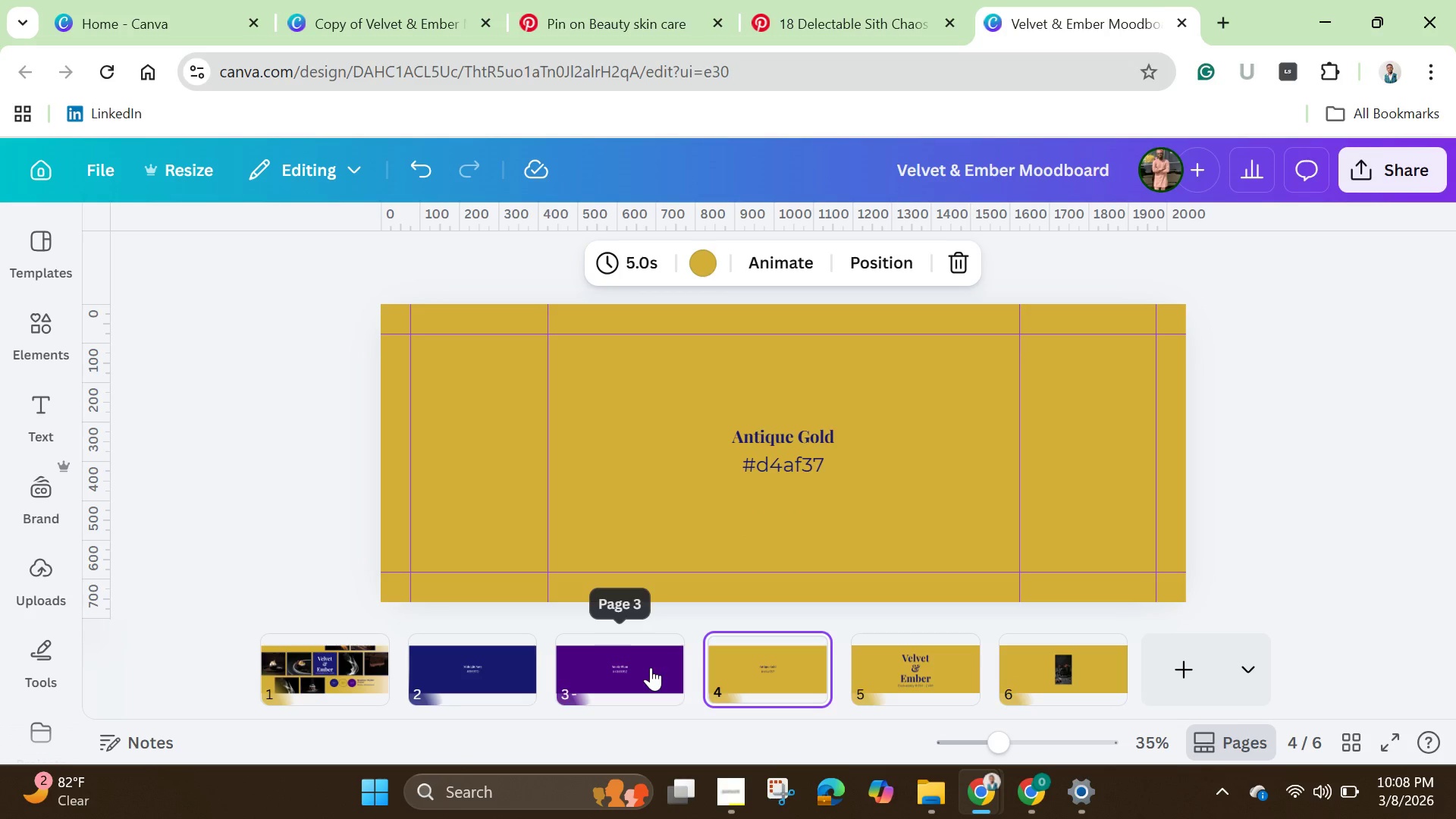 
left_click([649, 667])
 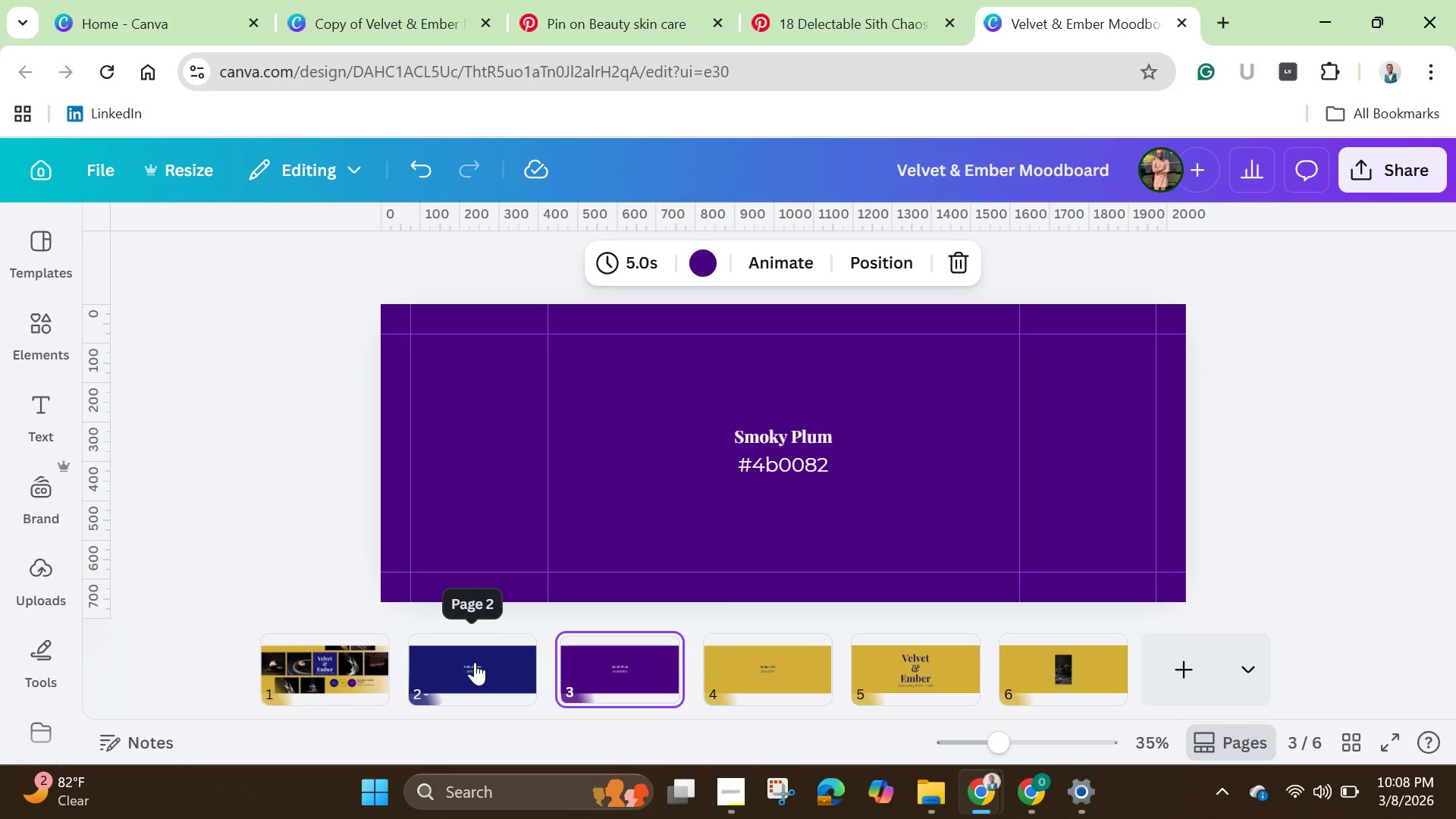 
left_click([475, 662])
 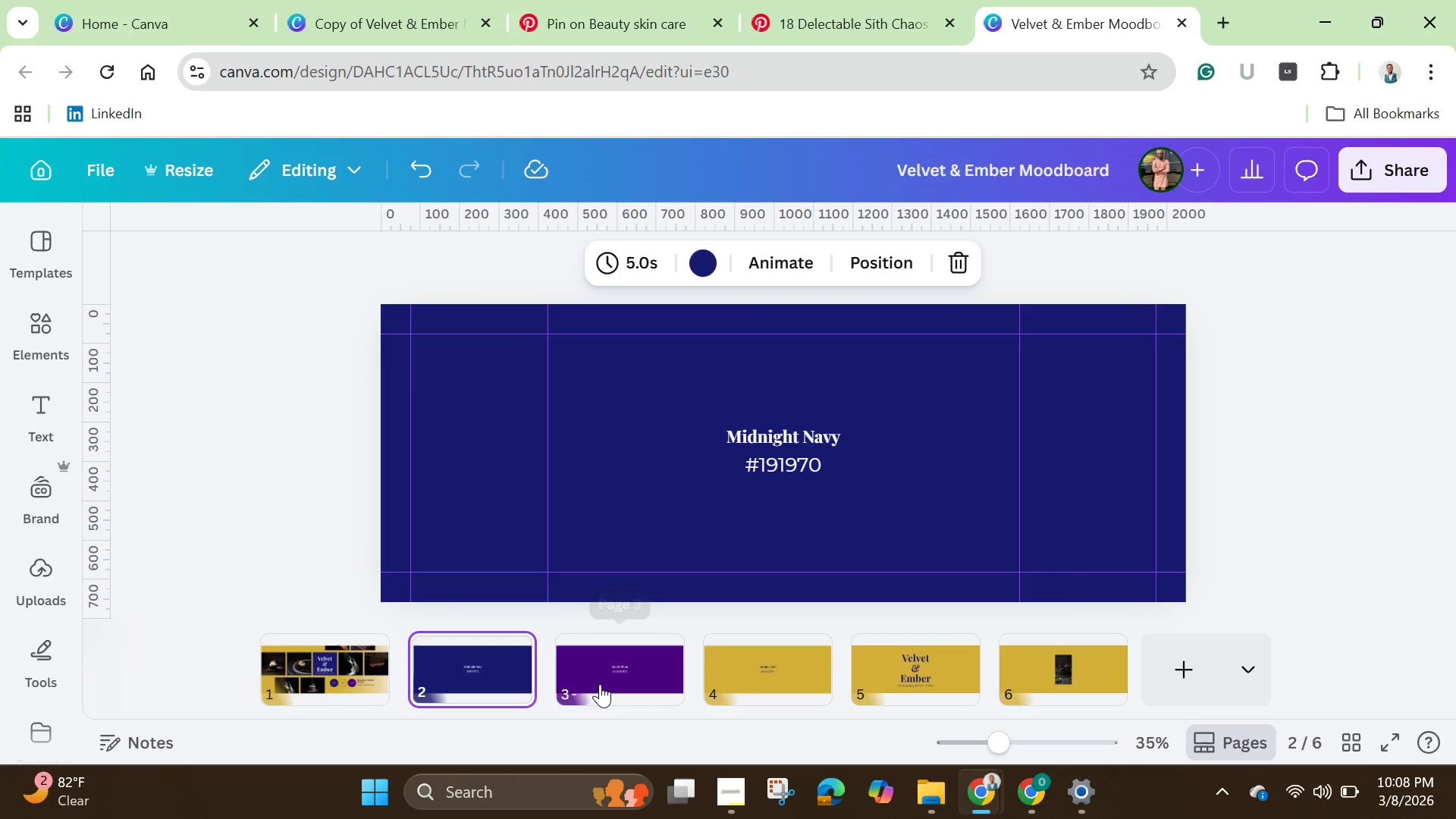 
left_click([603, 684])
 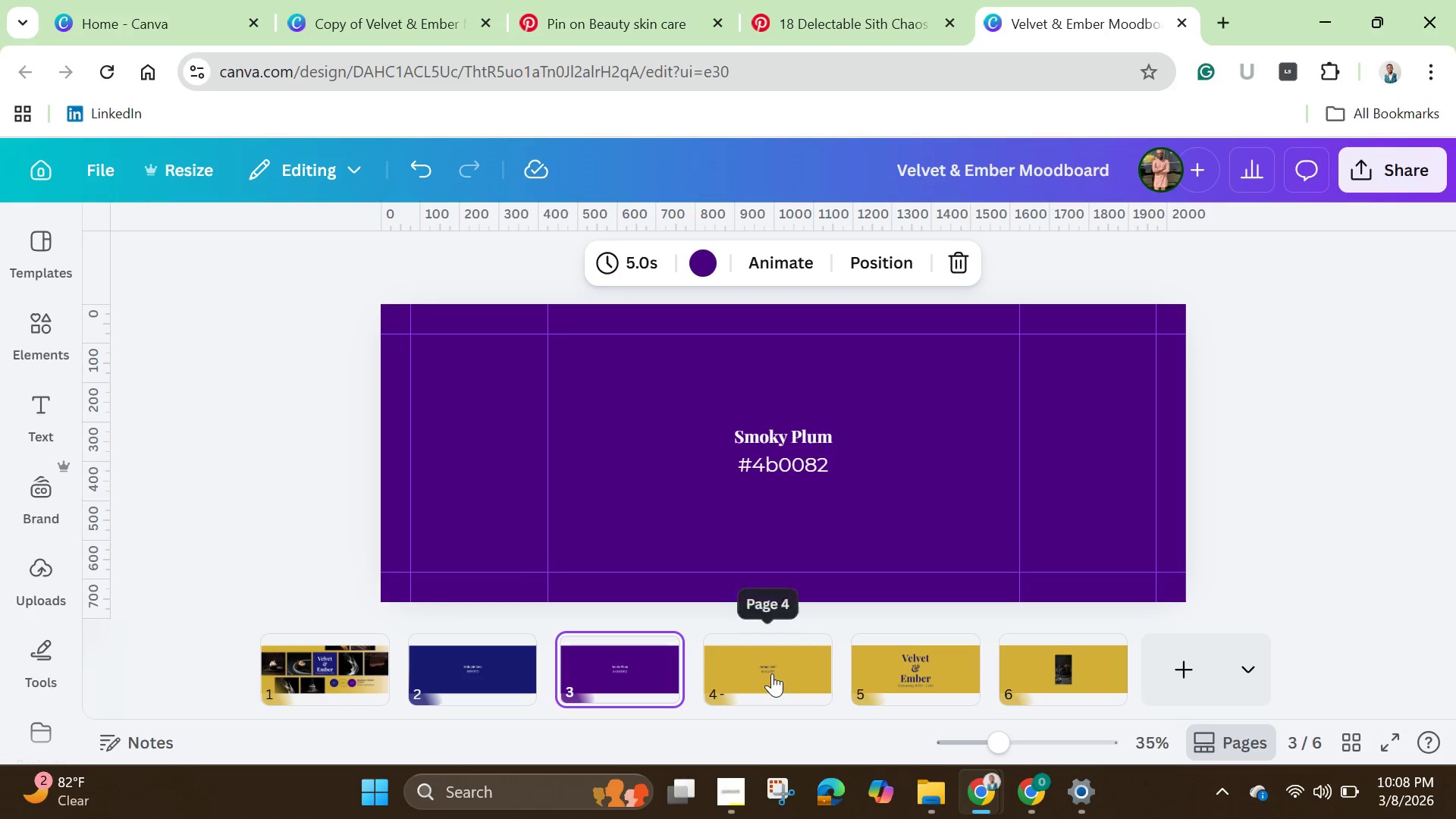 
left_click([772, 673])
 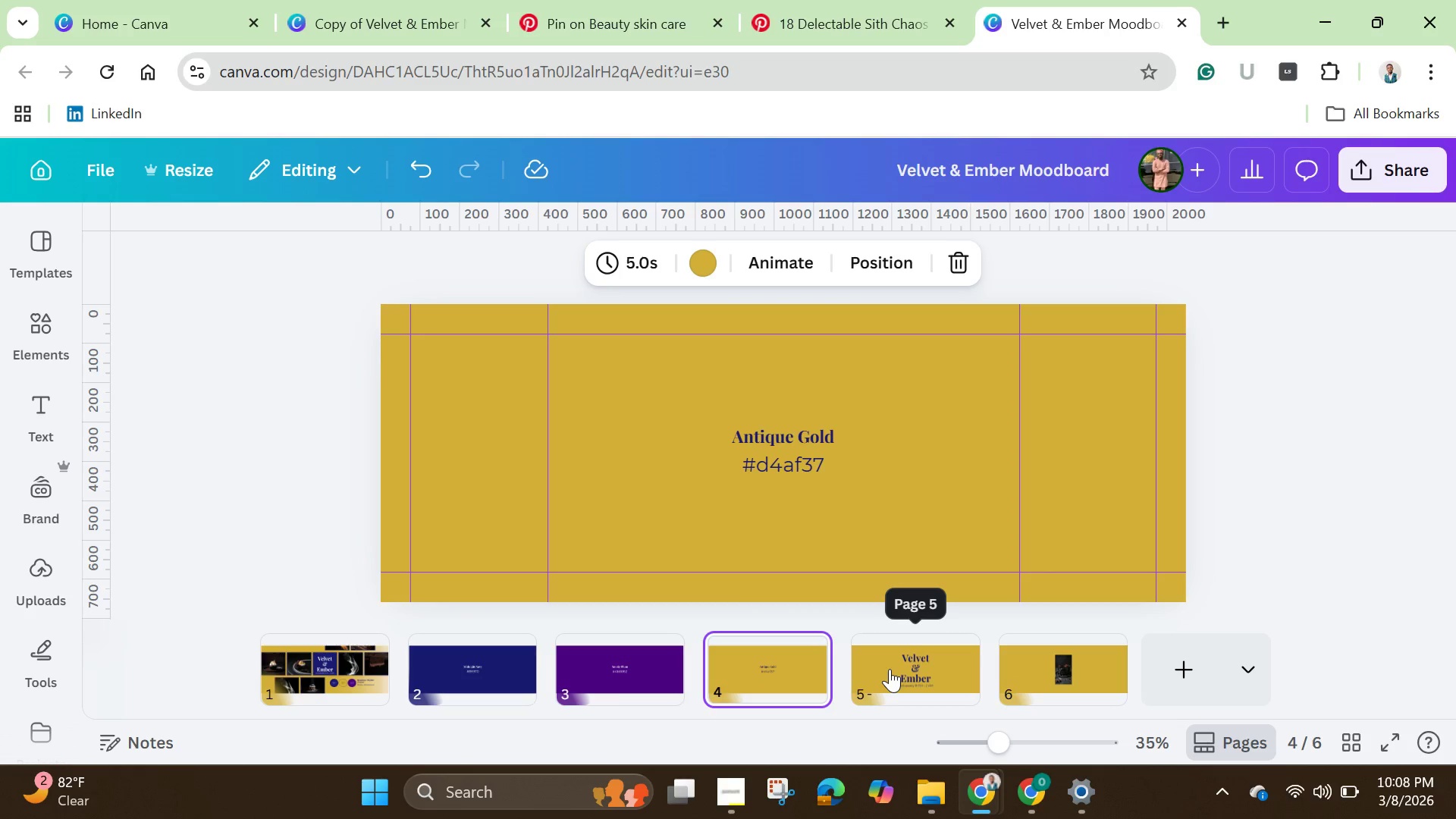 
left_click([890, 669])
 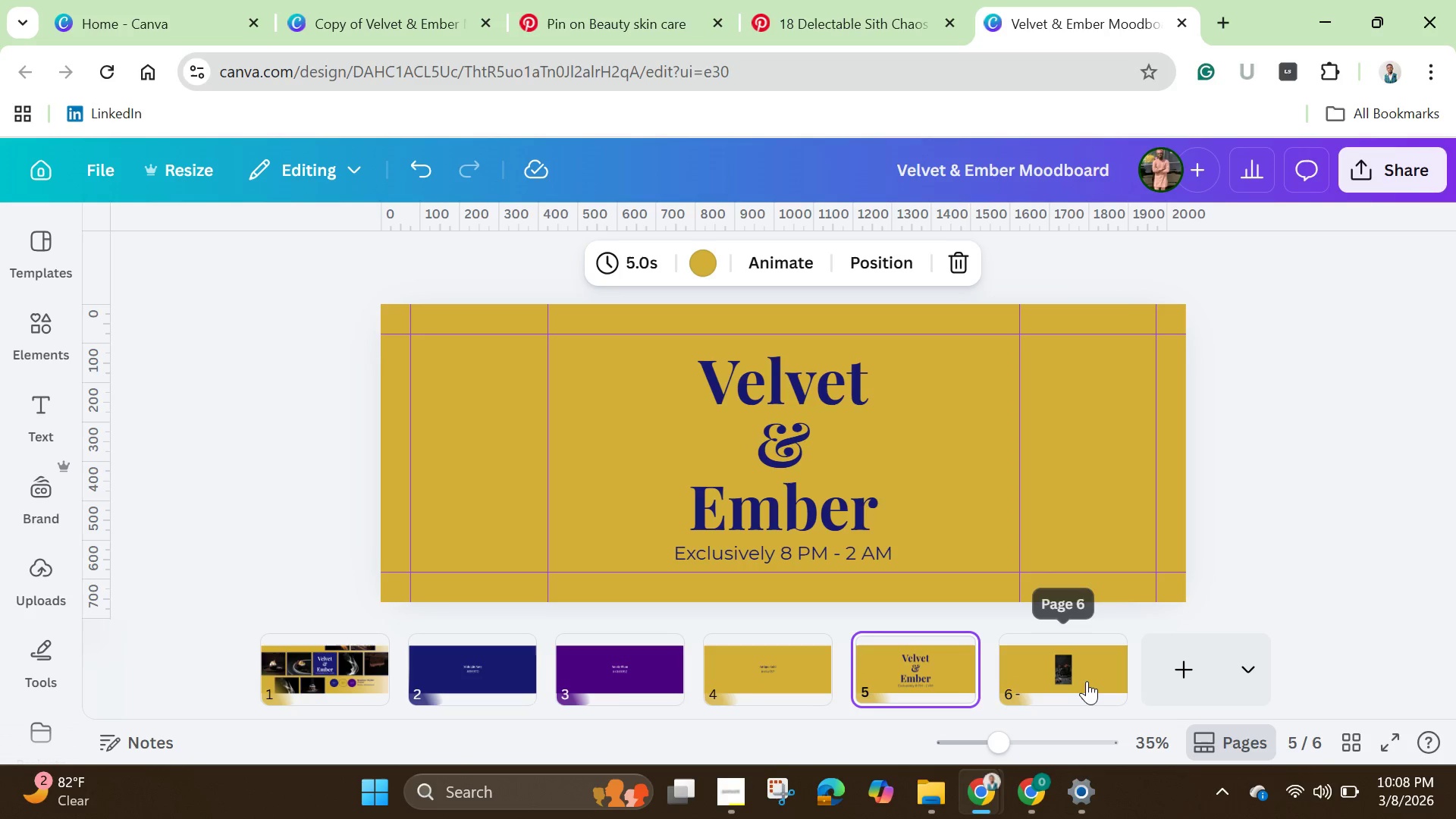 
left_click([1087, 681])
 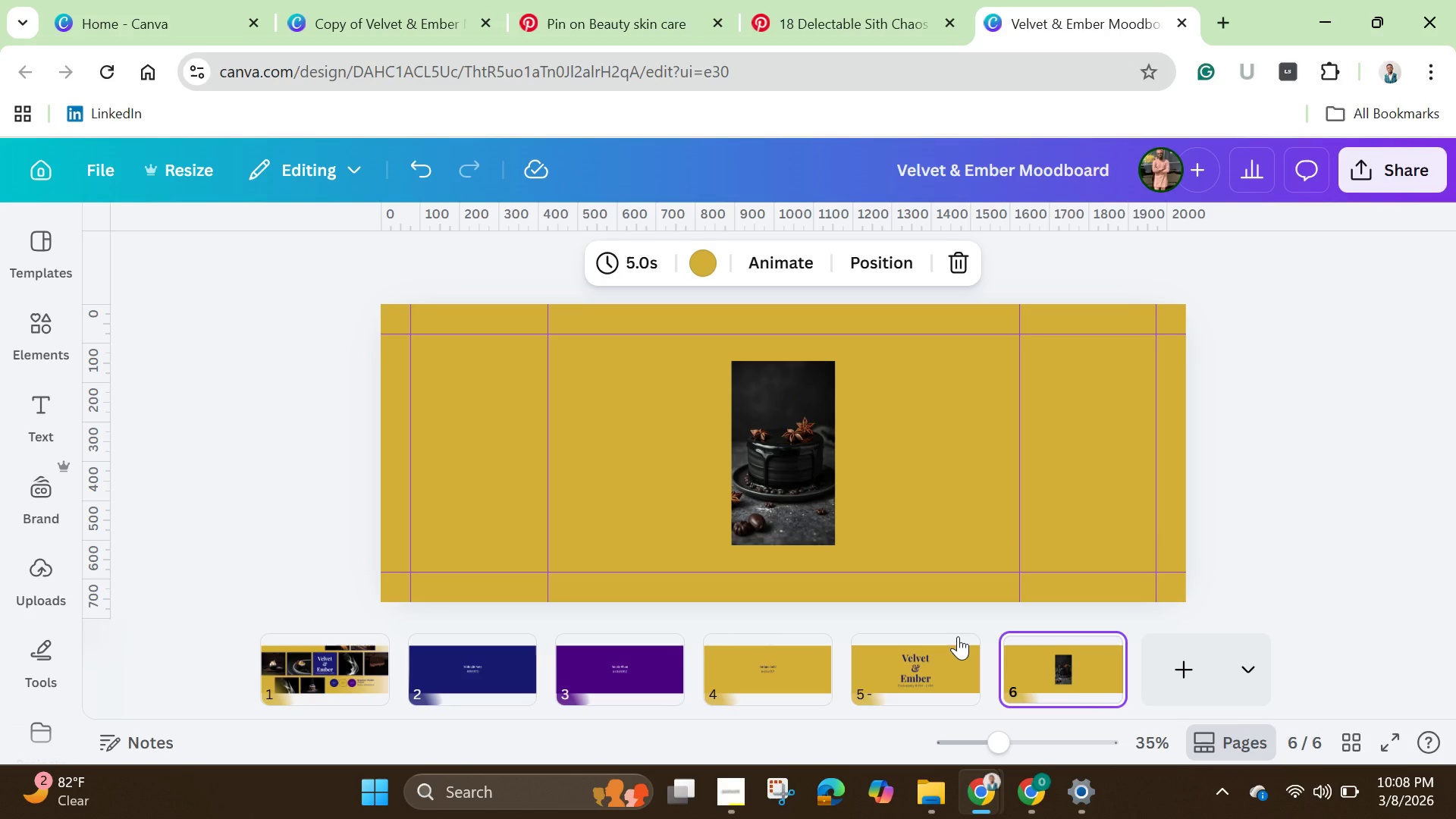 
wait(25.67)
 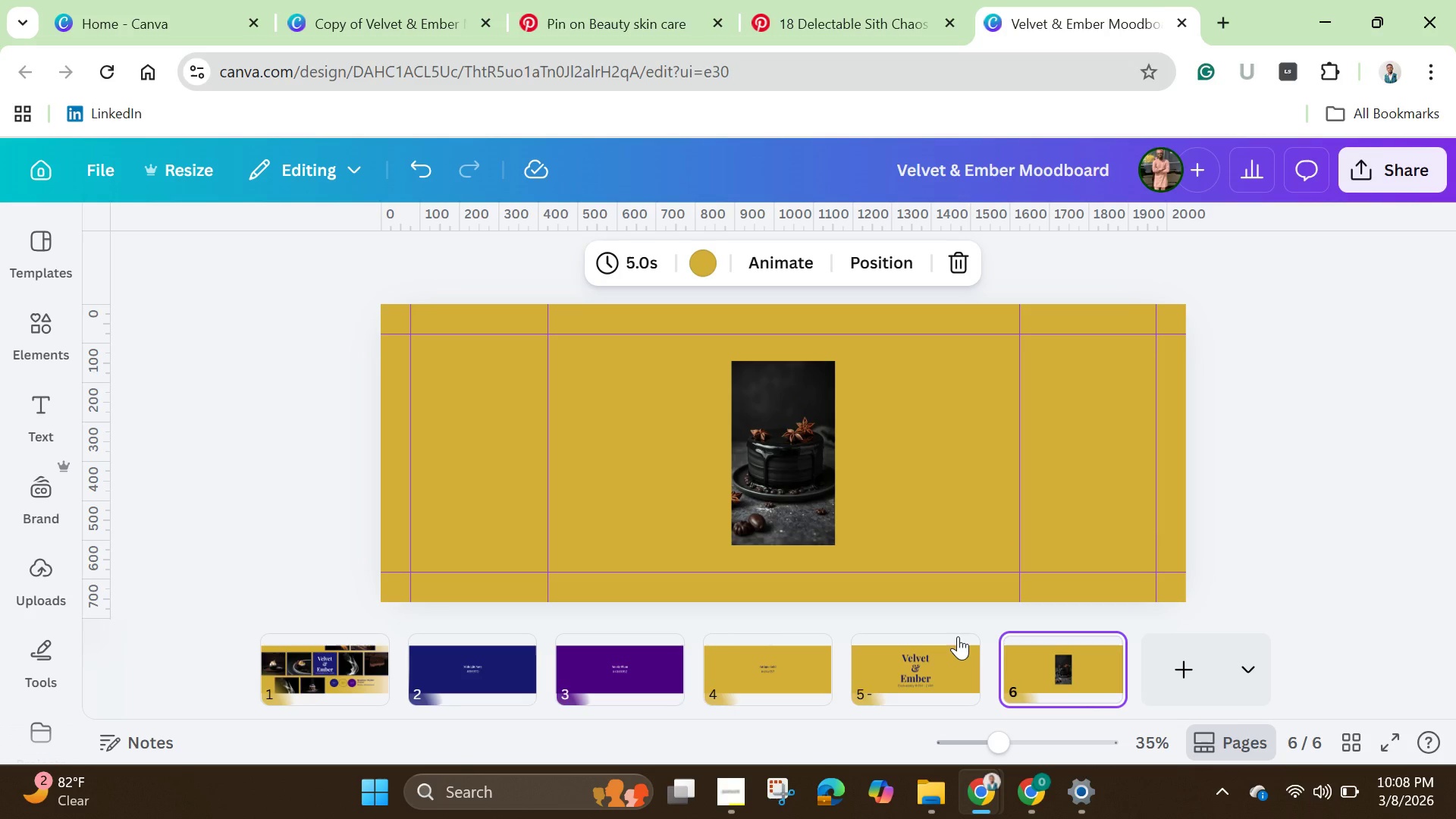 
left_click([758, 448])
 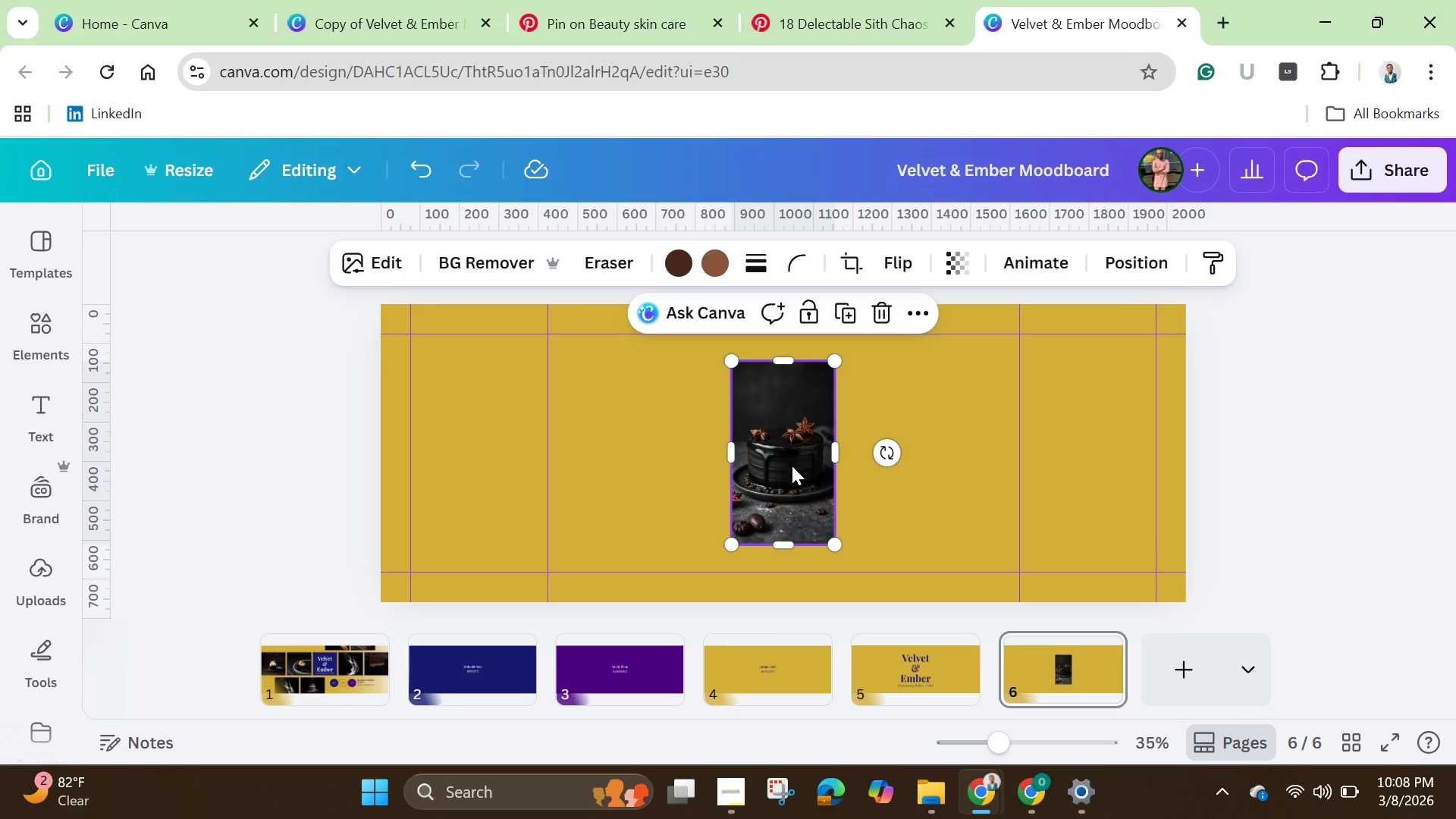 
right_click([787, 463])
 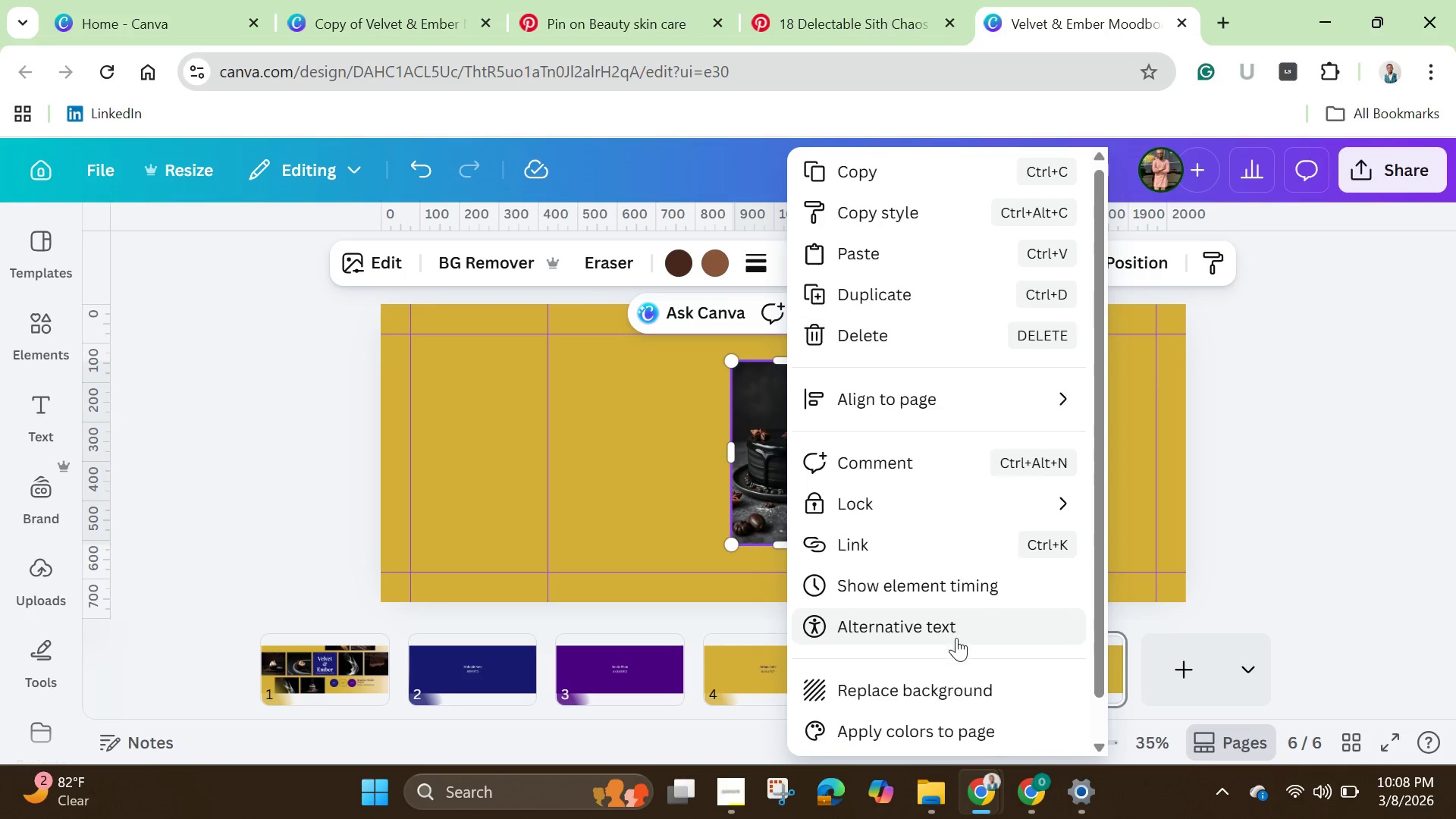 
scroll: coordinate [957, 635], scroll_direction: down, amount: 1.0
 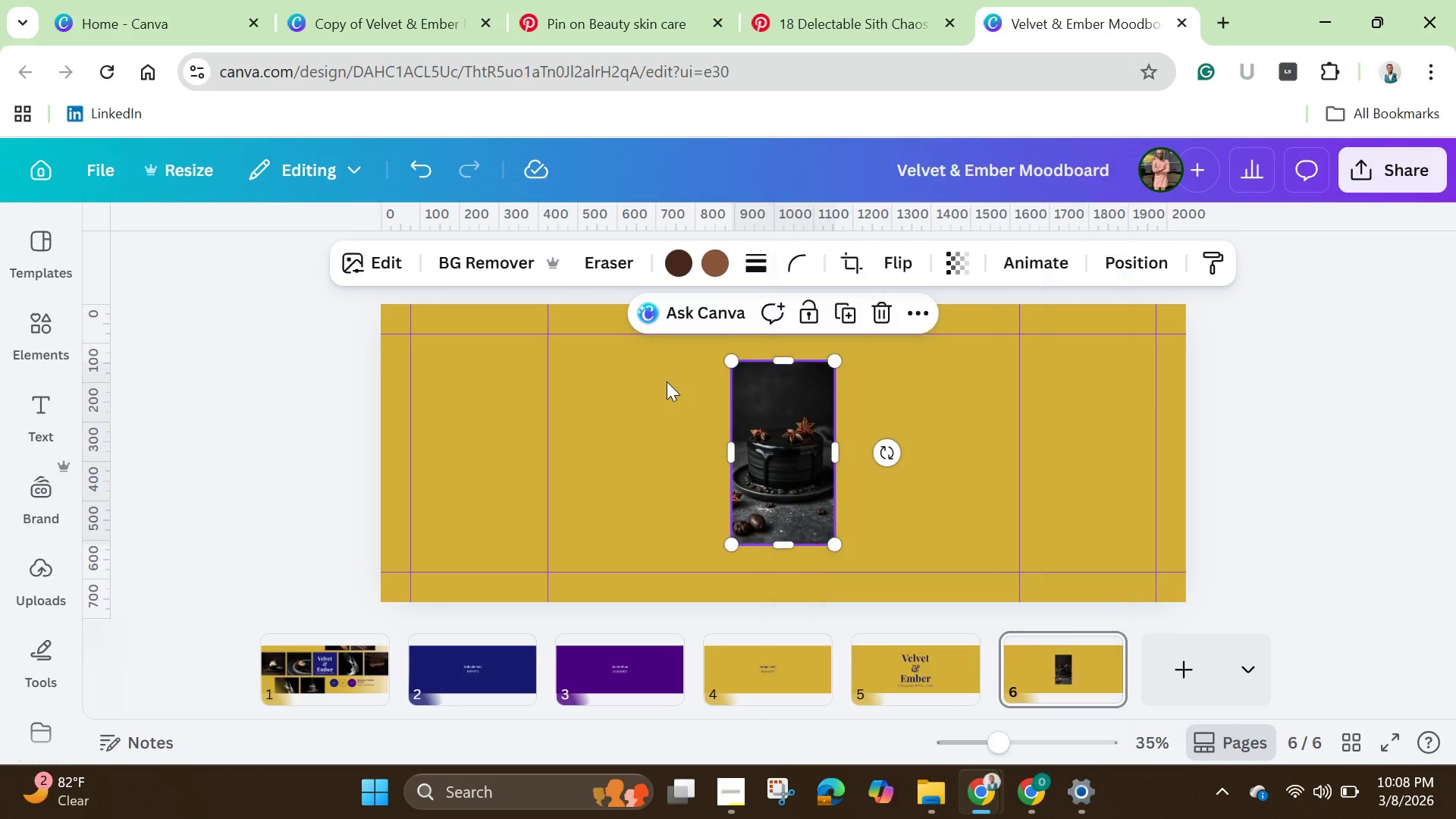 
left_click([667, 381])
 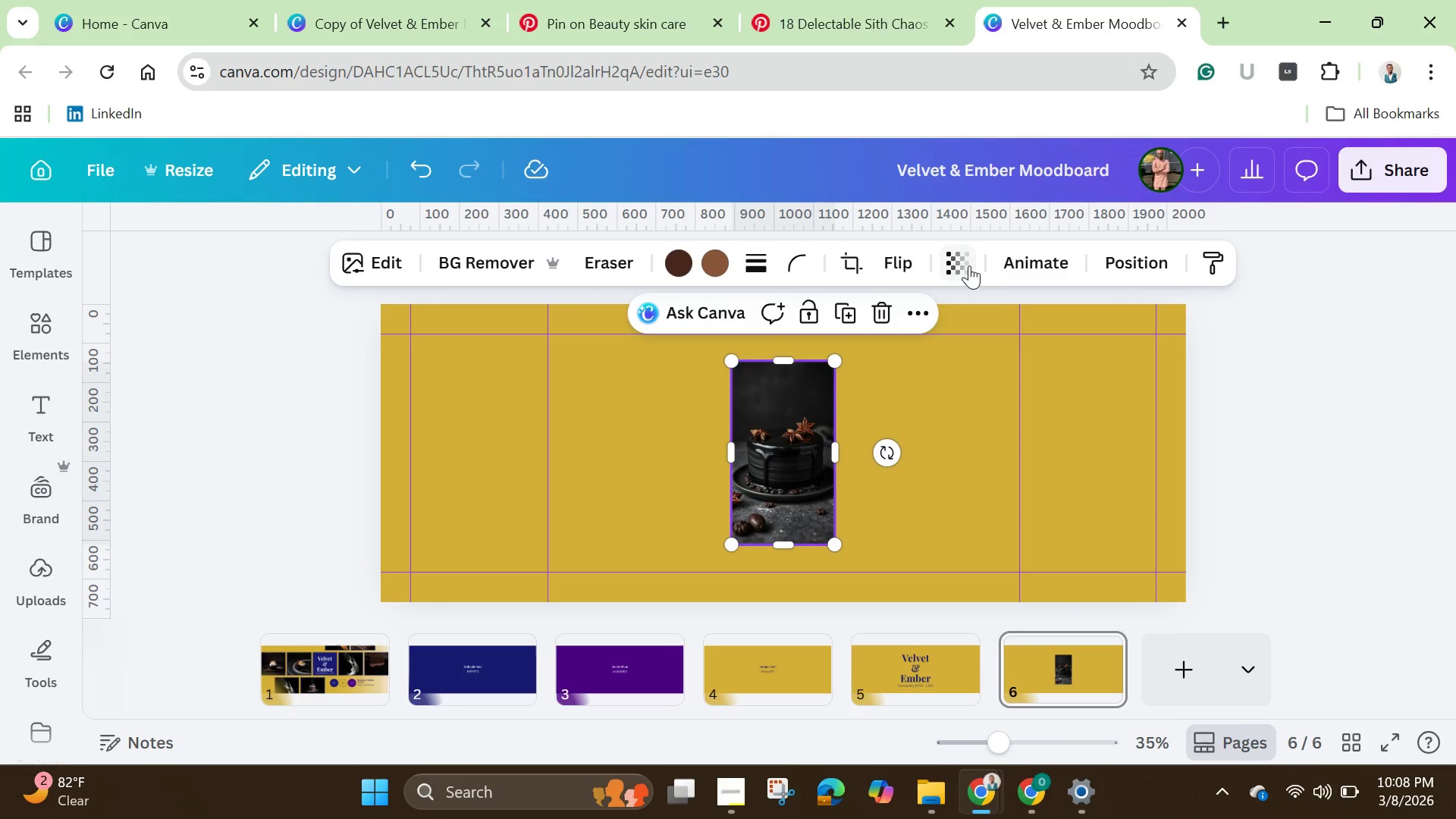 
left_click([965, 265])
 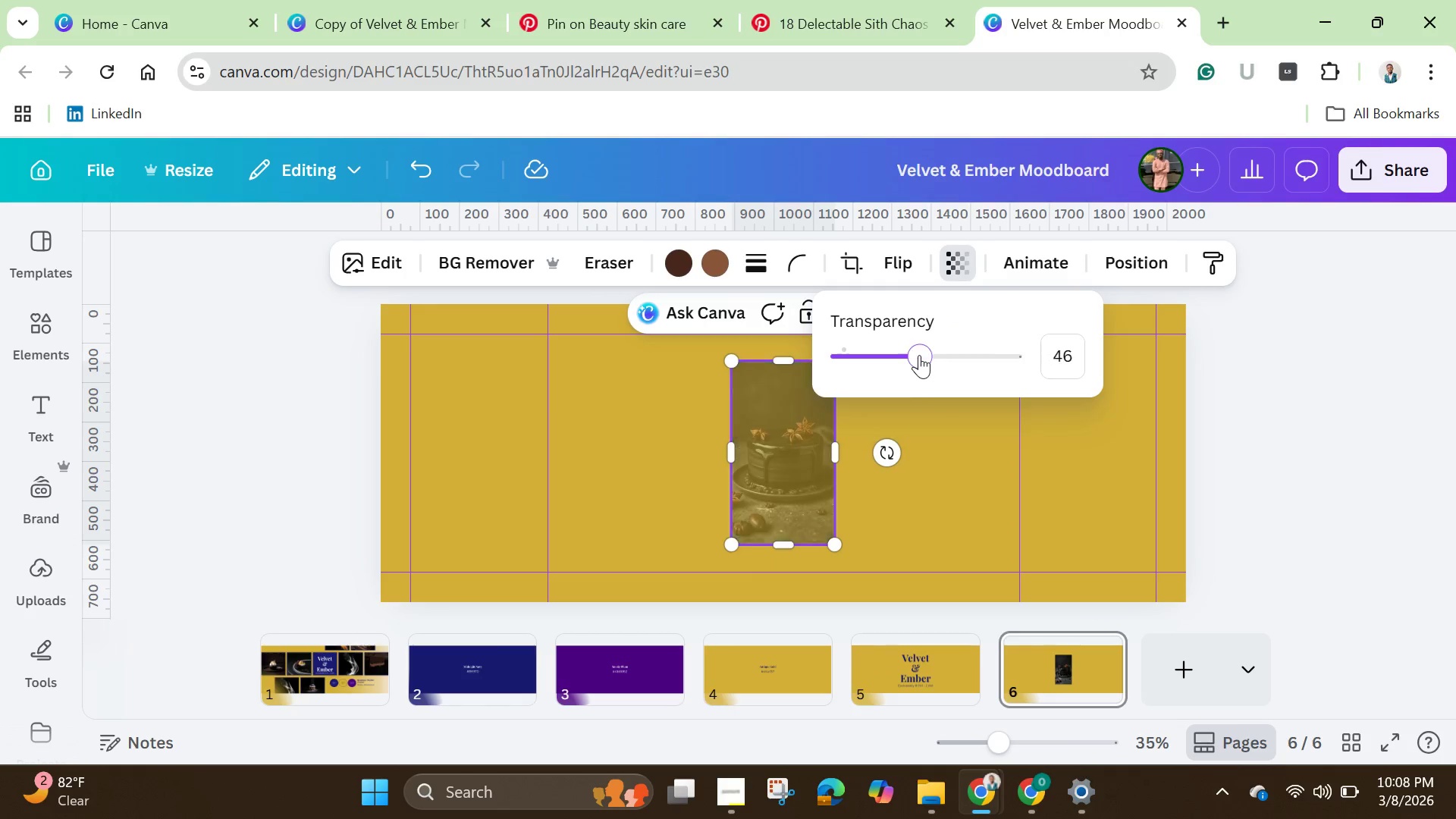 
left_click([919, 355])
 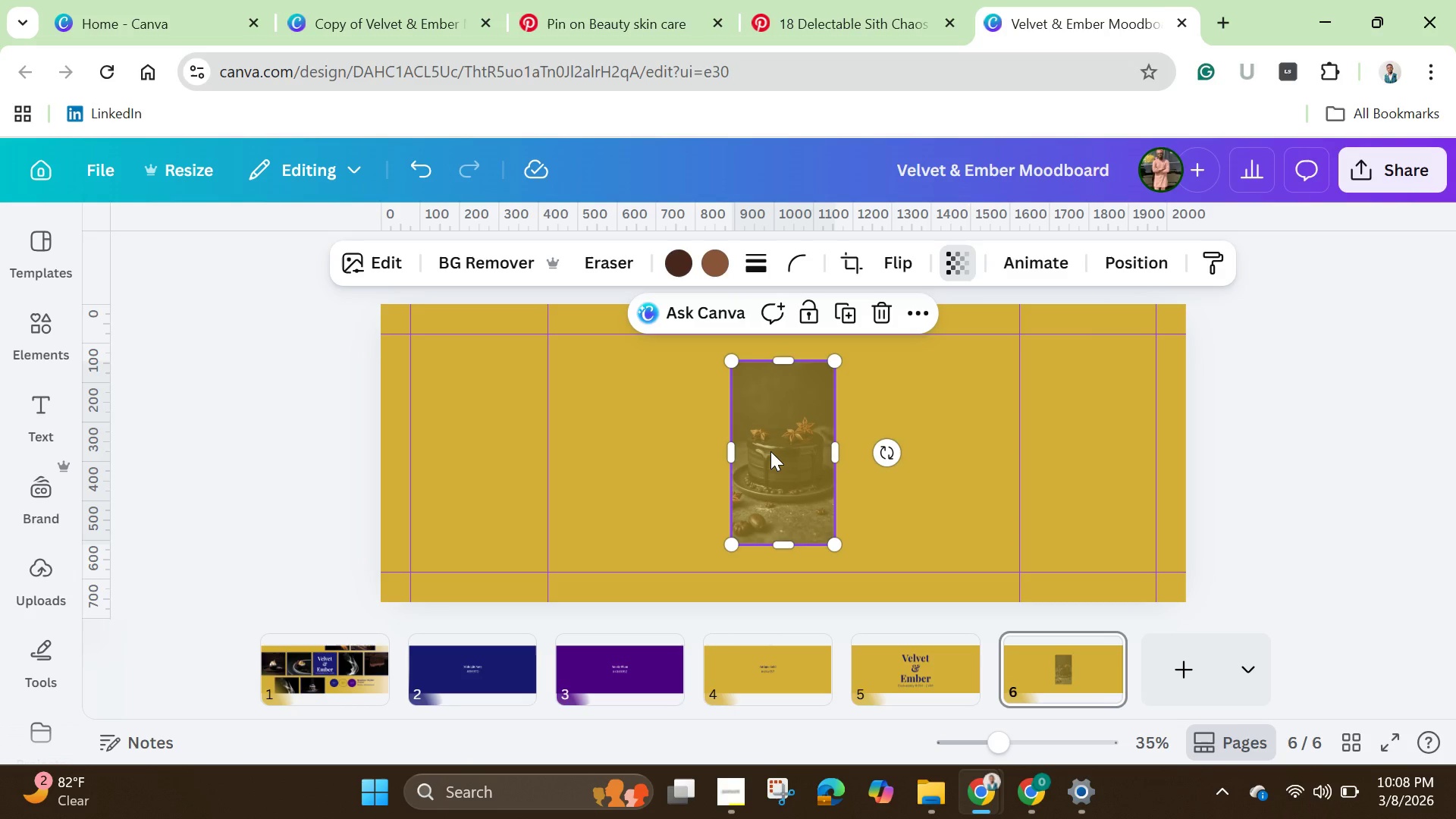 
right_click([770, 451])
 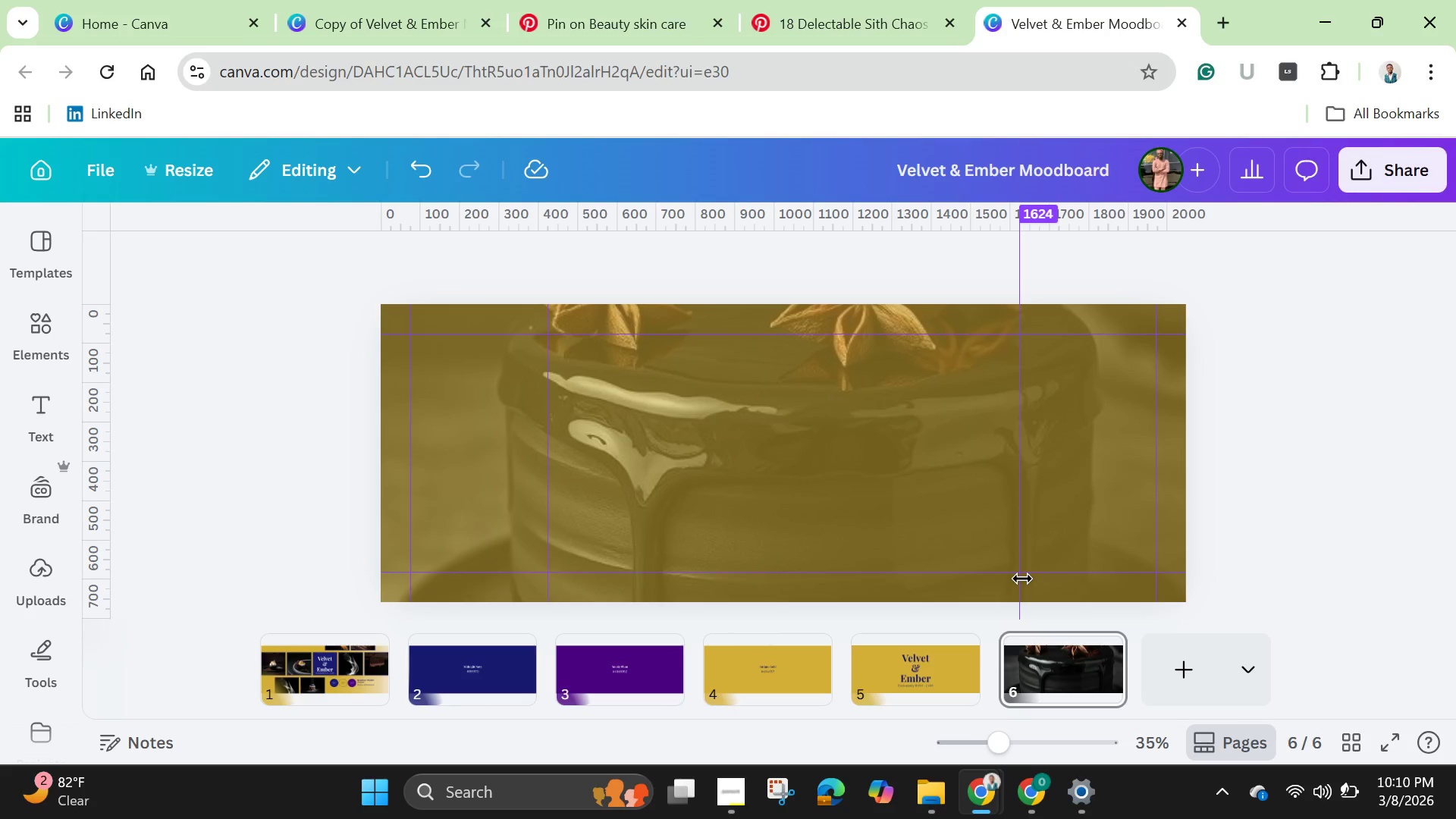 
wait(135.25)
 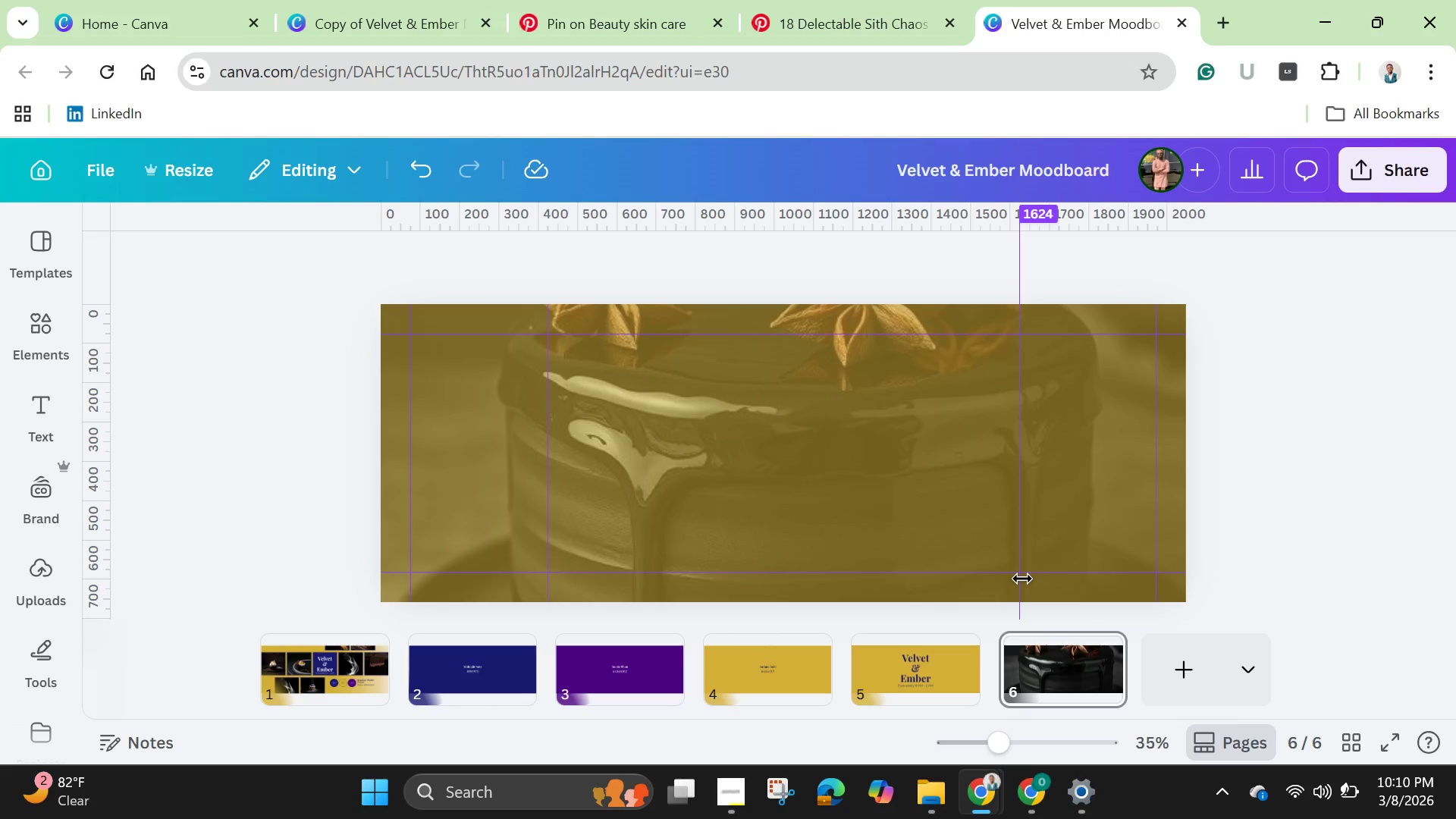 
right_click([734, 495])
 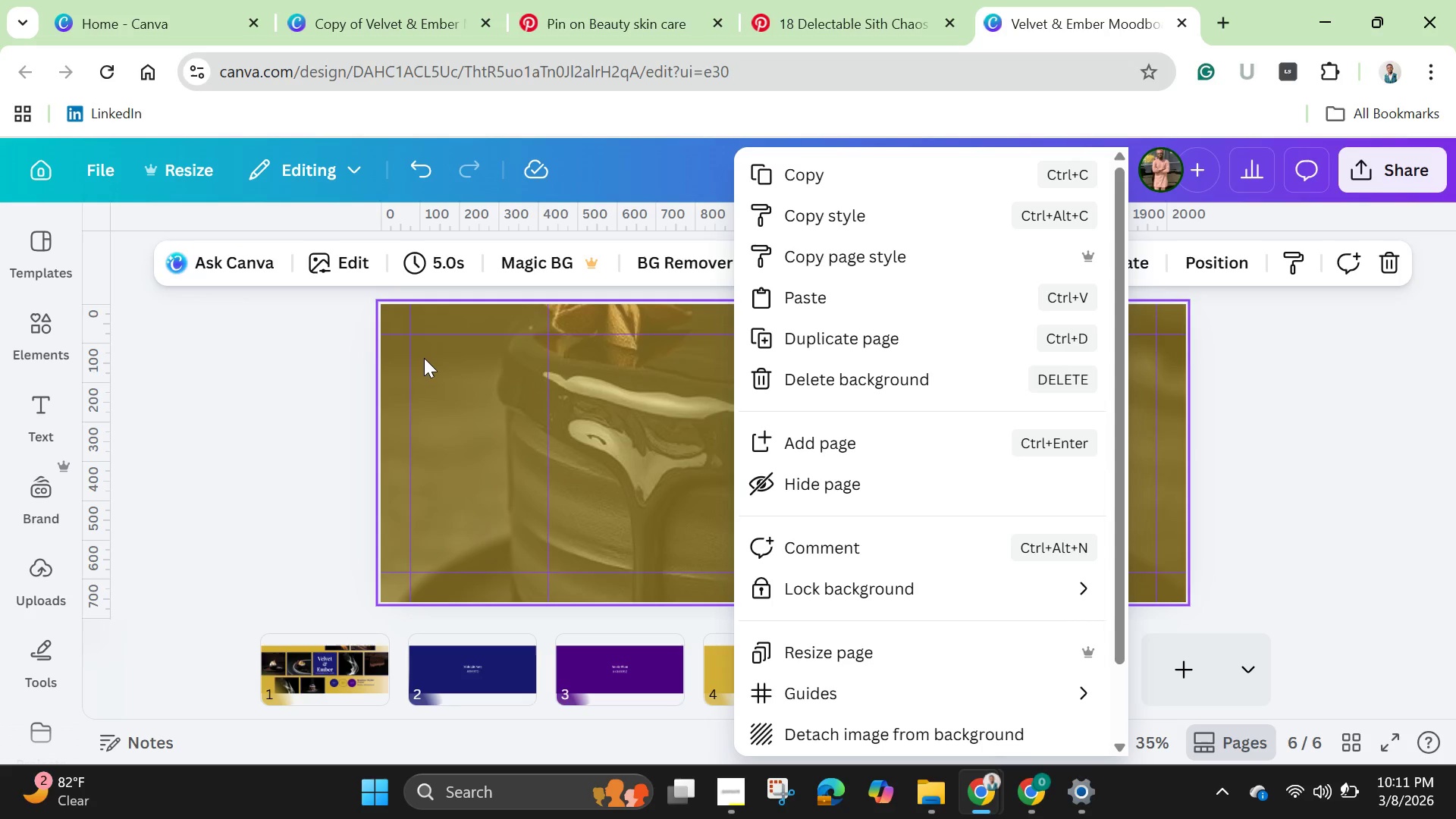 
left_click([344, 266])
 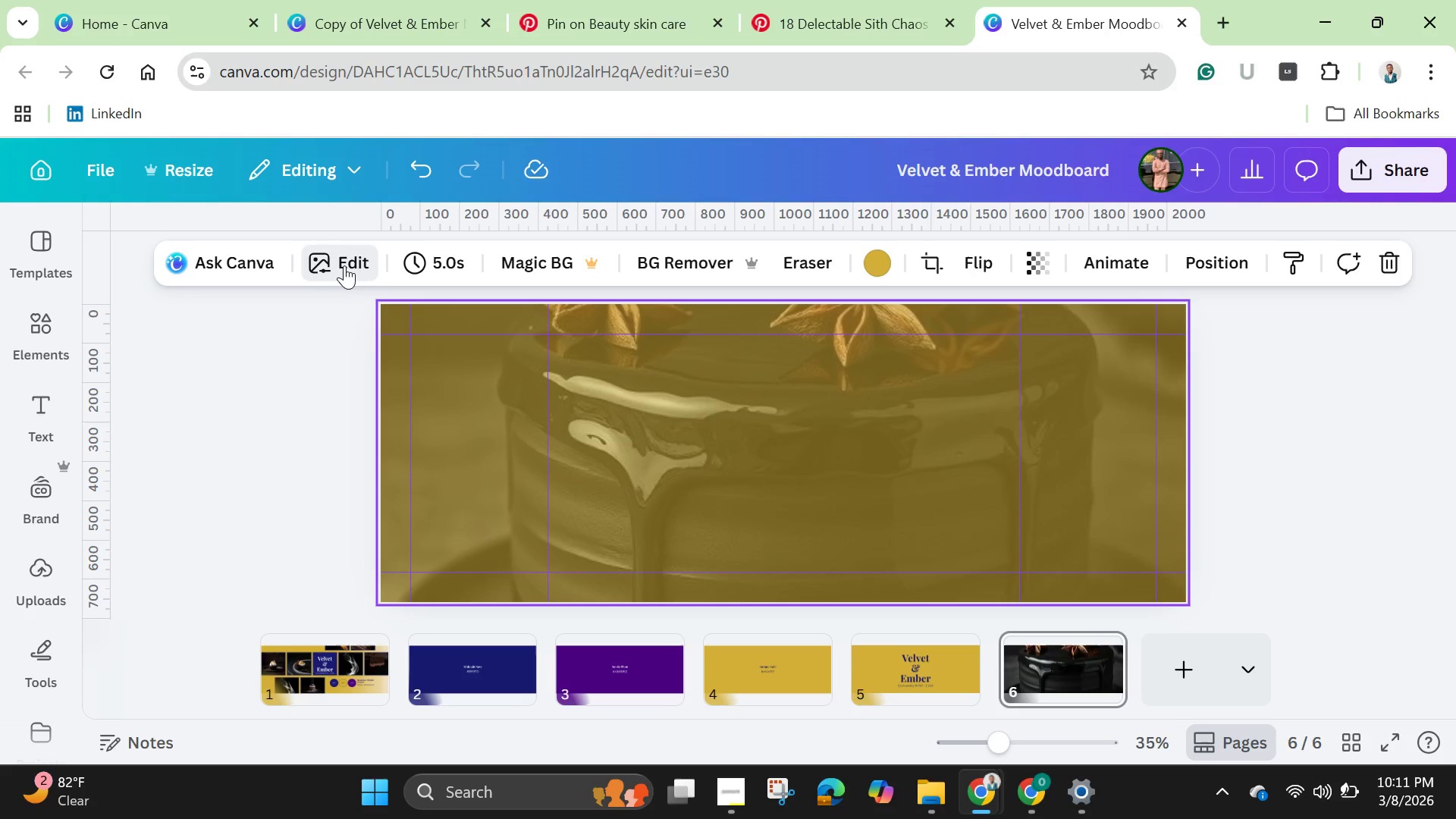 
left_click([344, 265])
 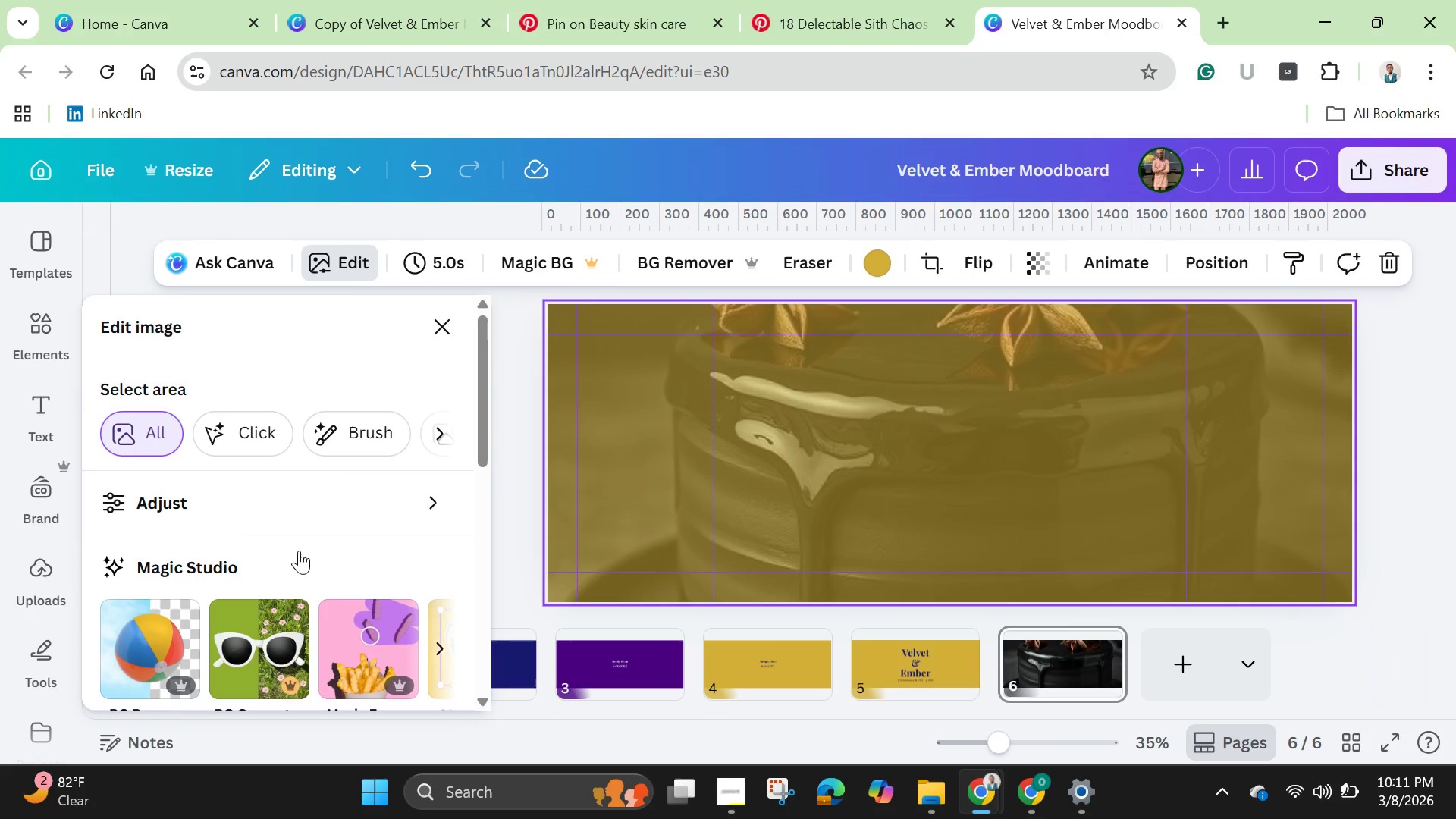 
scroll: coordinate [302, 608], scroll_direction: down, amount: 1.0
 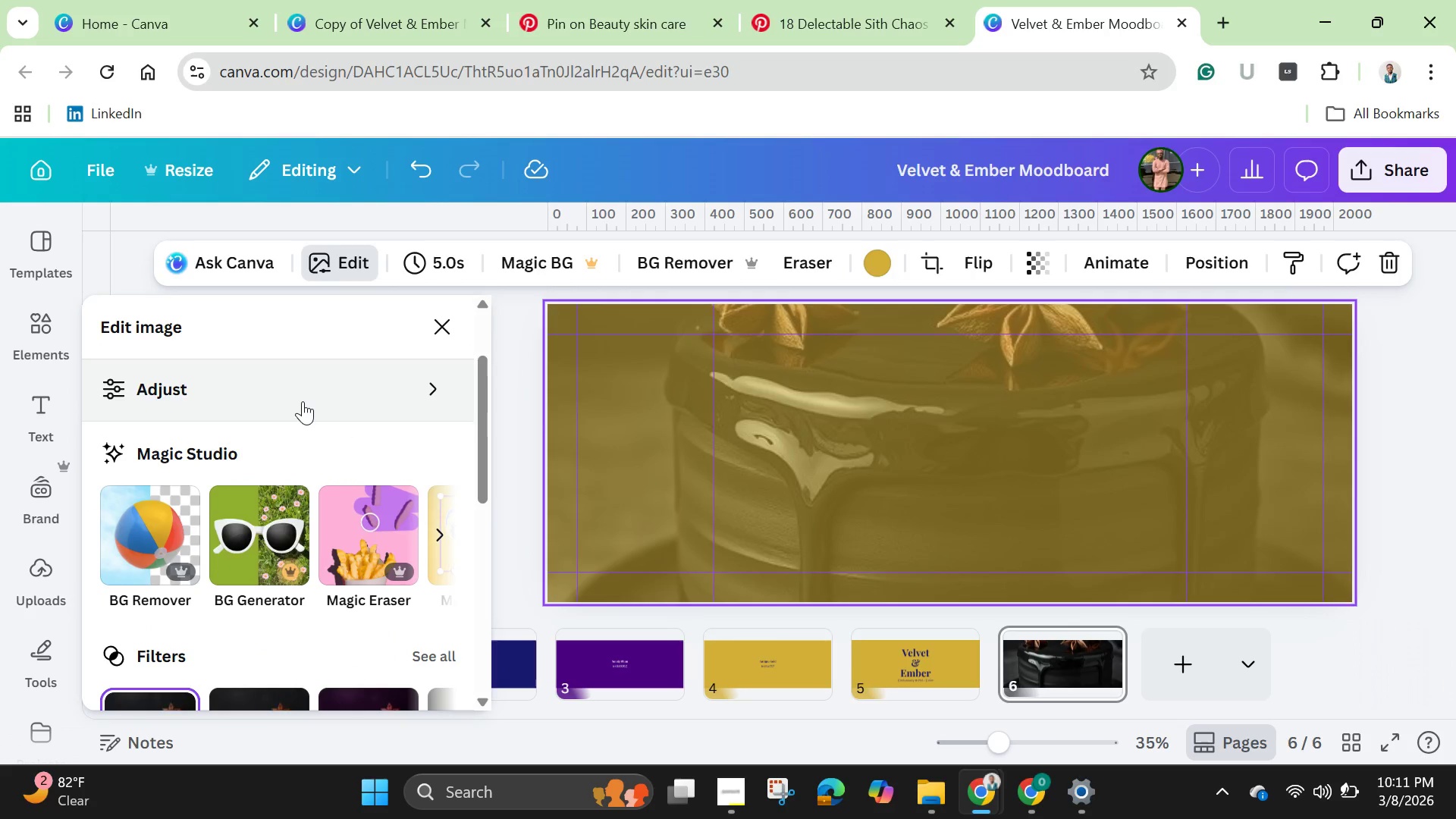 
left_click([303, 401])
 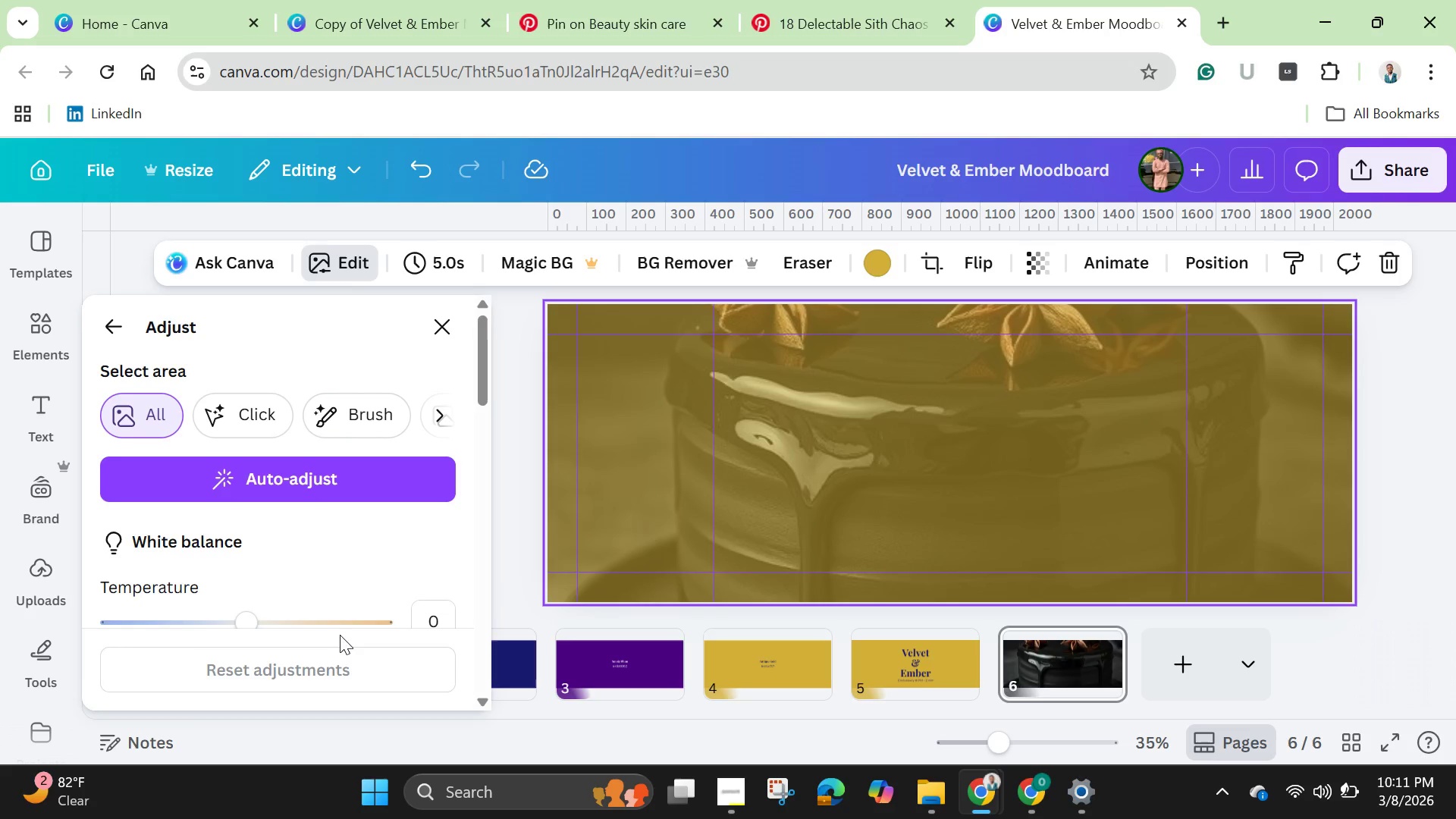 
scroll: coordinate [303, 528], scroll_direction: down, amount: 1.0
 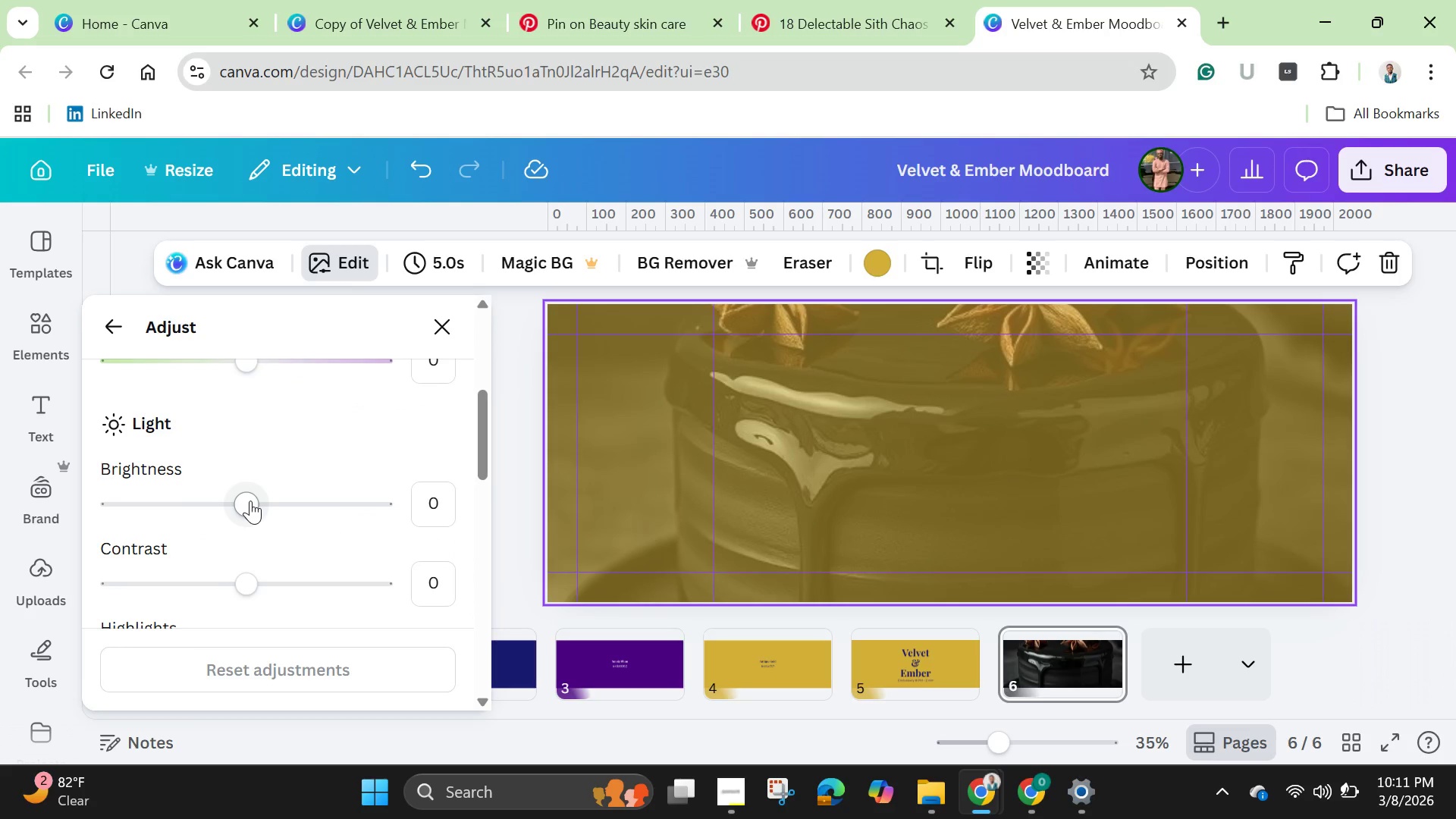 
wait(10.5)
 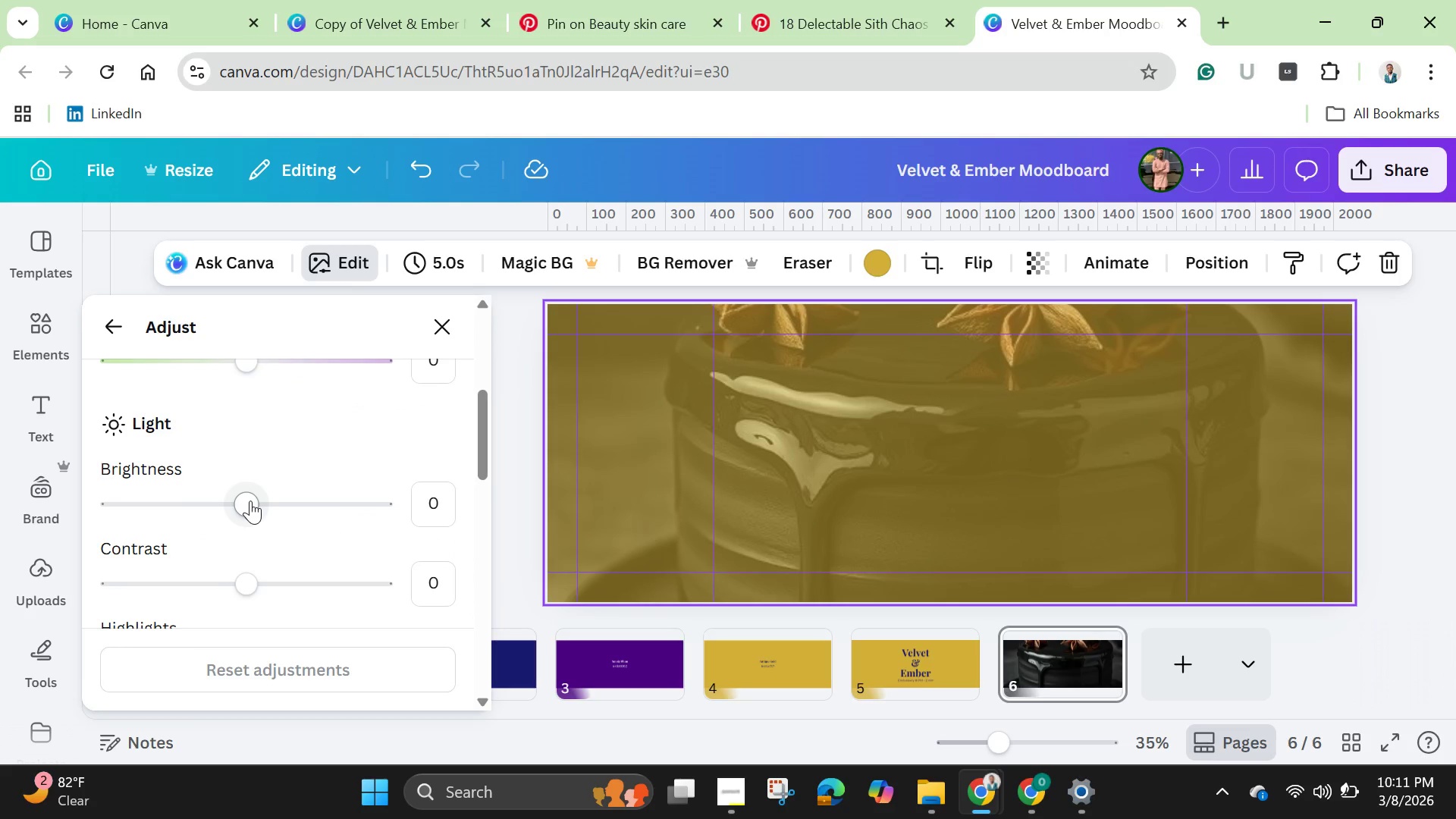 
left_click_drag(start_coordinate=[250, 500], to_coordinate=[113, 479])
 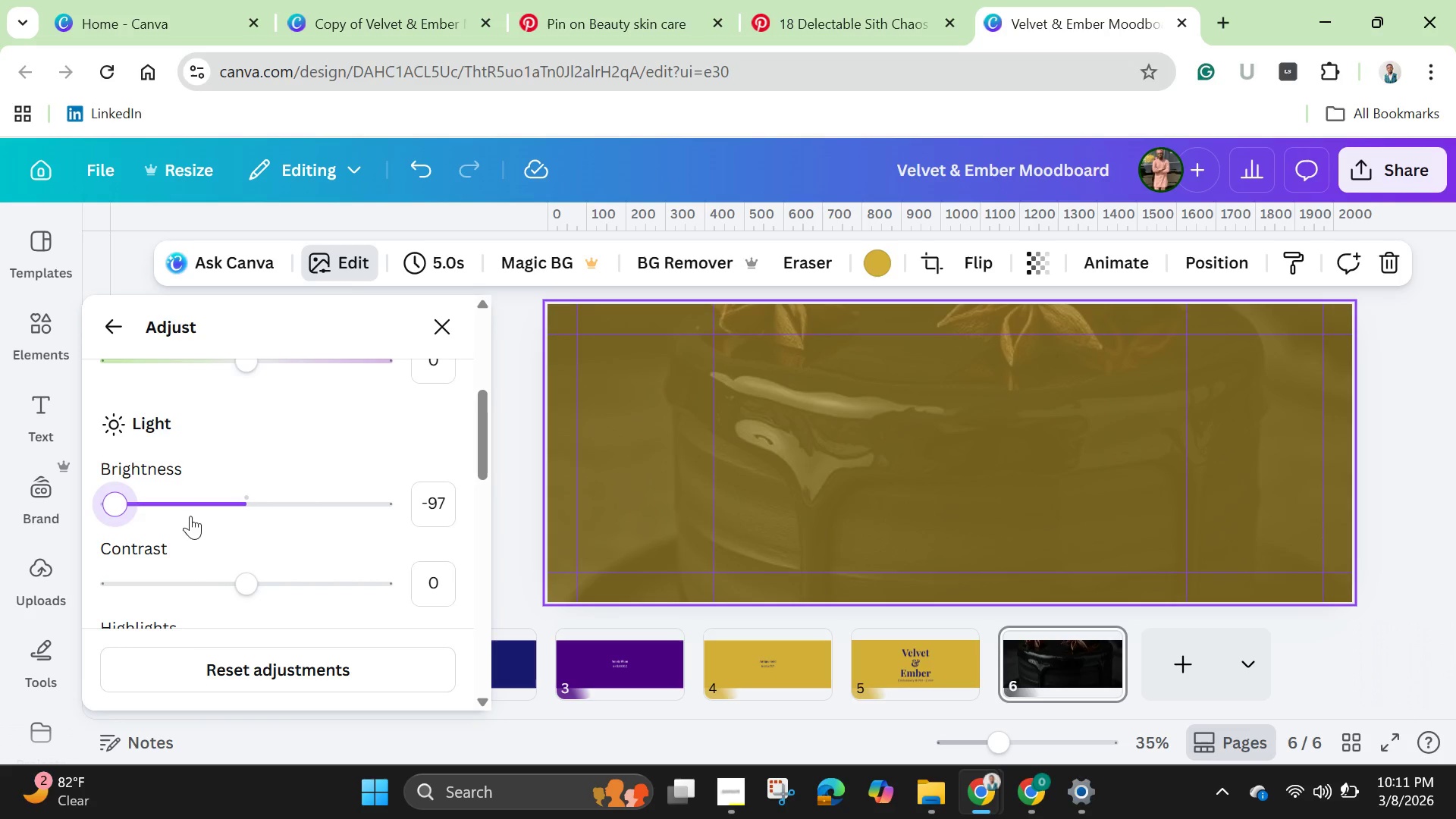 
left_click_drag(start_coordinate=[111, 504], to_coordinate=[81, 497])
 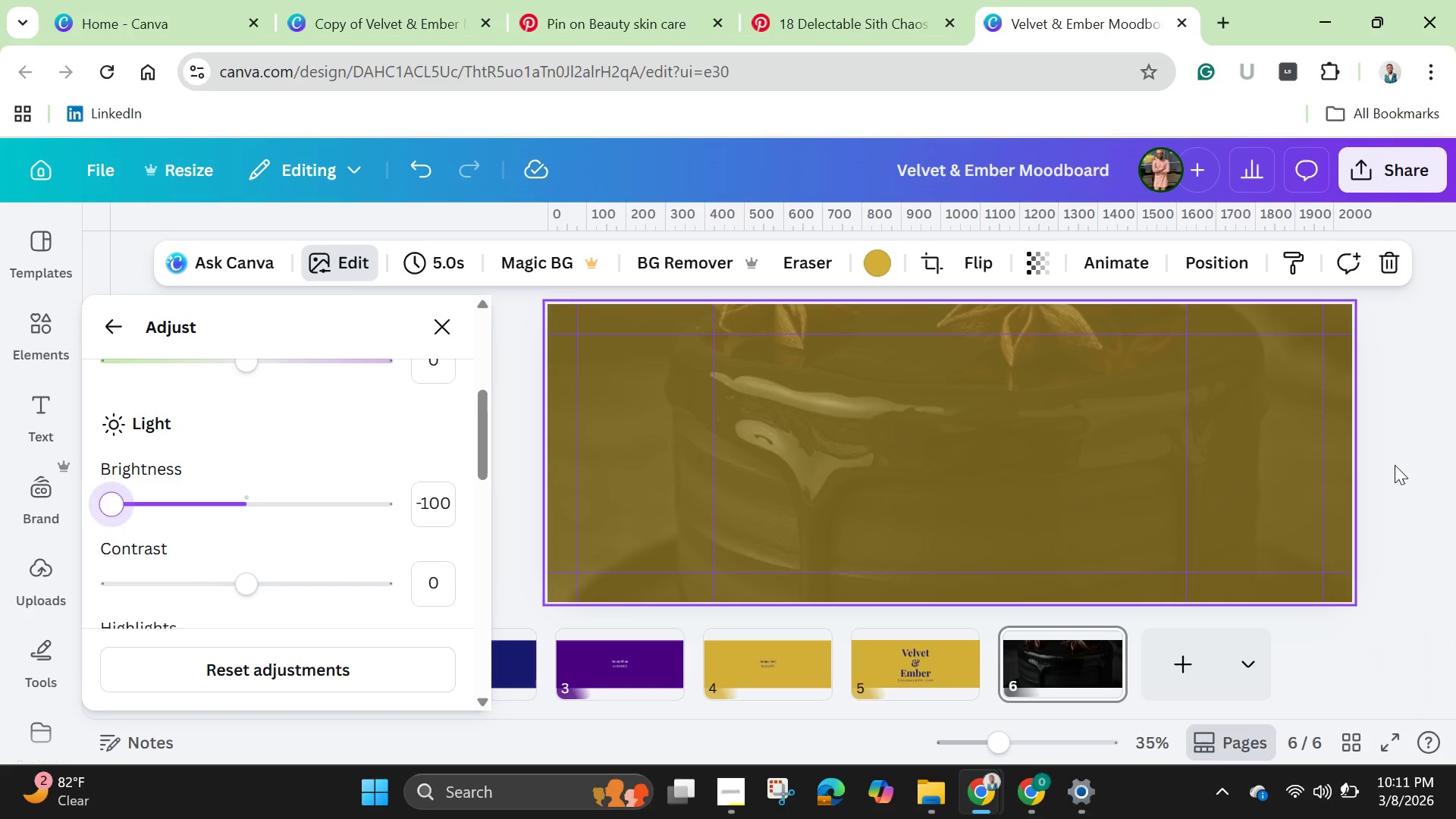 
left_click([1398, 463])
 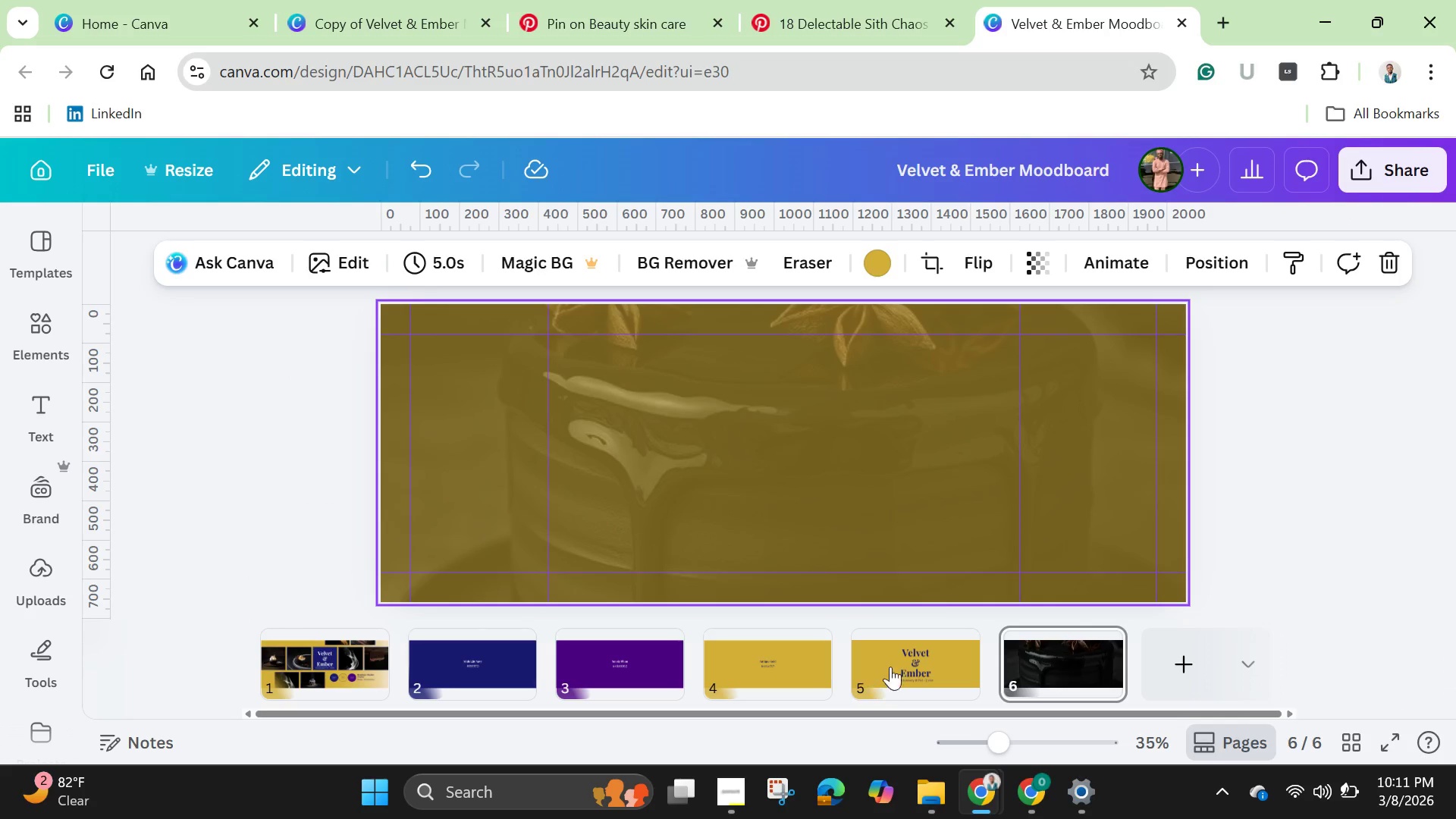 
left_click([906, 657])
 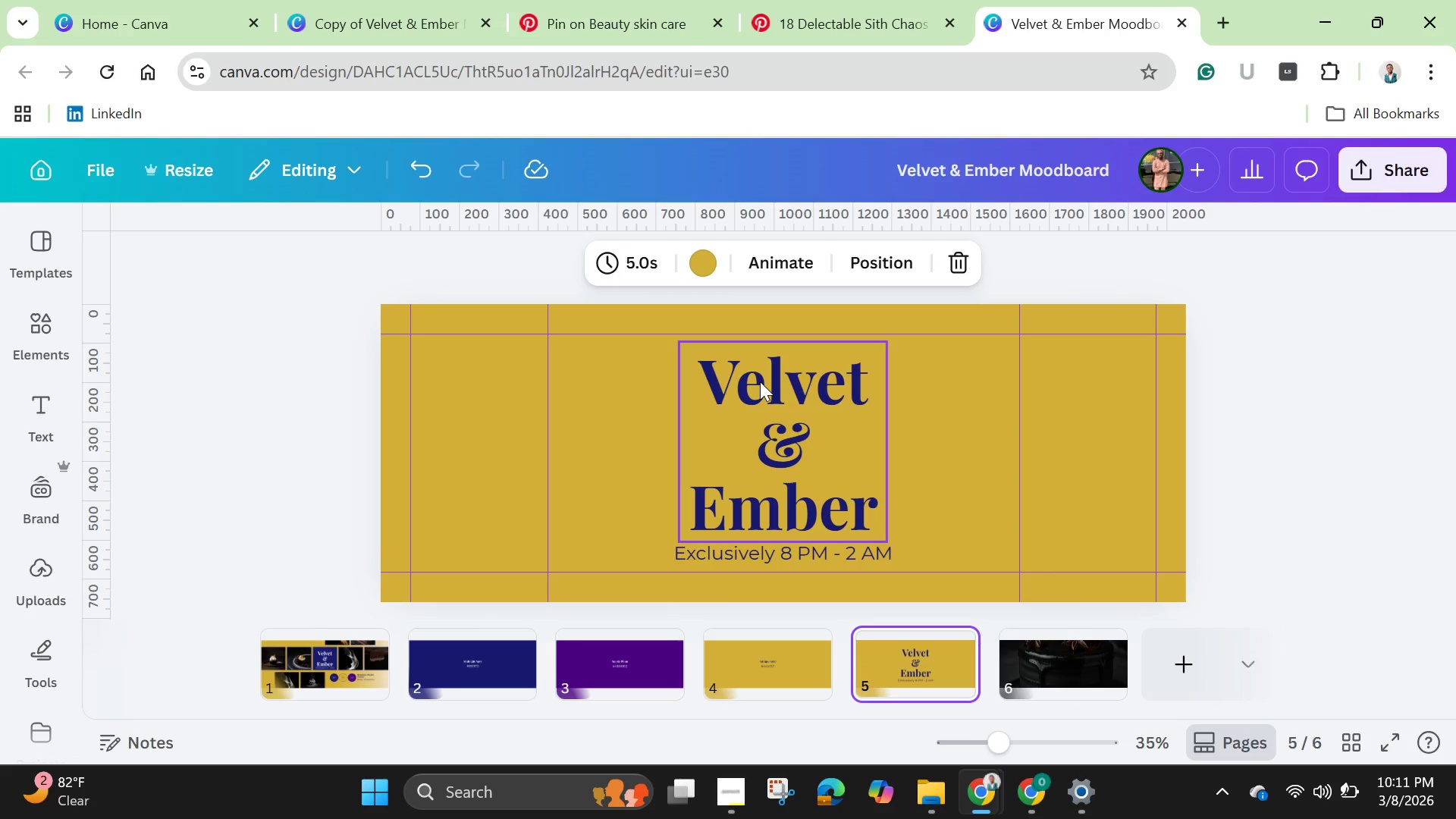 
left_click([760, 381])
 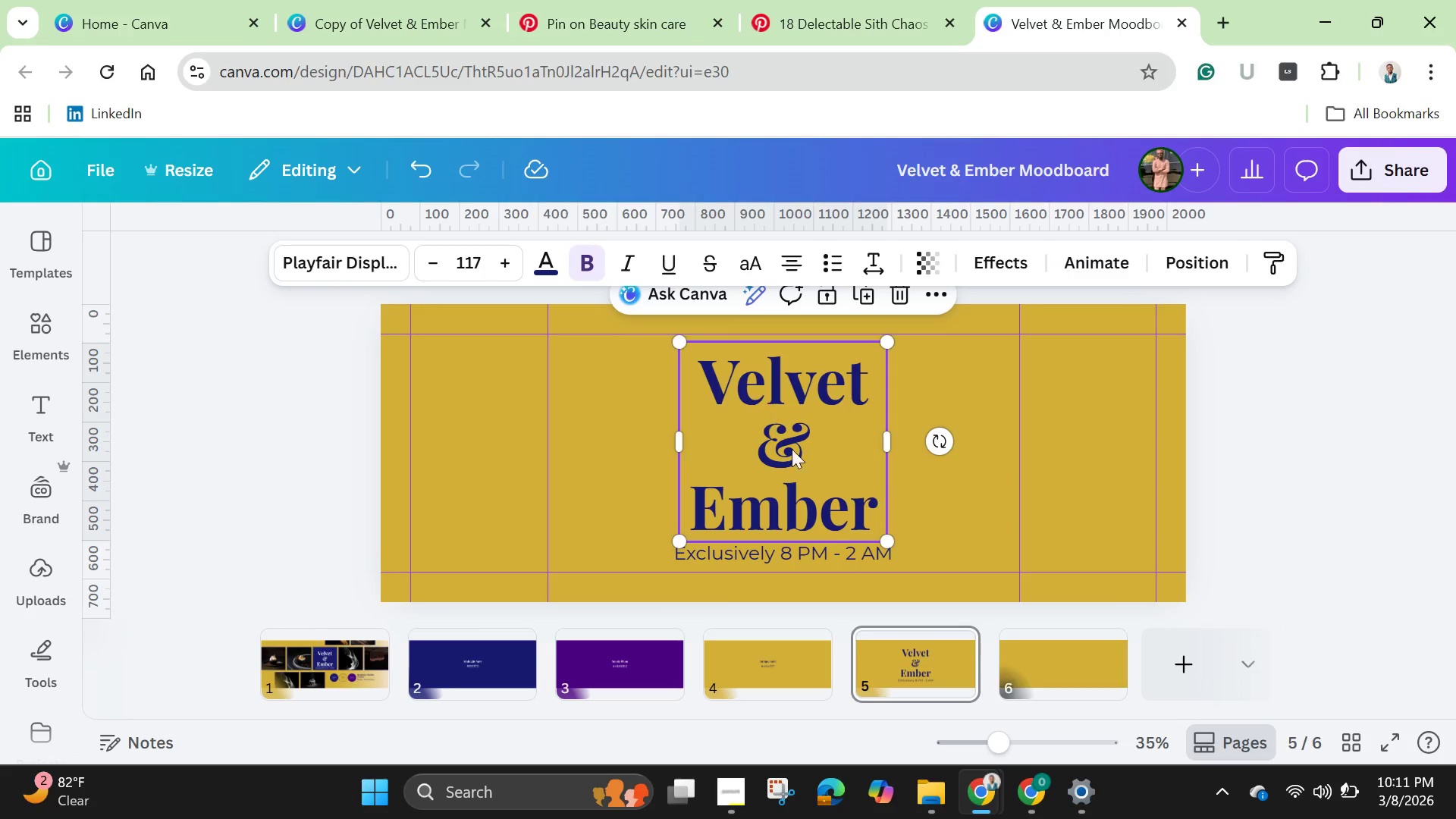 
hold_key(key=ShiftLeft, duration=1.17)
left_click([833, 555])
 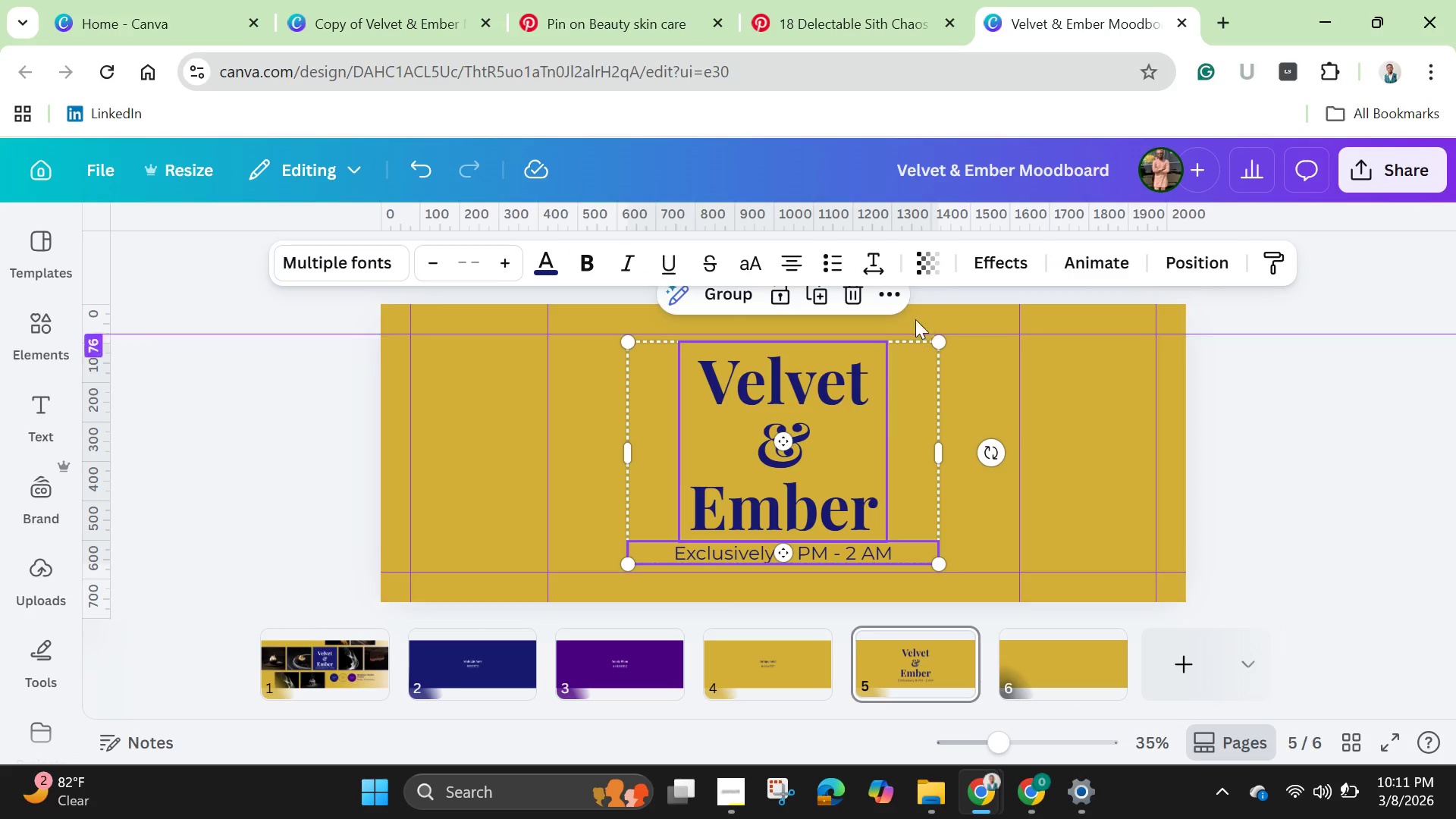 
left_click([884, 293])
 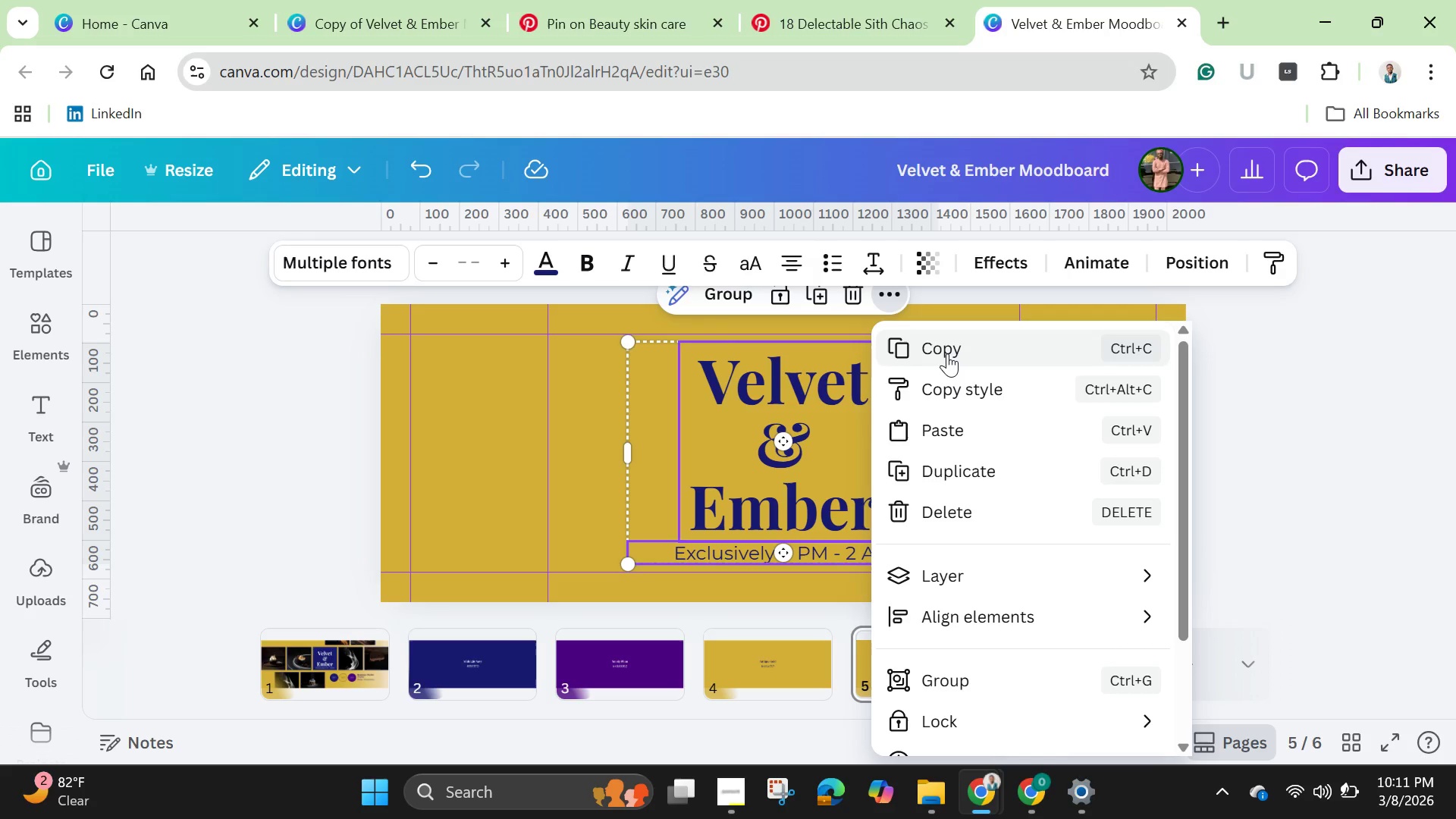 
left_click([946, 353])
 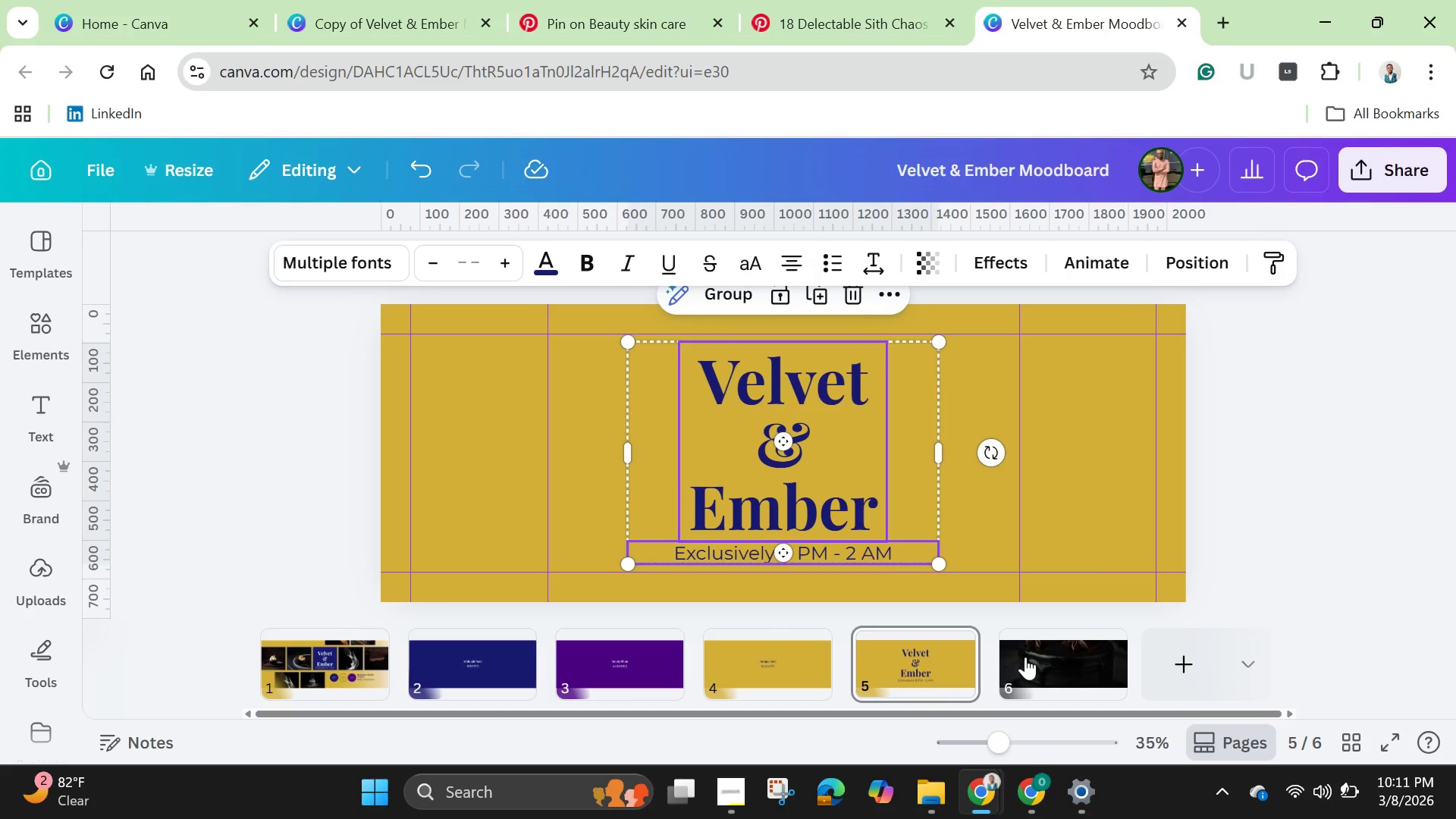 
left_click([1036, 654])
 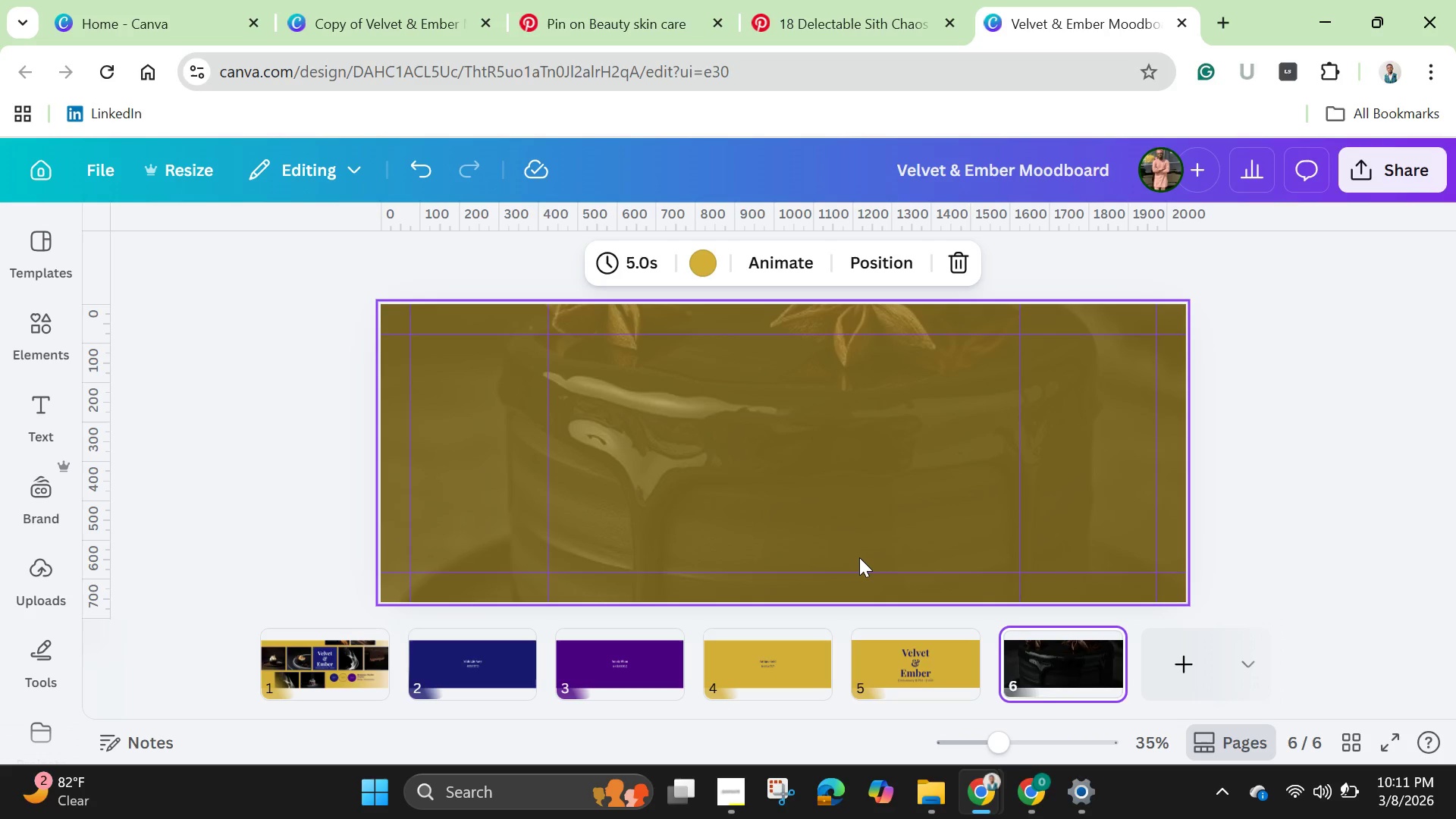 
key(Control+V)
 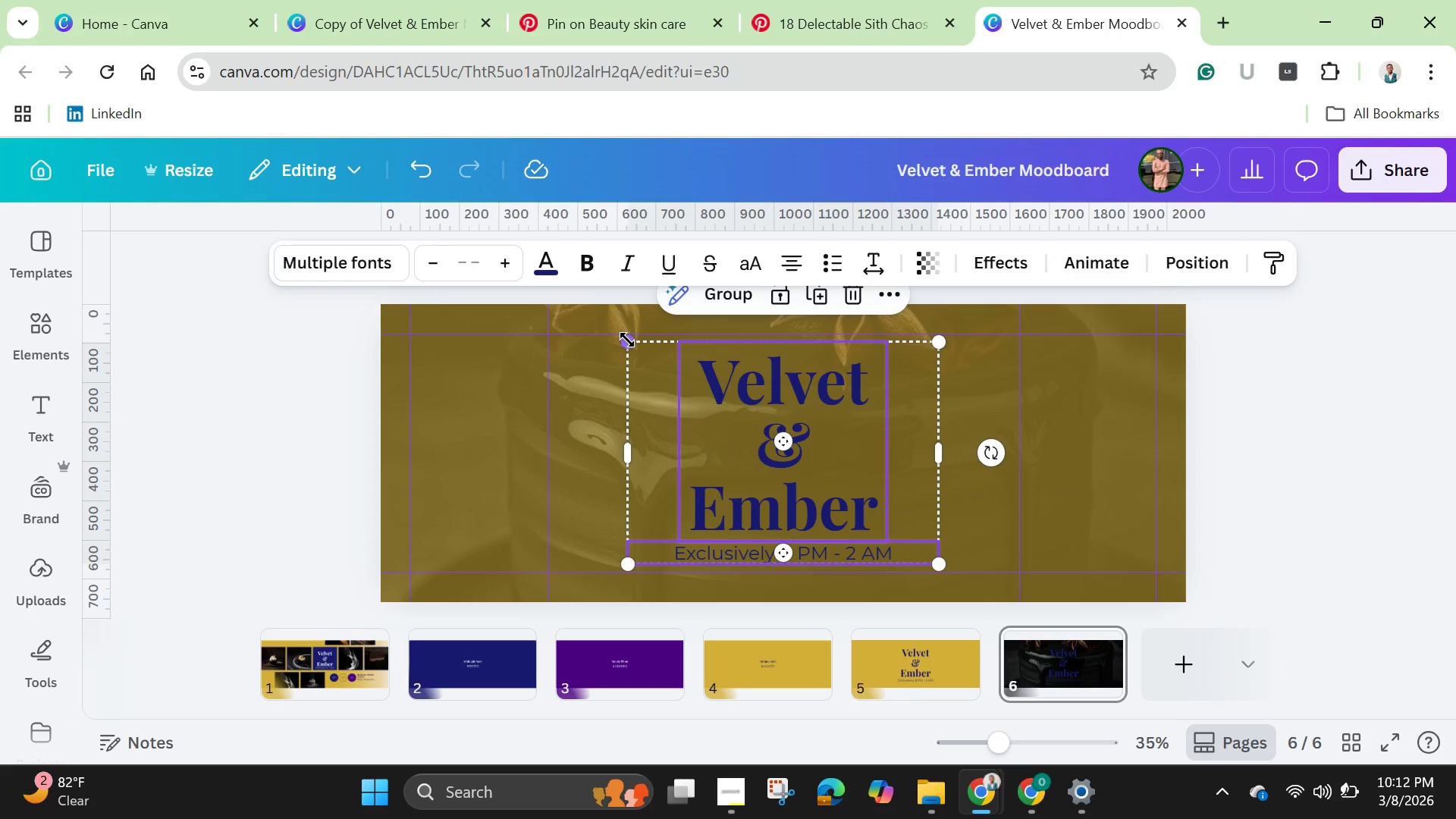 
wait(6.66)
 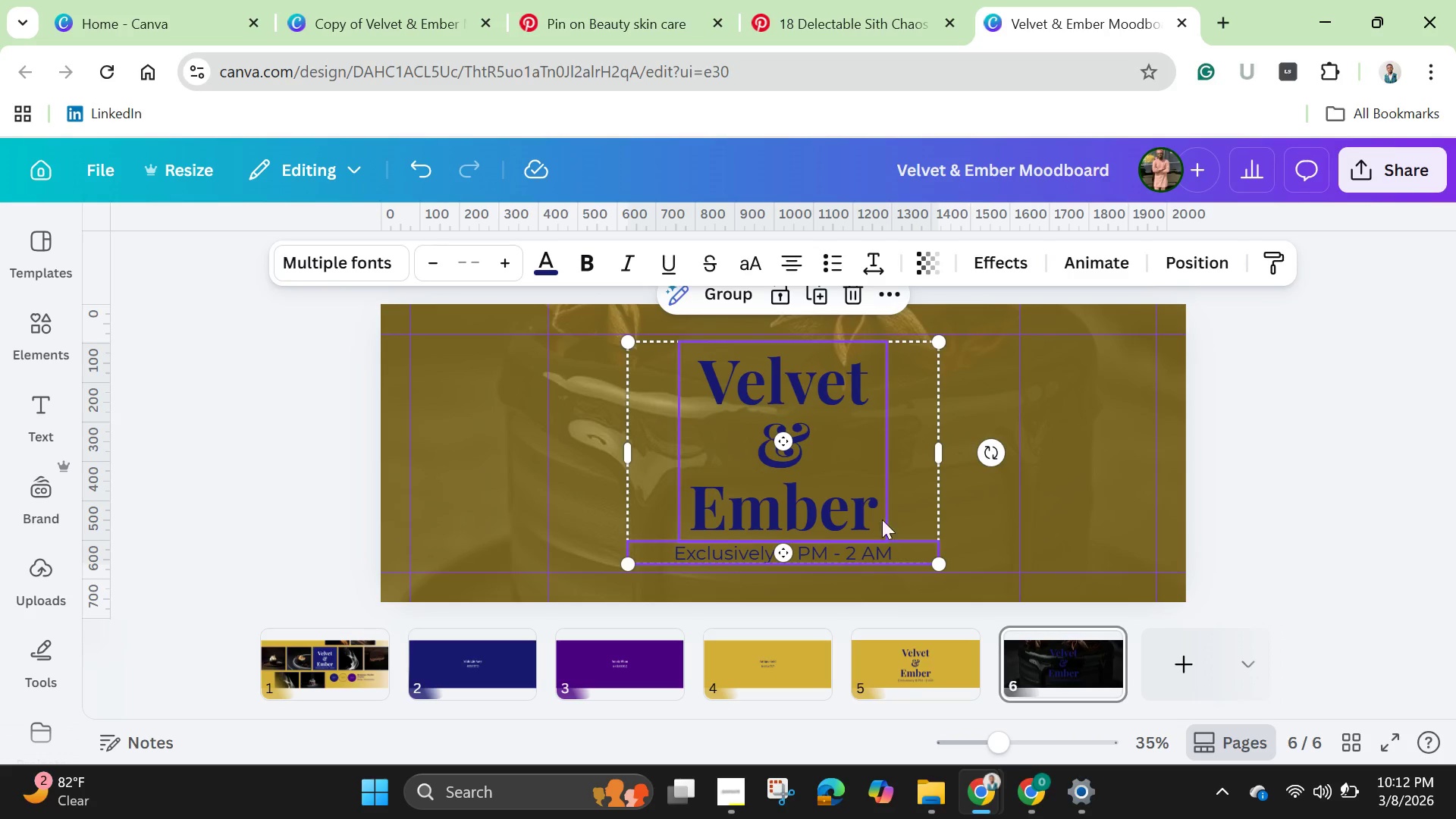 
left_click([557, 263])
 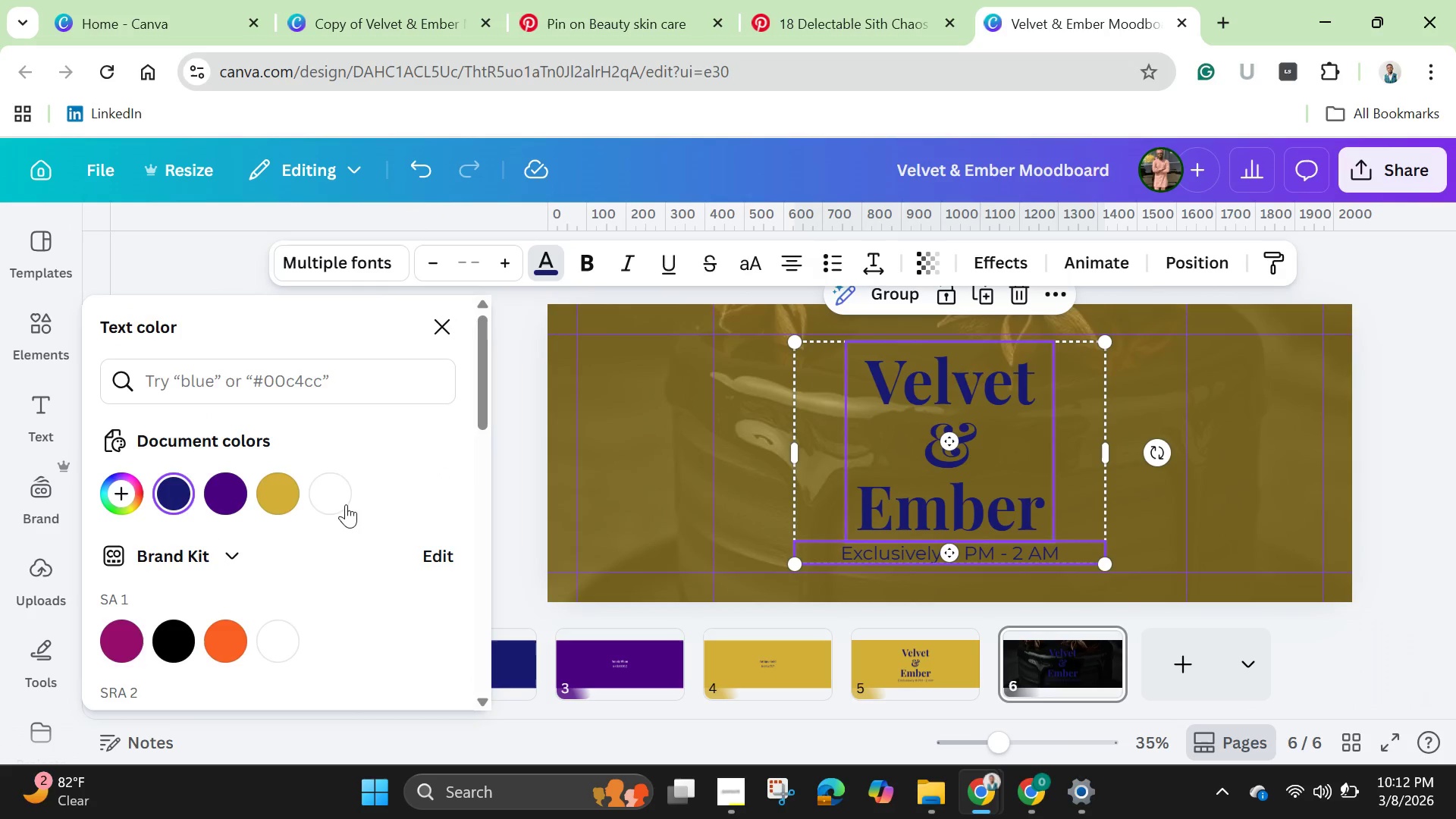 
left_click([346, 504])
 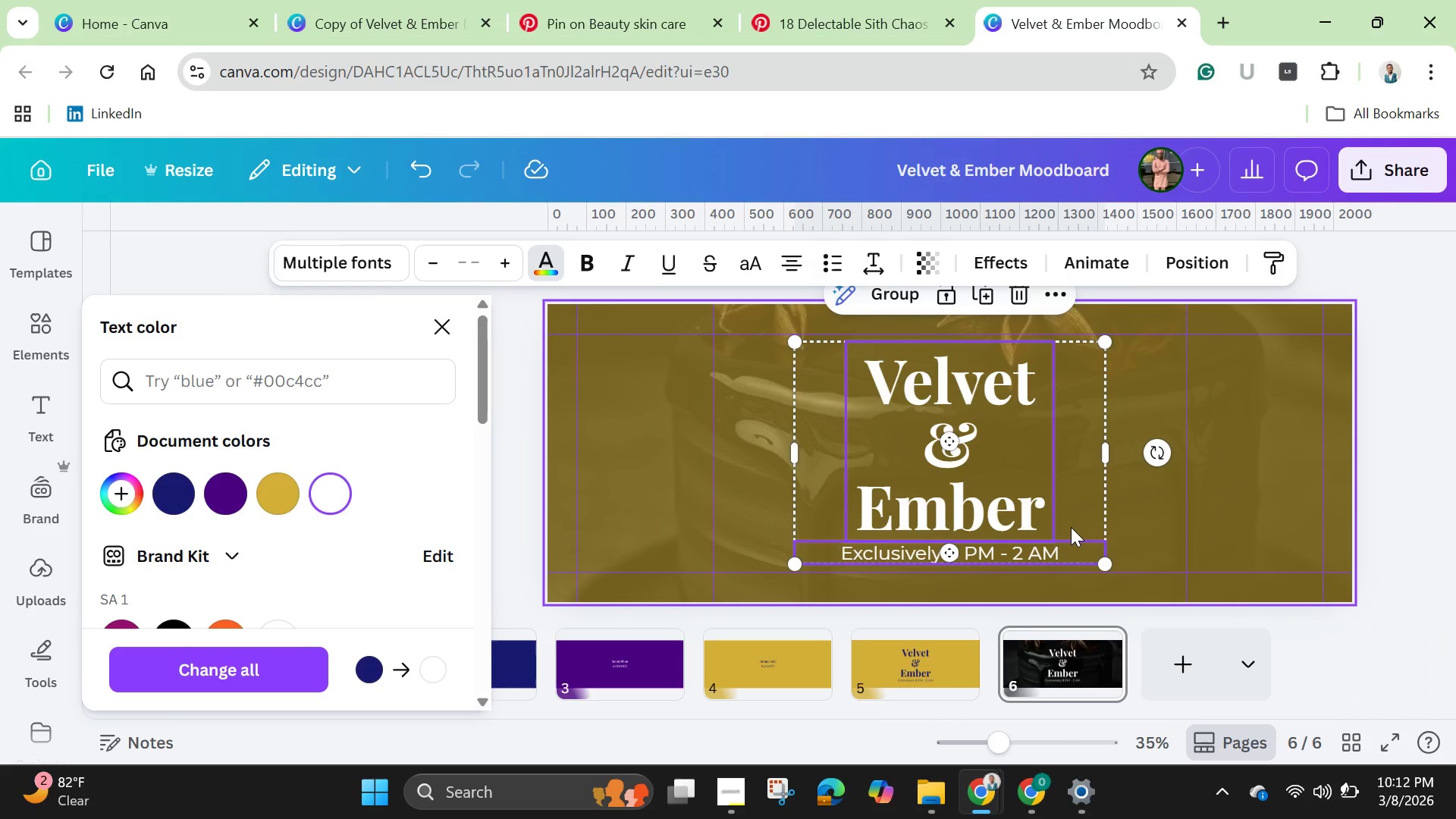 
wait(21.58)
 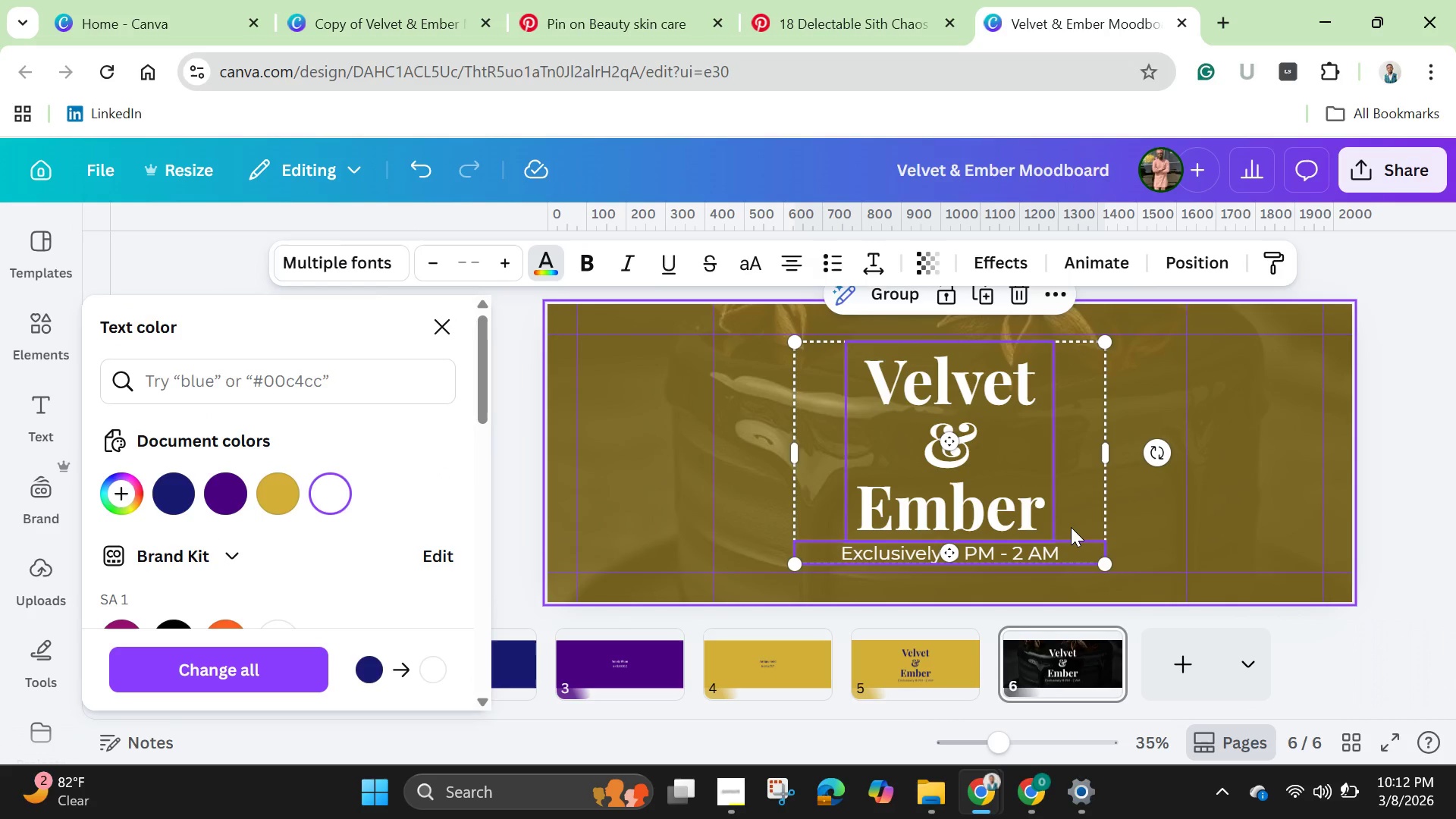 
left_click([1256, 490])
 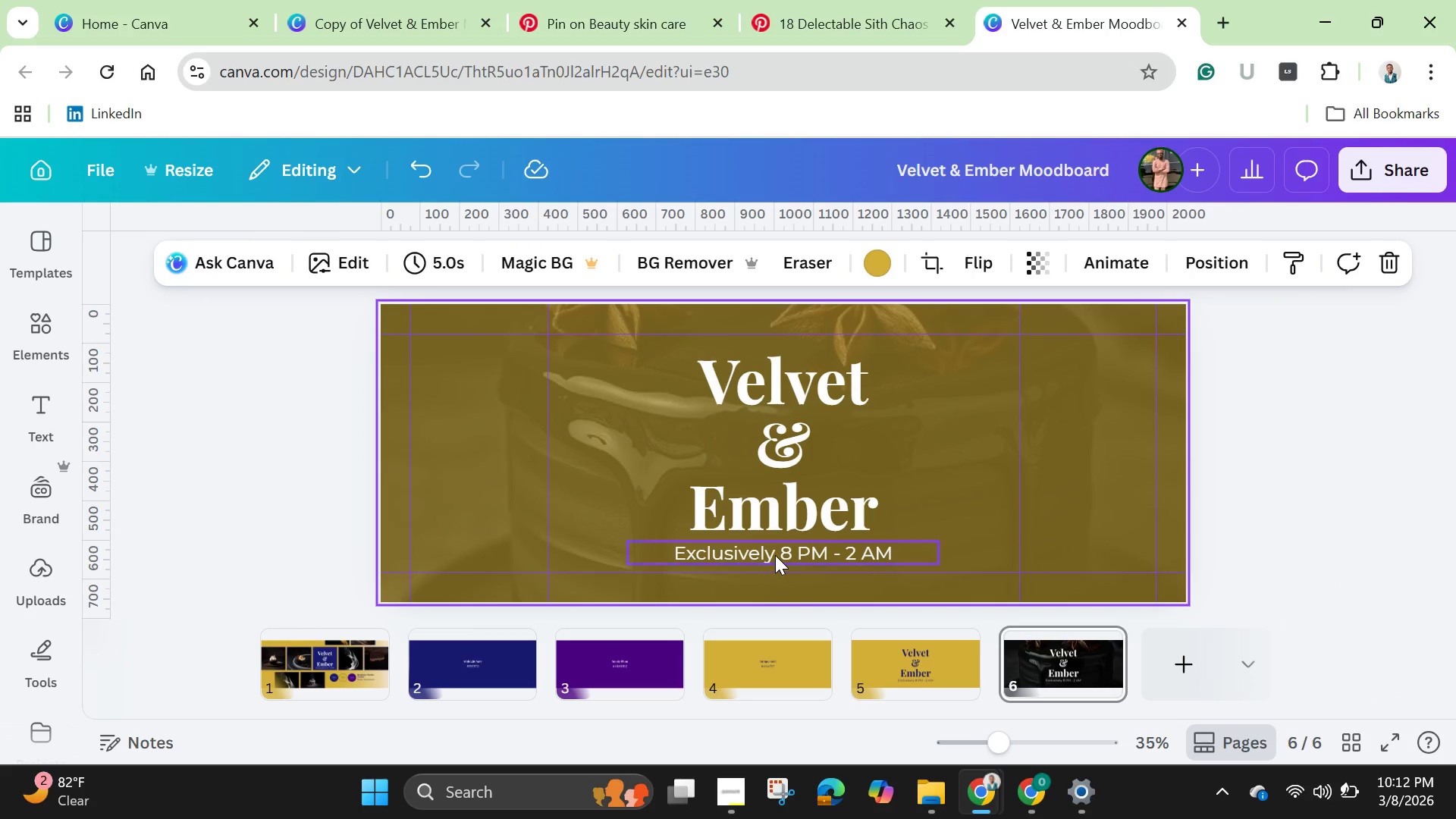 
left_click([775, 555])
 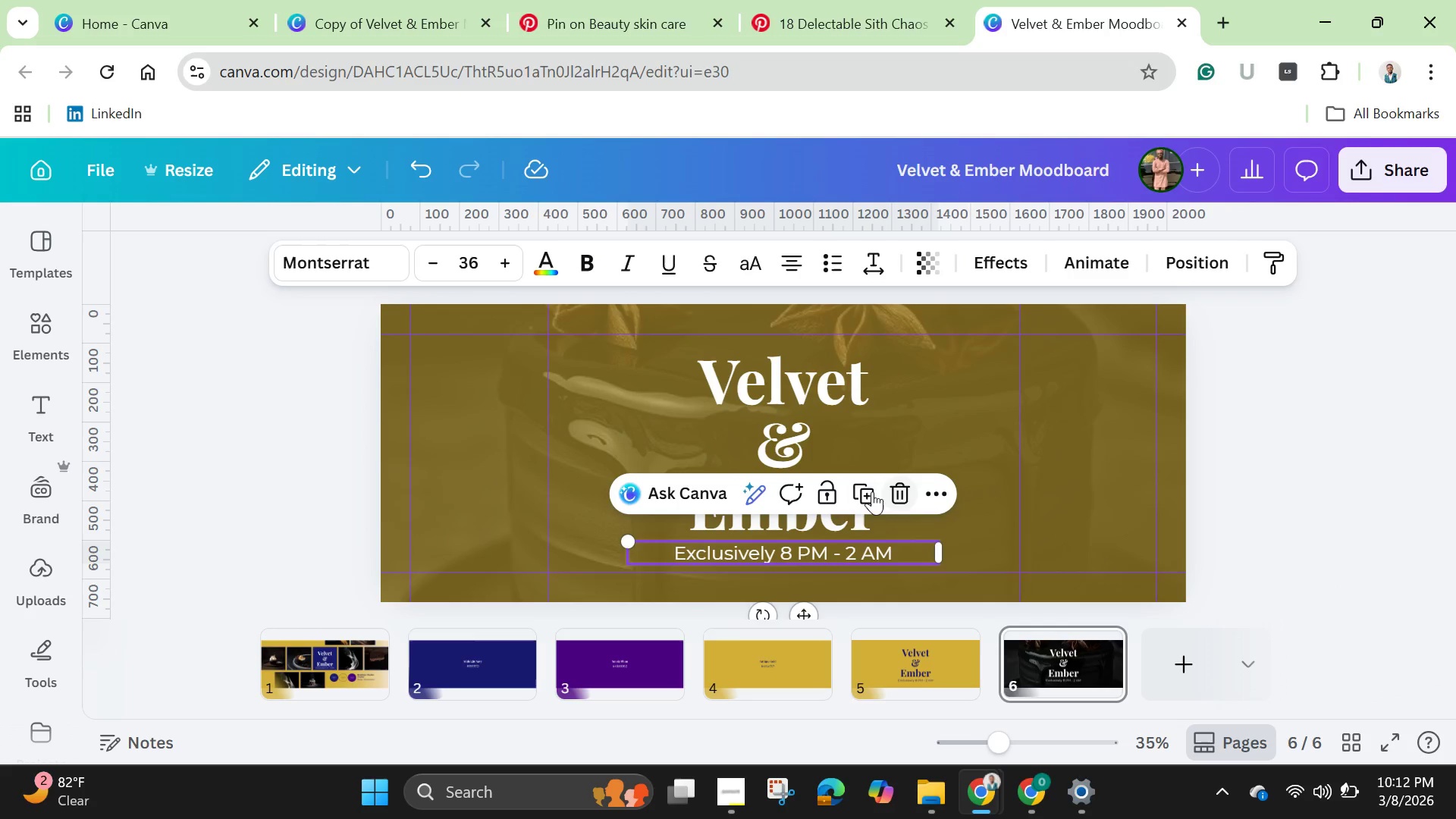 
left_click([872, 491])
 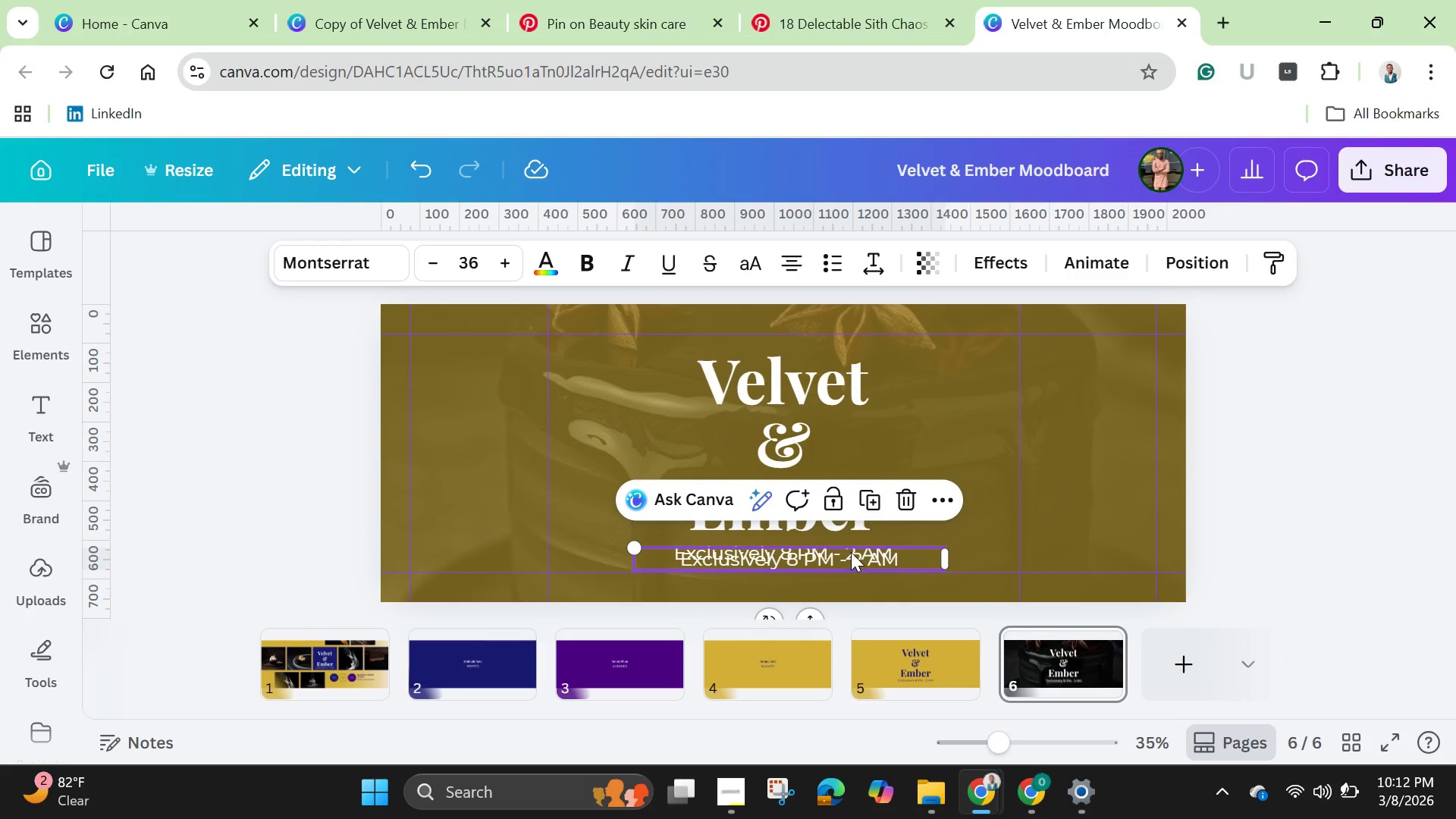 
left_click_drag(start_coordinate=[847, 557], to_coordinate=[1034, 443])
 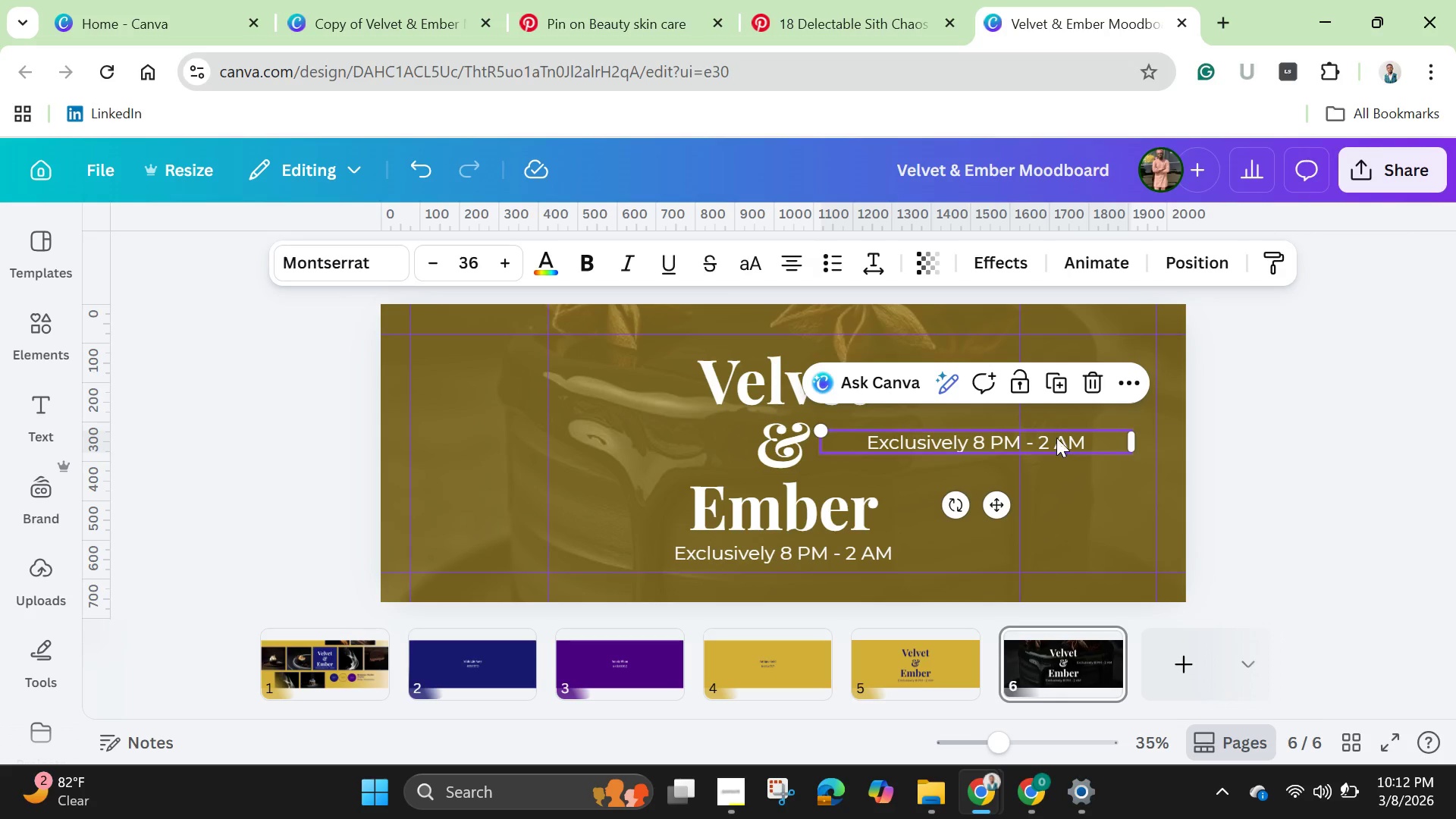 
left_click([1056, 436])
 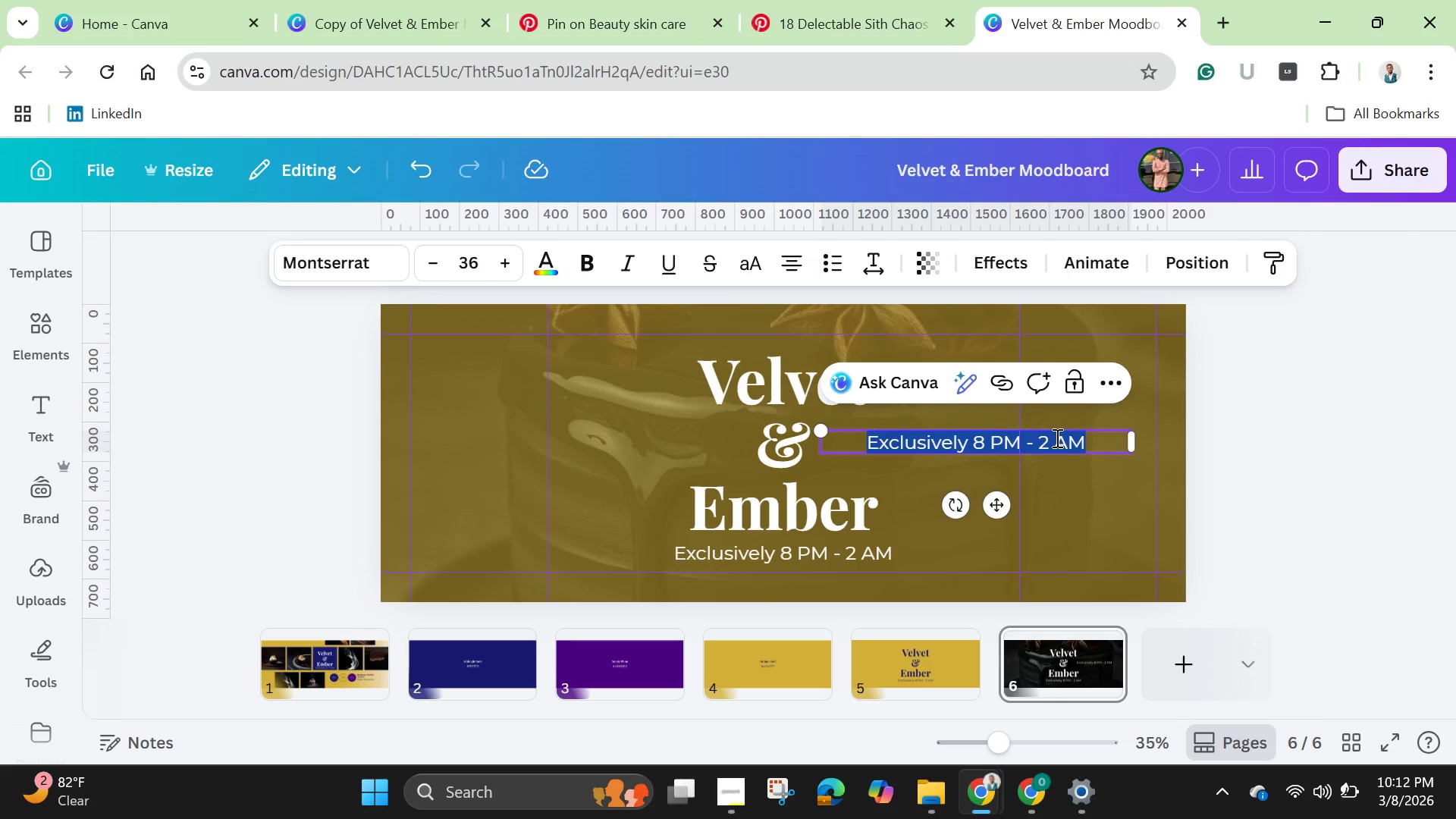 
key(Backspace)
type(The sm)
key(Backspace)
key(Backspace)
type(Sn)
key(Backspace)
type(moky ^)
key(Backspace)
type(& Sugar Collection)
 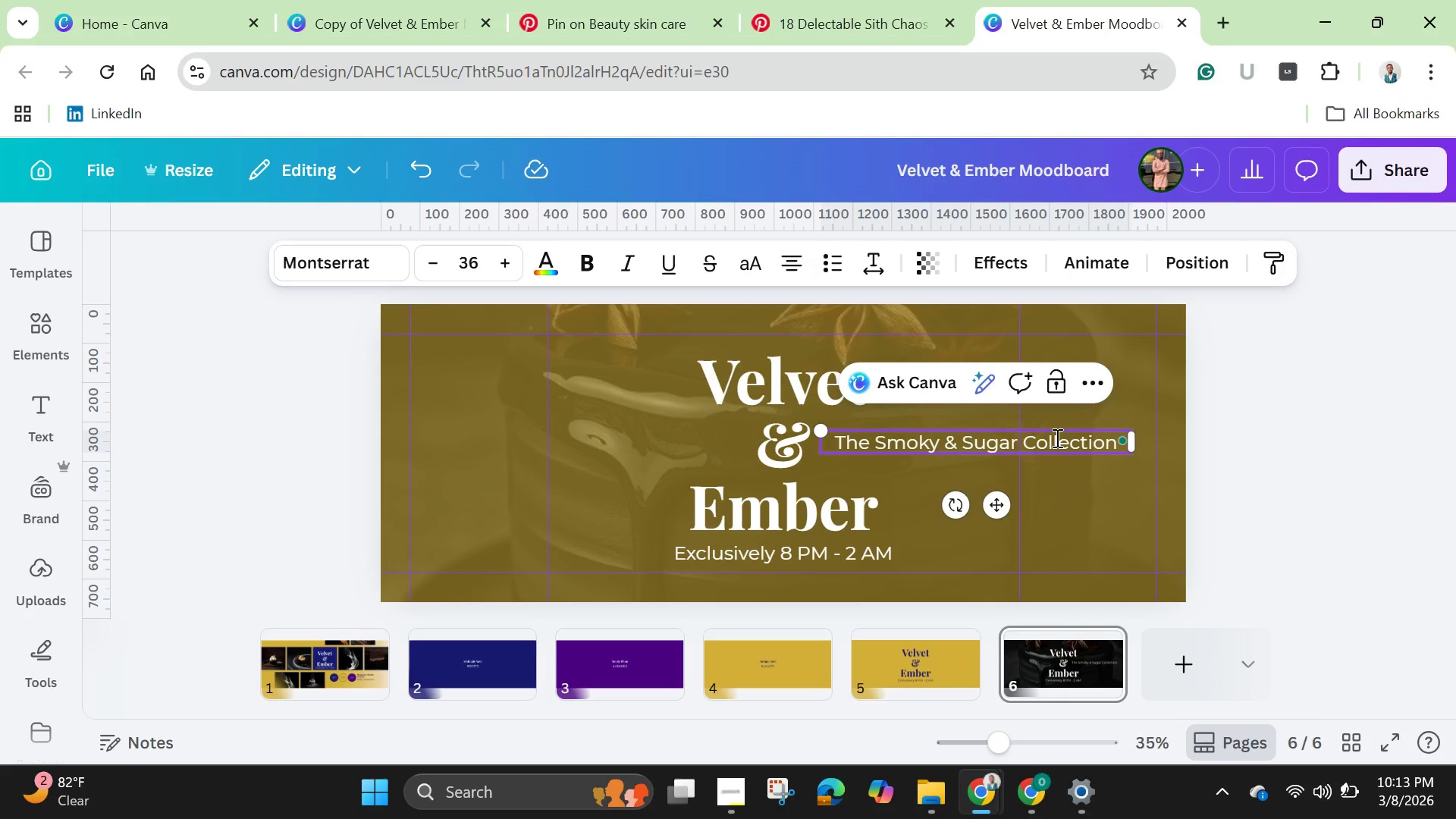 
wait(5.27)
 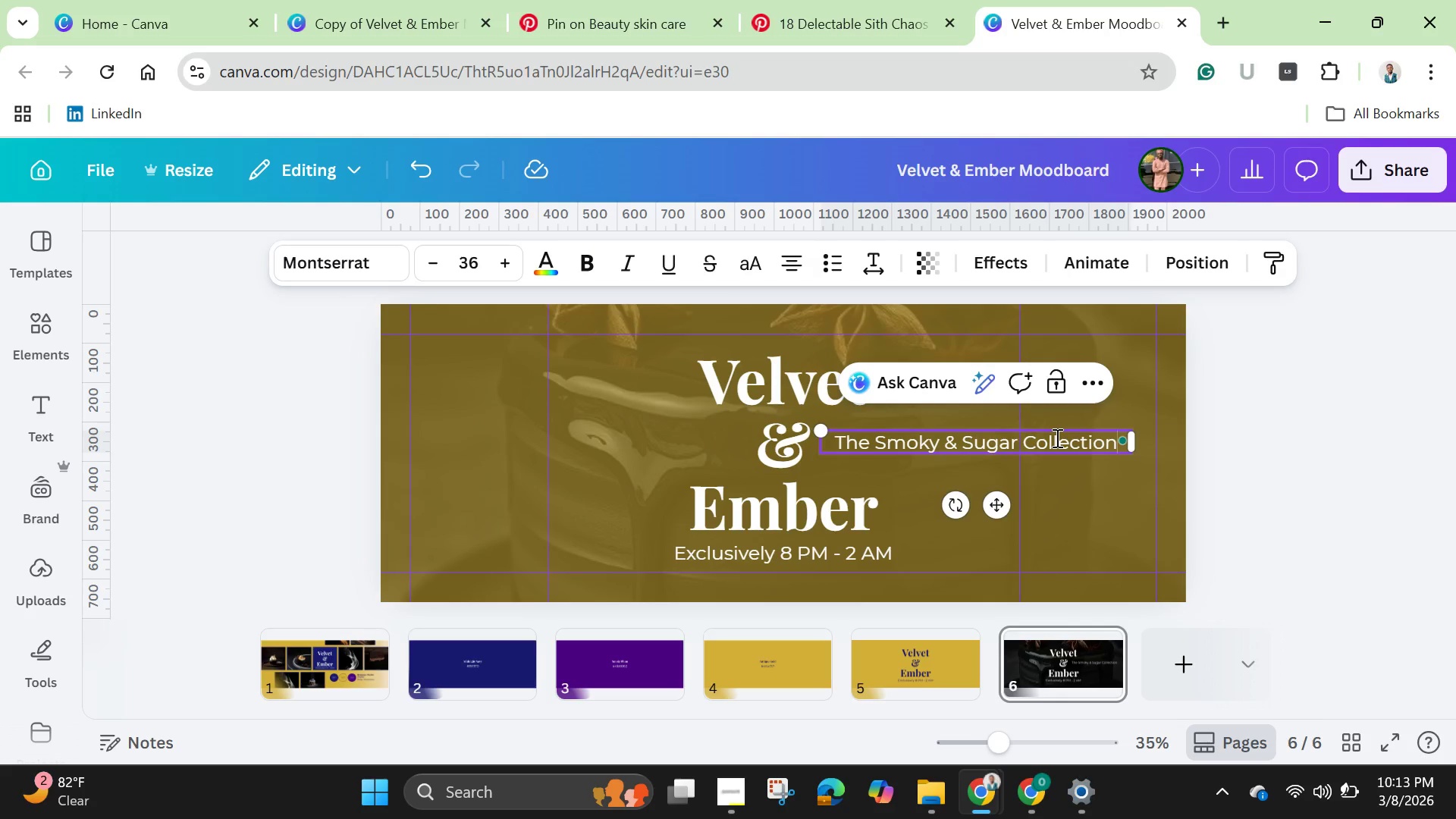 
left_click([777, 453])
 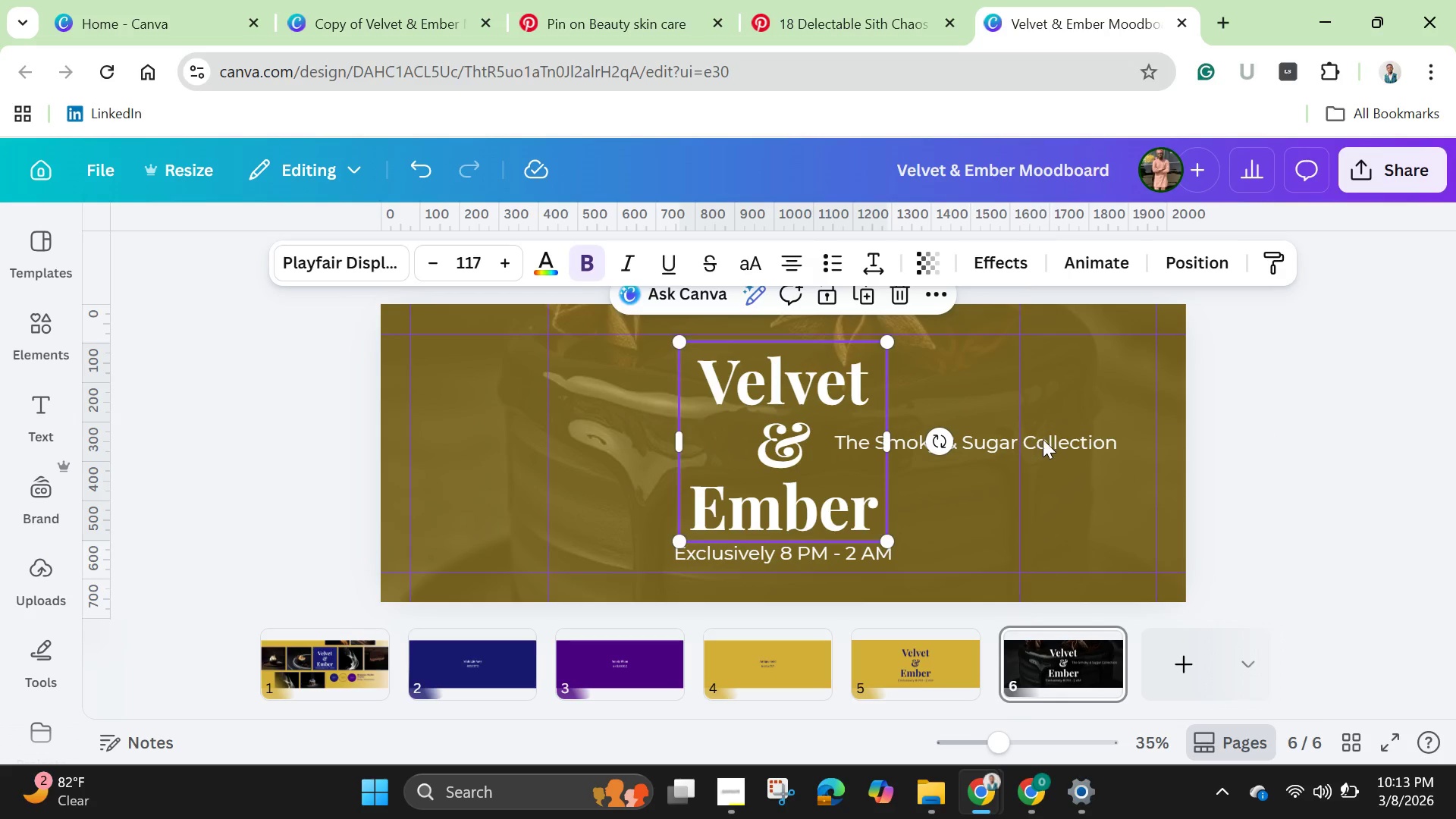 
left_click([1056, 440])
 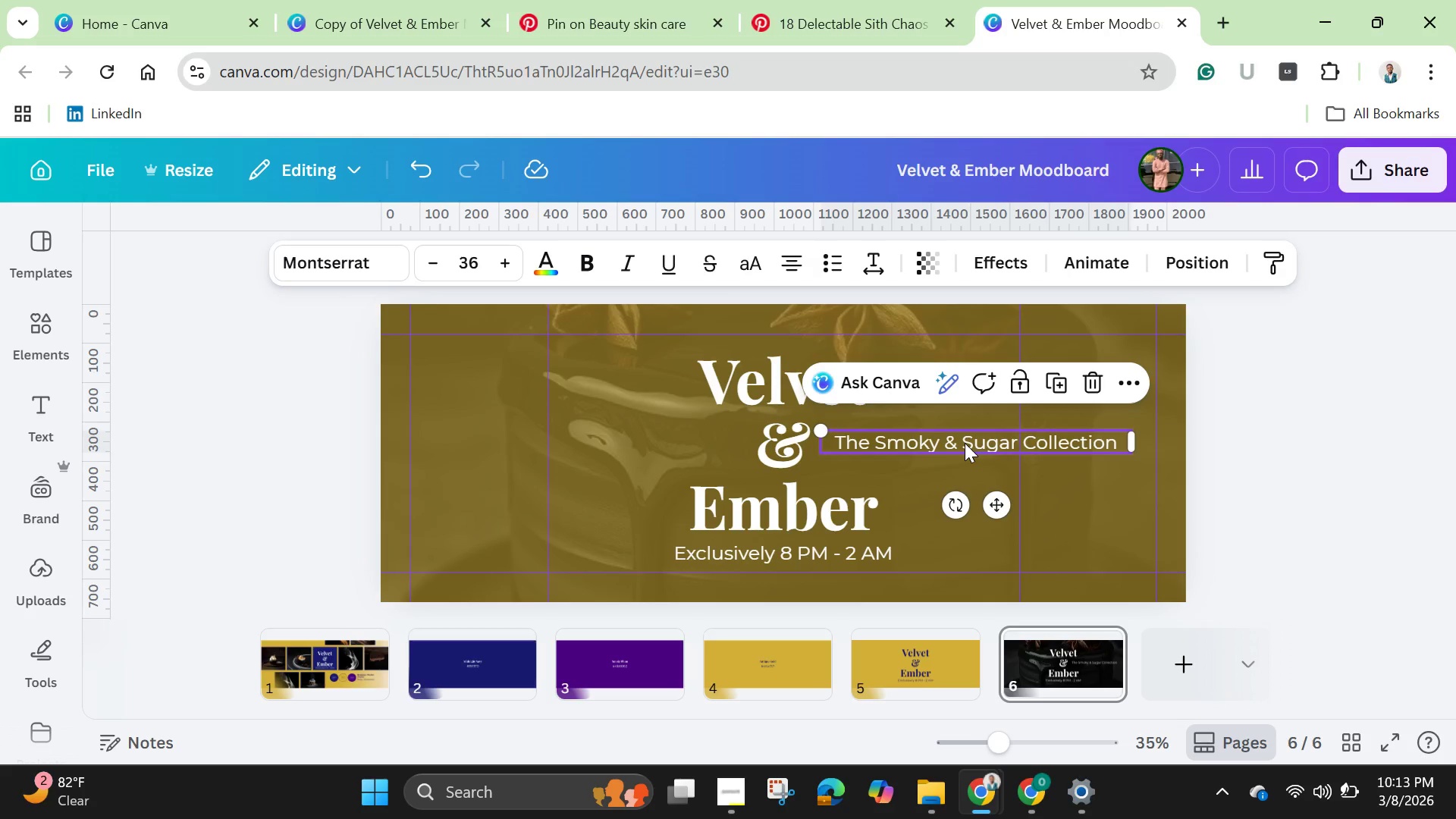 
left_click_drag(start_coordinate=[965, 444], to_coordinate=[779, 347])
 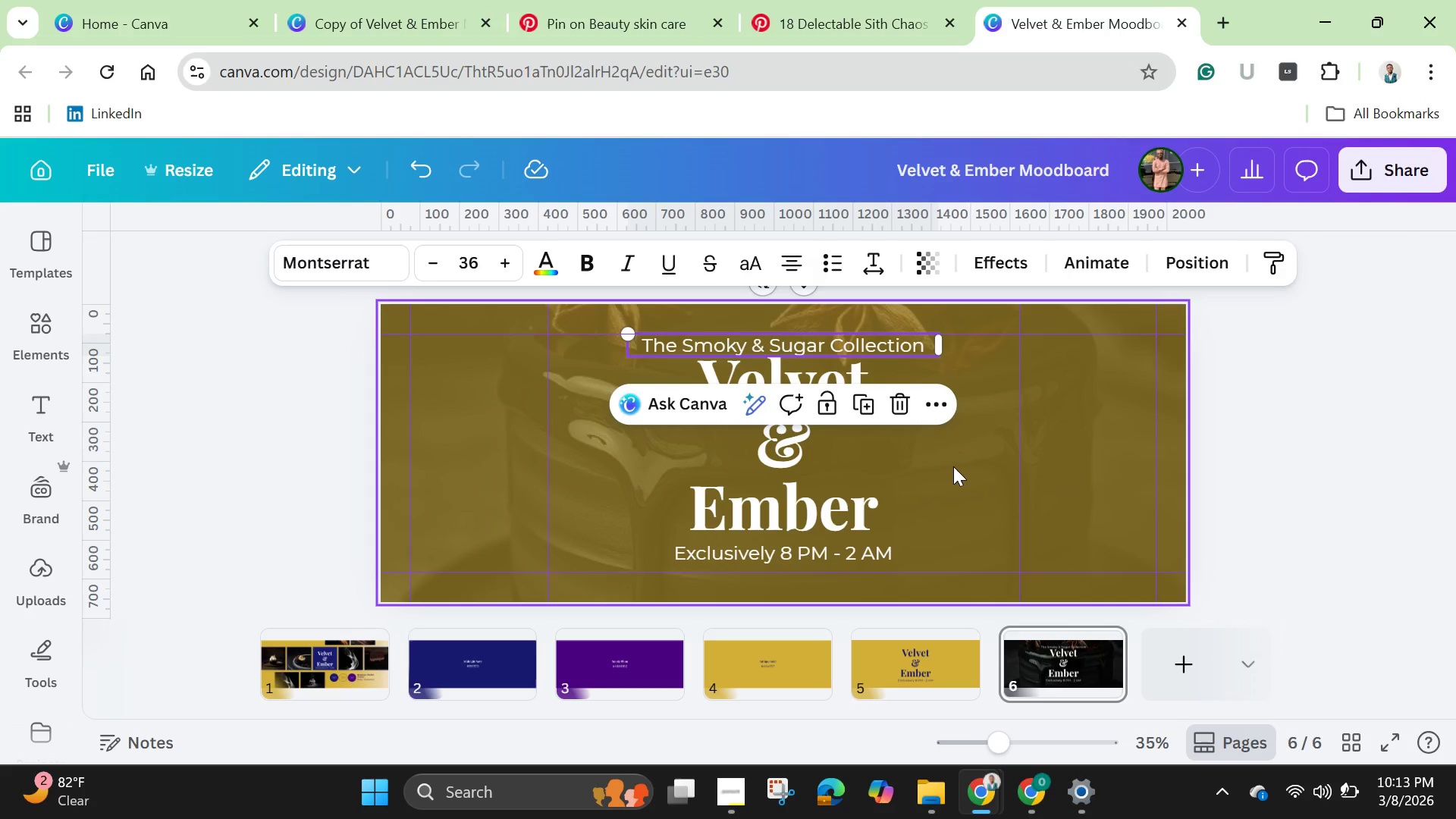 
left_click([953, 468])
 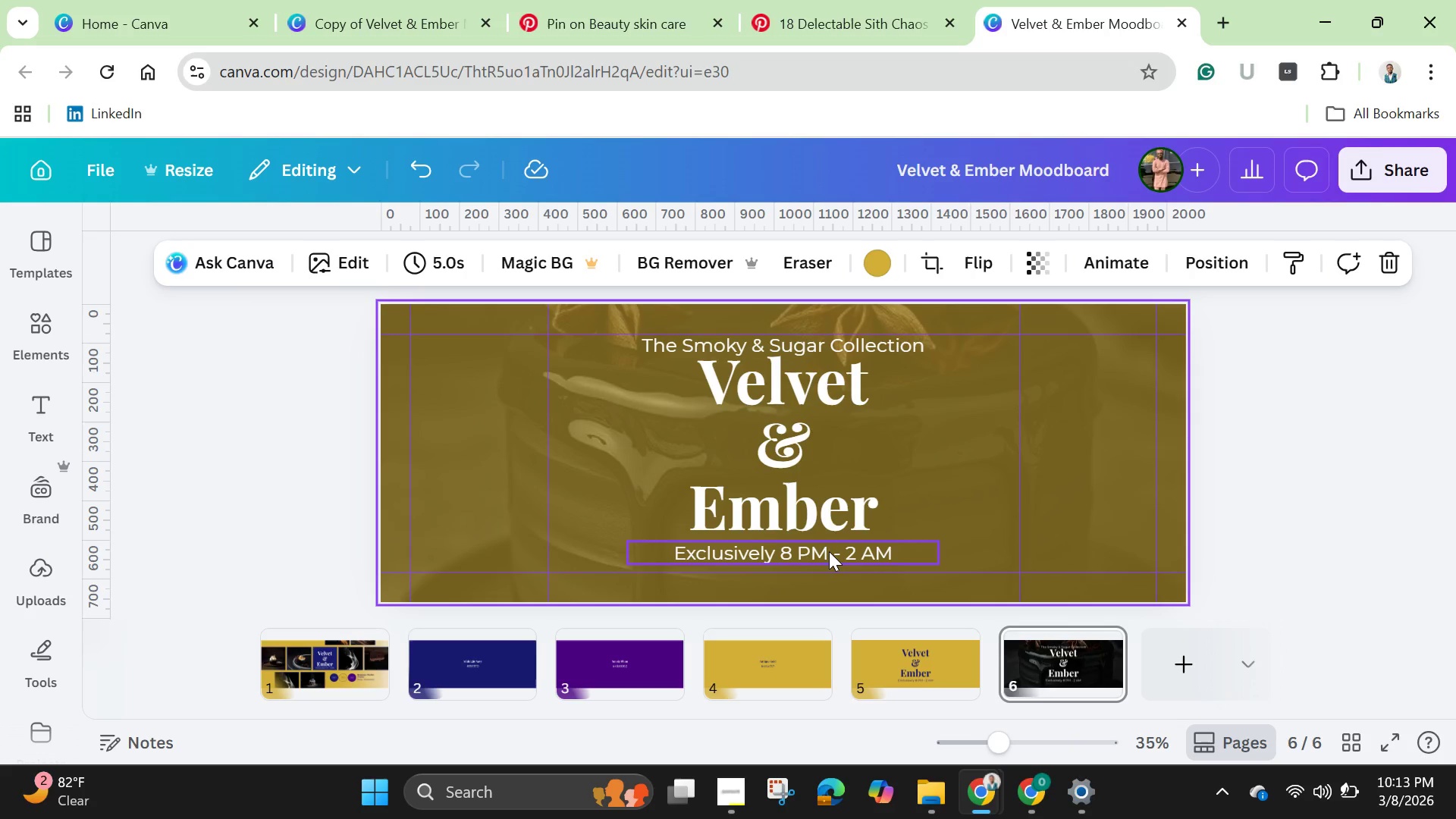 
left_click_drag(start_coordinate=[830, 551], to_coordinate=[824, 560])
 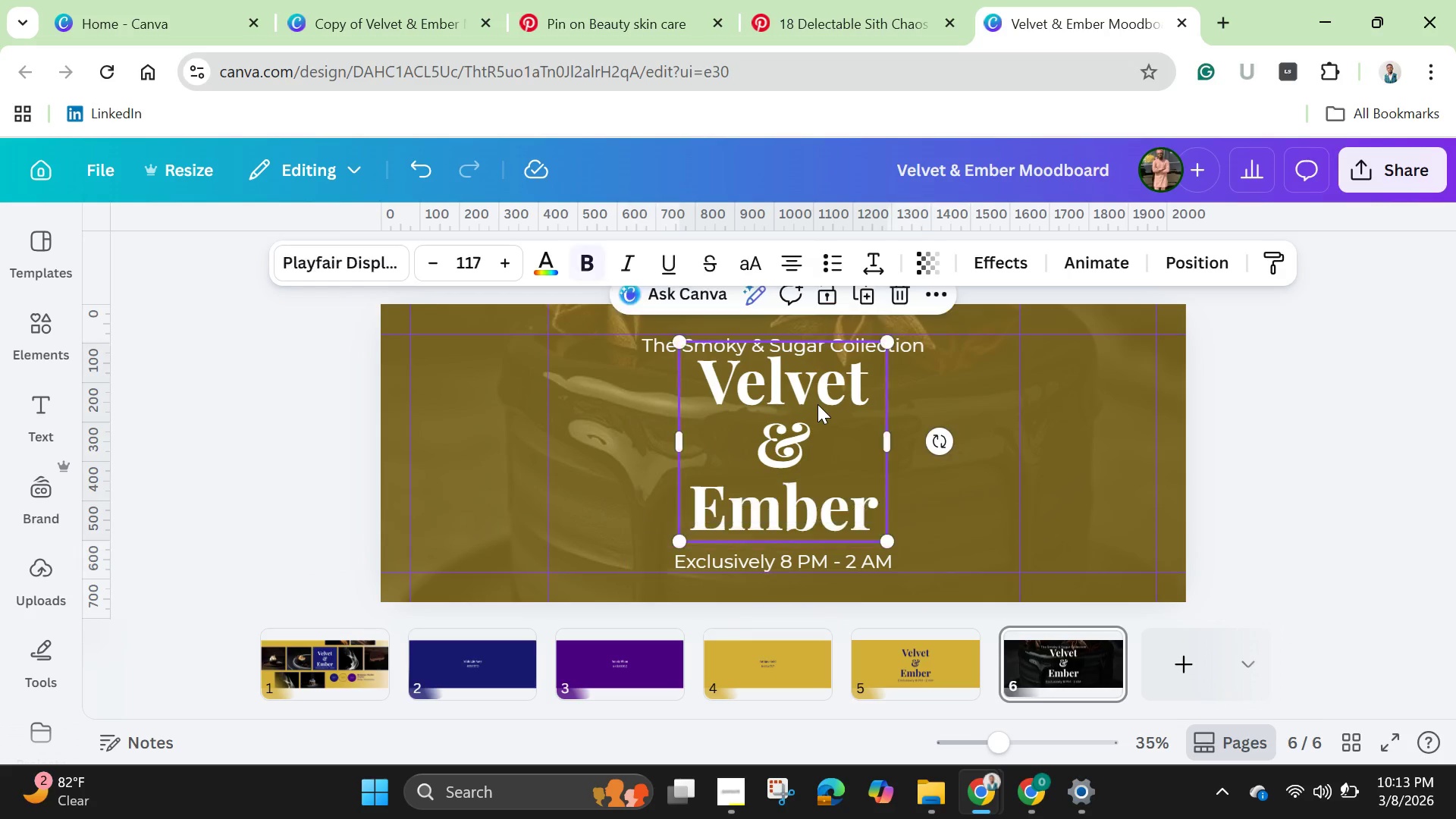 
left_click([817, 404])
 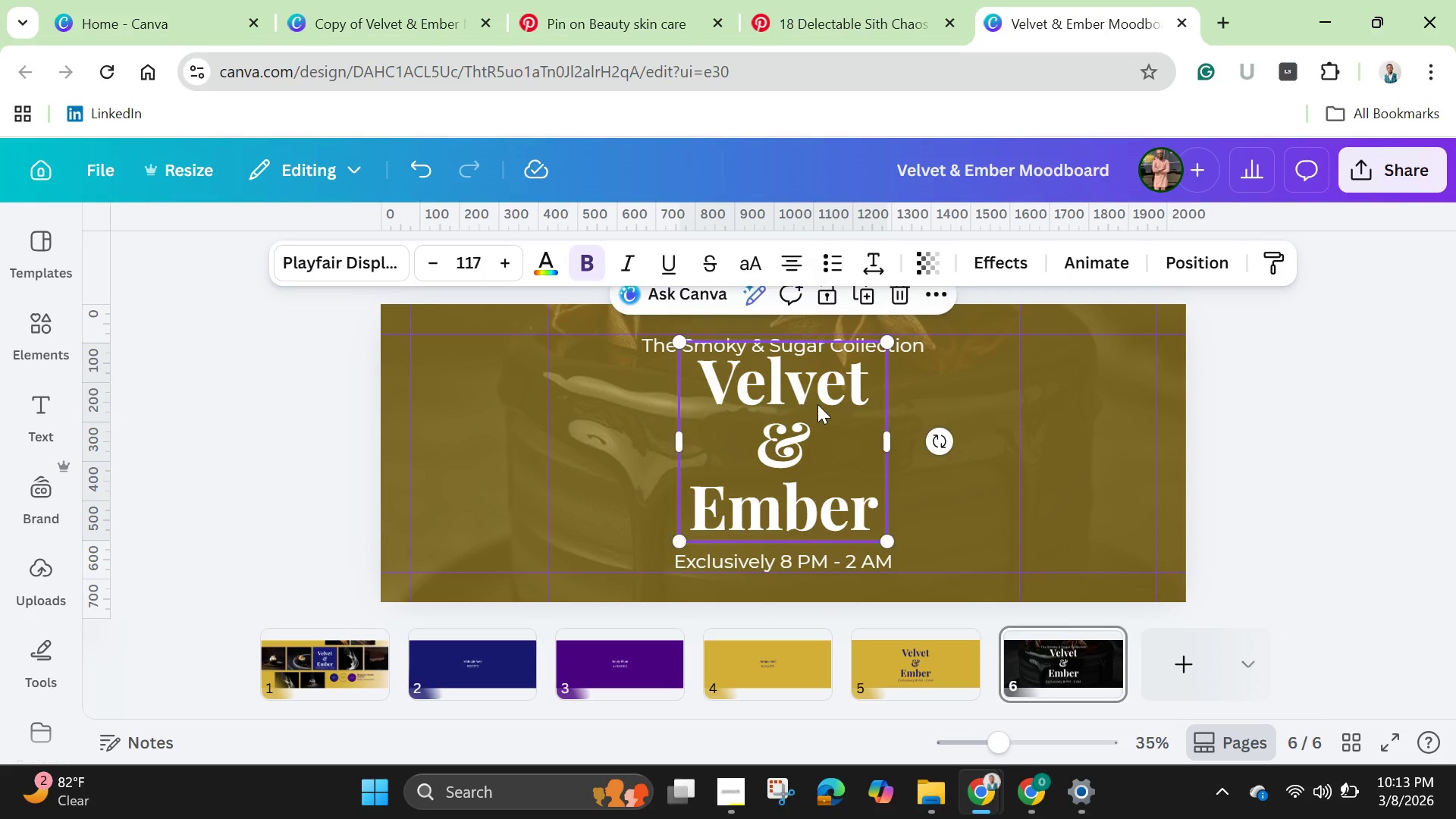 
hold_key(key=ArrowDown, duration=1.34)
 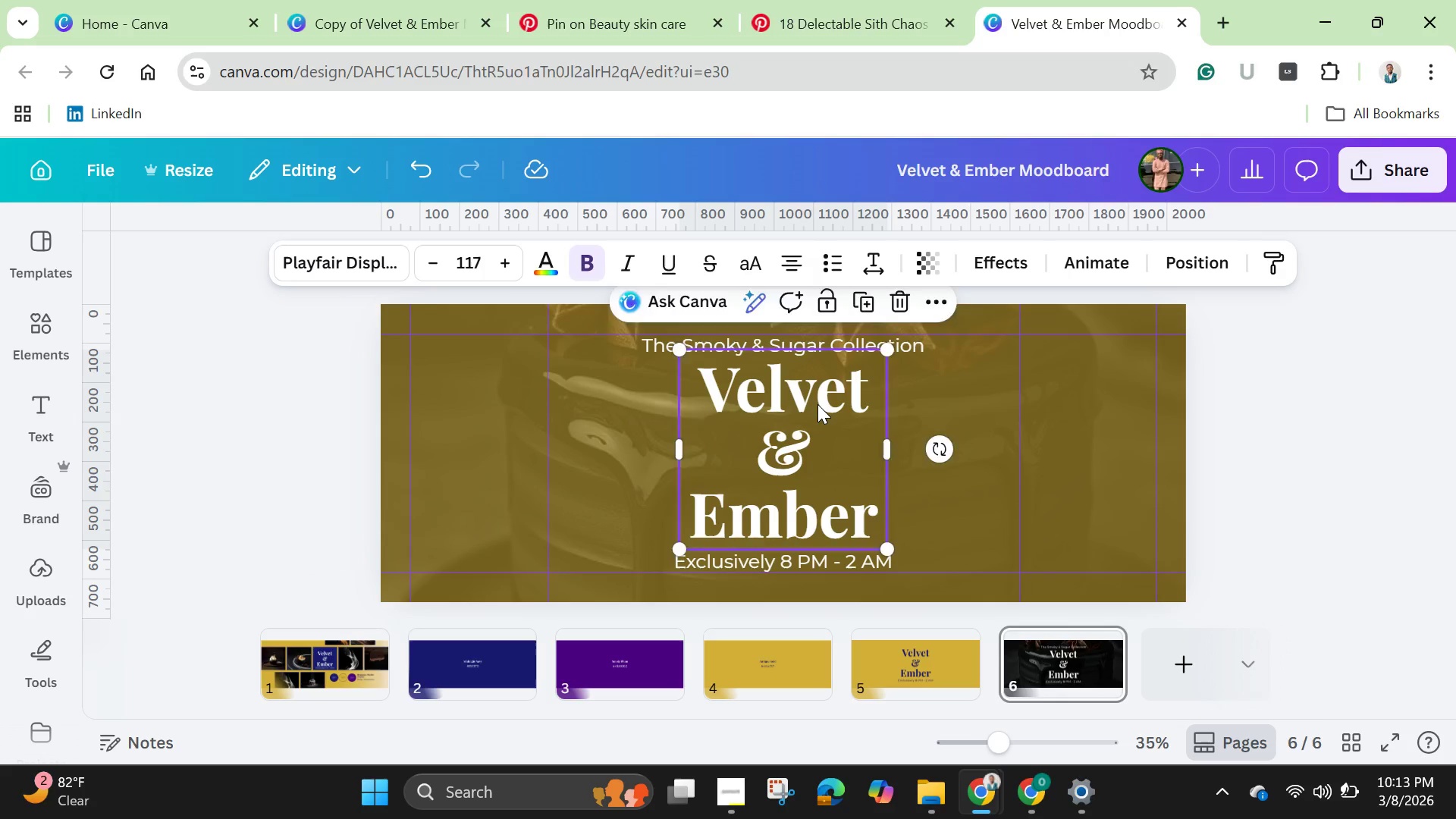 
key(ArrowDown)
 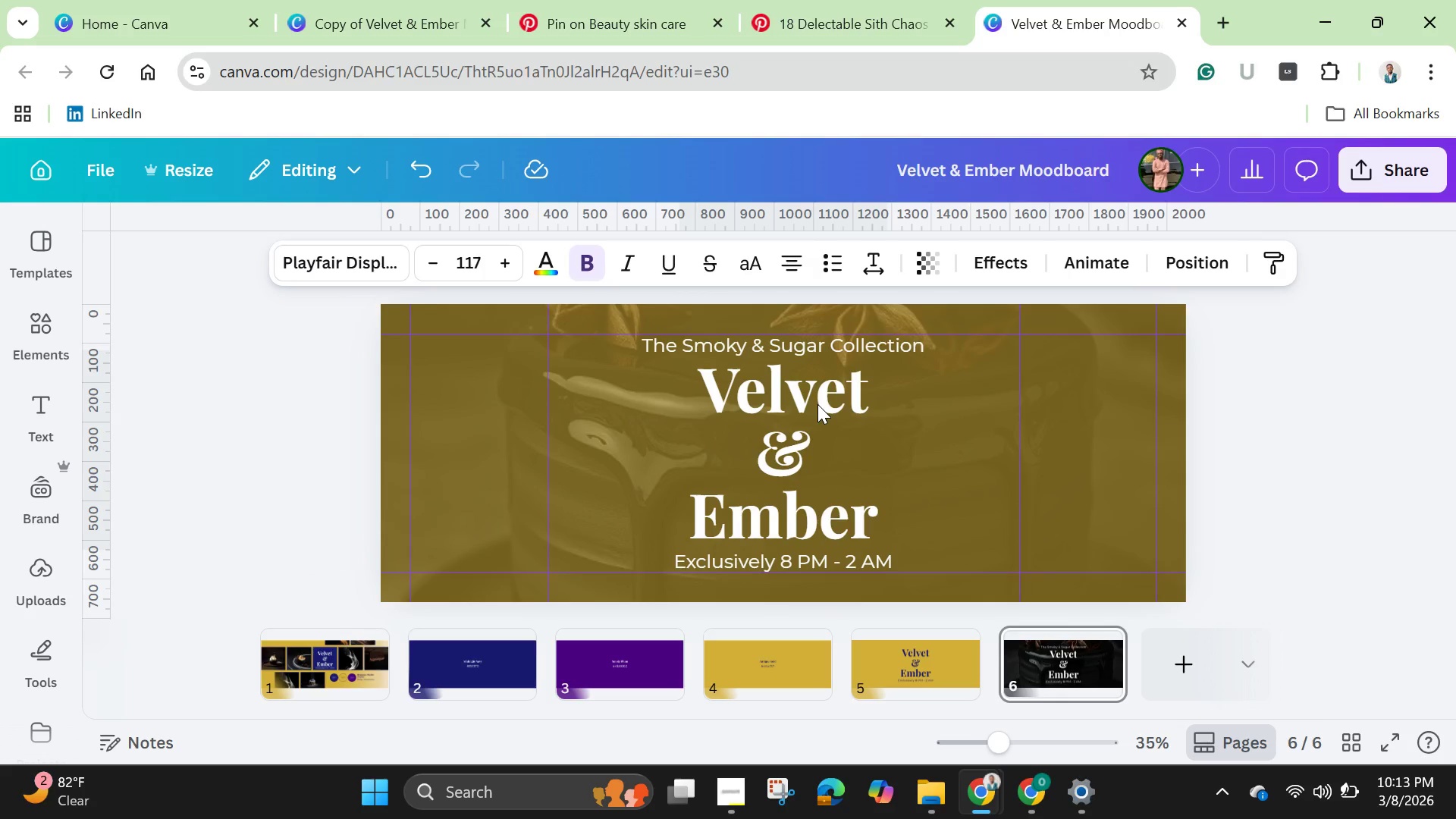 
key(ArrowDown)
 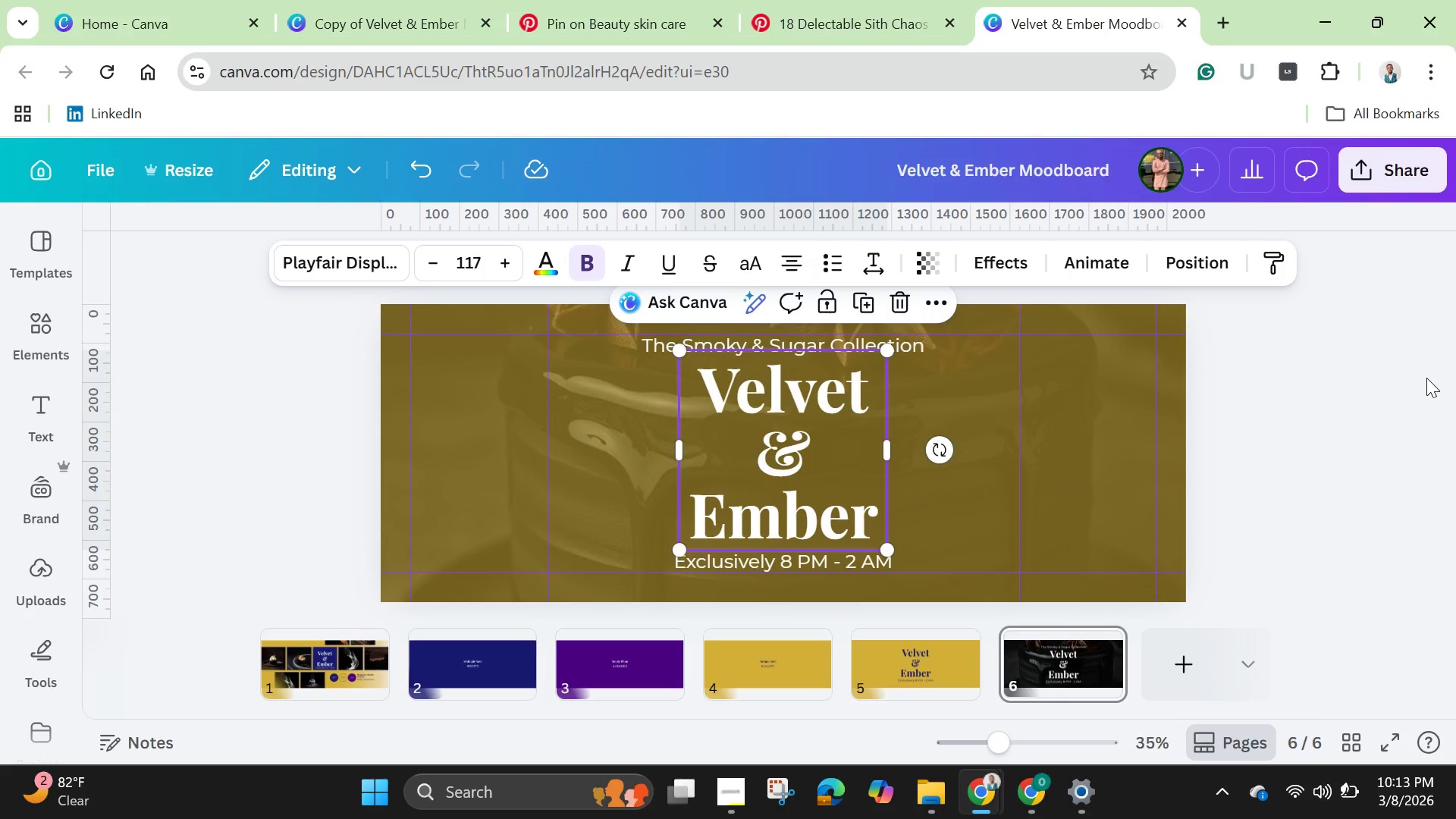 
left_click([1426, 378])
 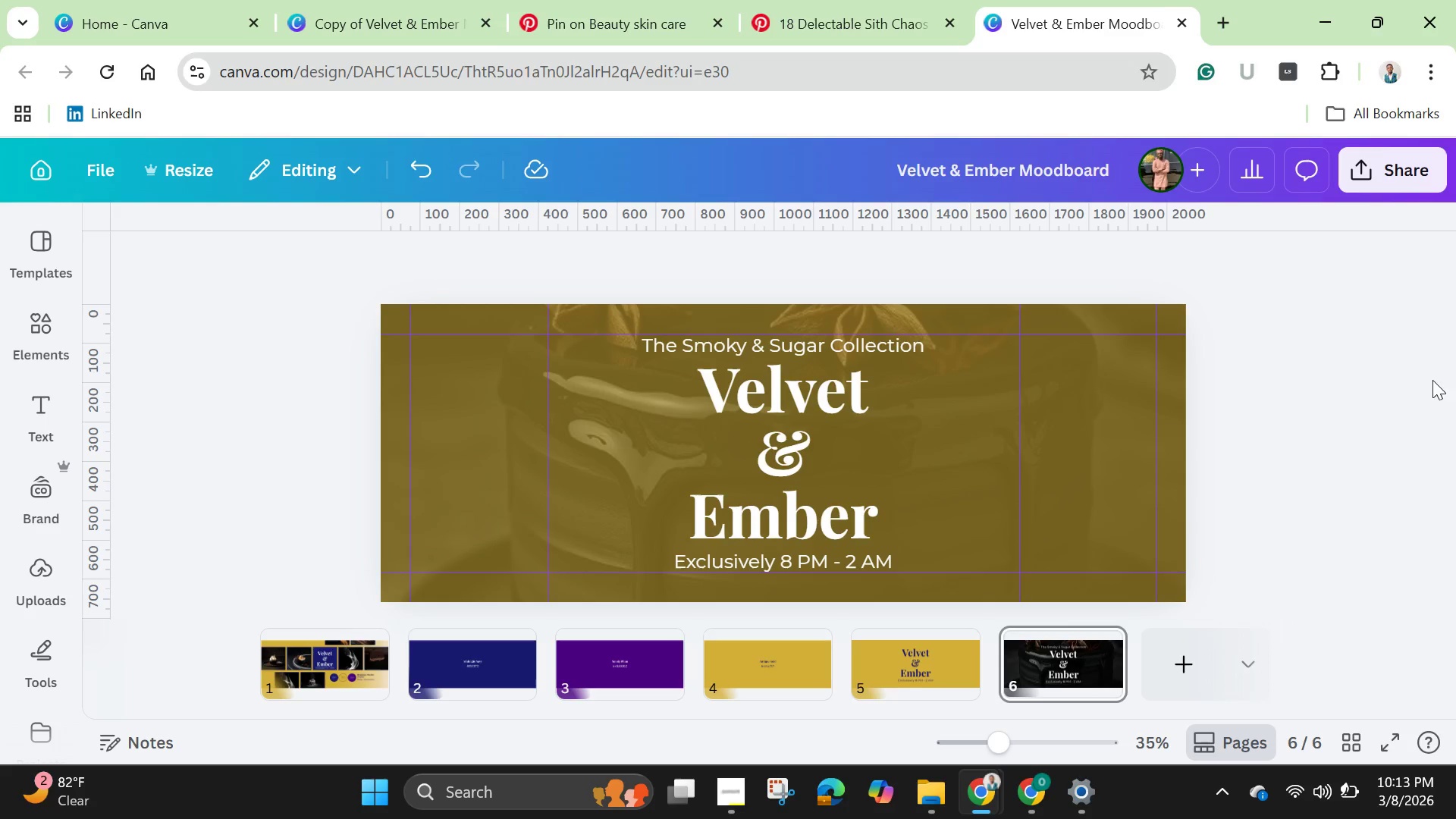 
wait(24.81)
 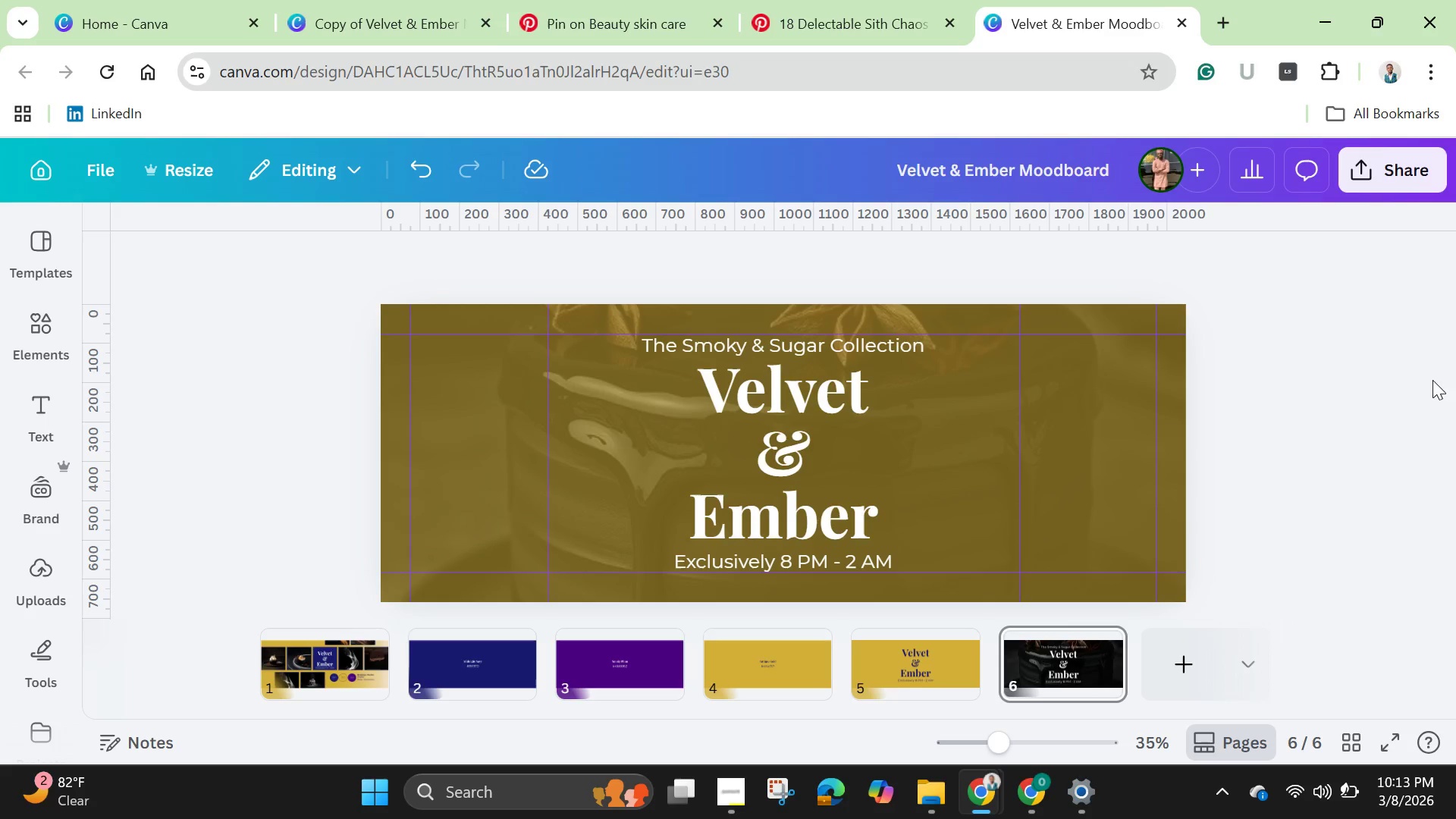 
left_click([911, 659])
 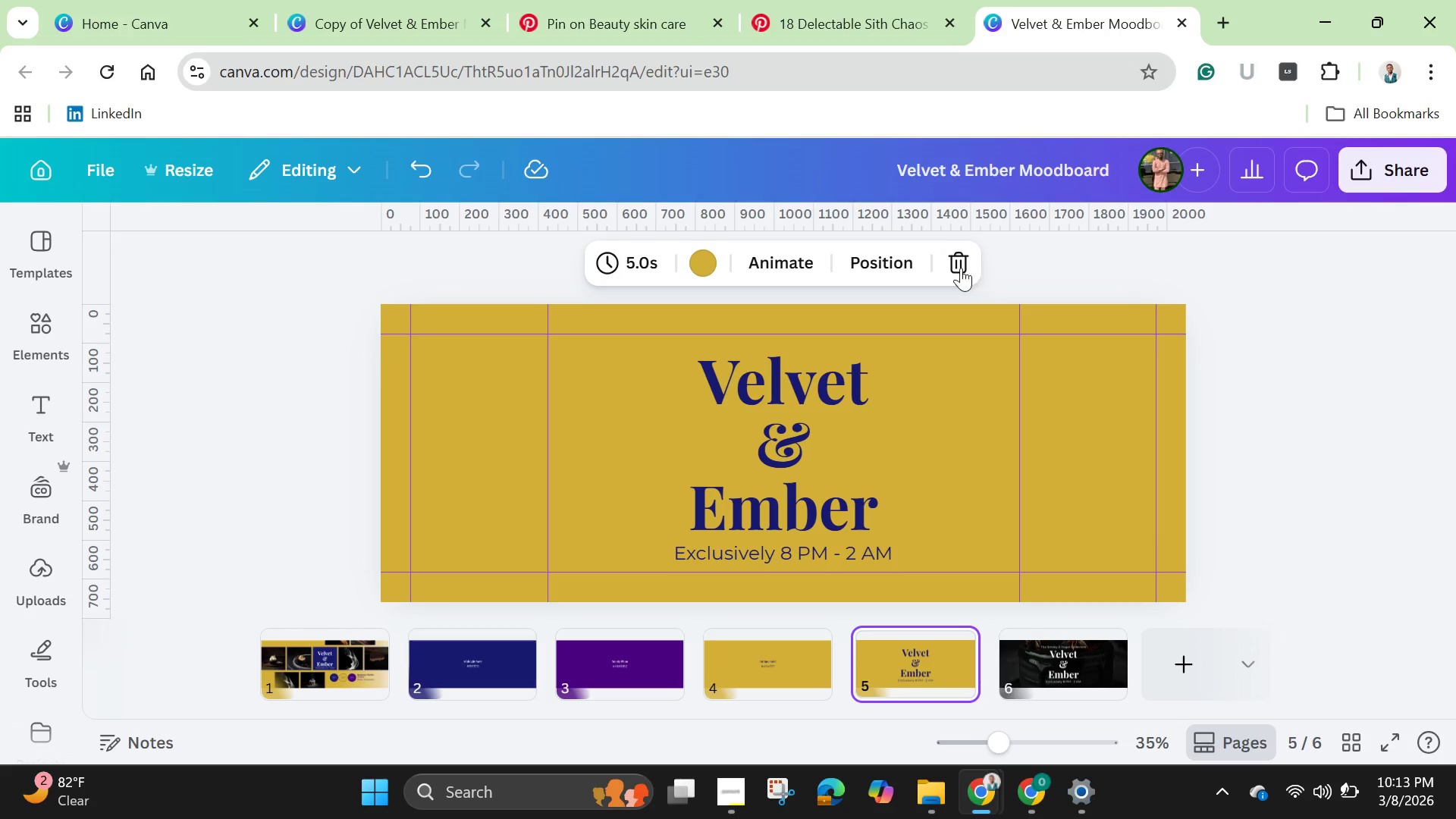 
left_click([958, 266])
 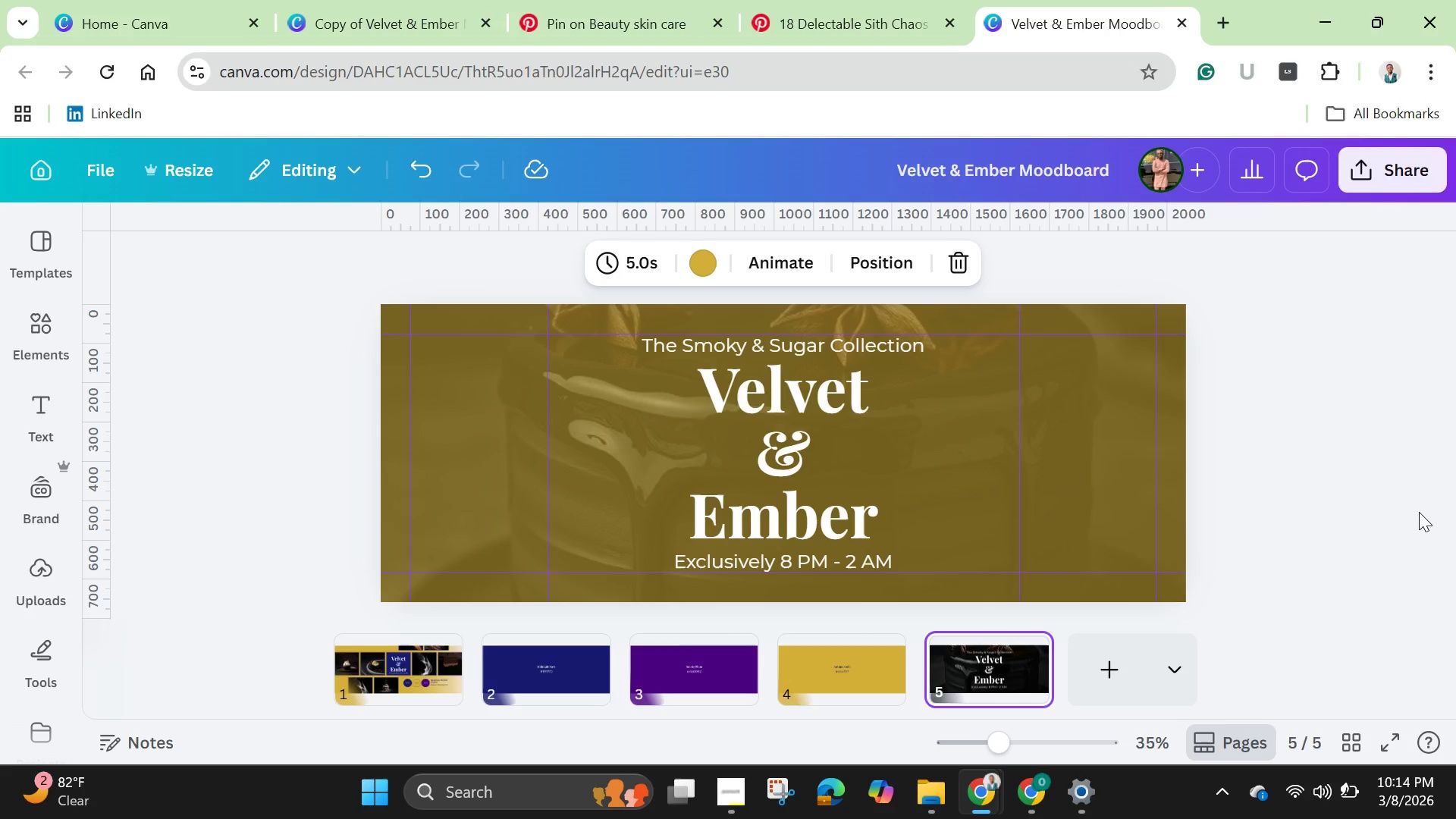 
wait(40.88)
 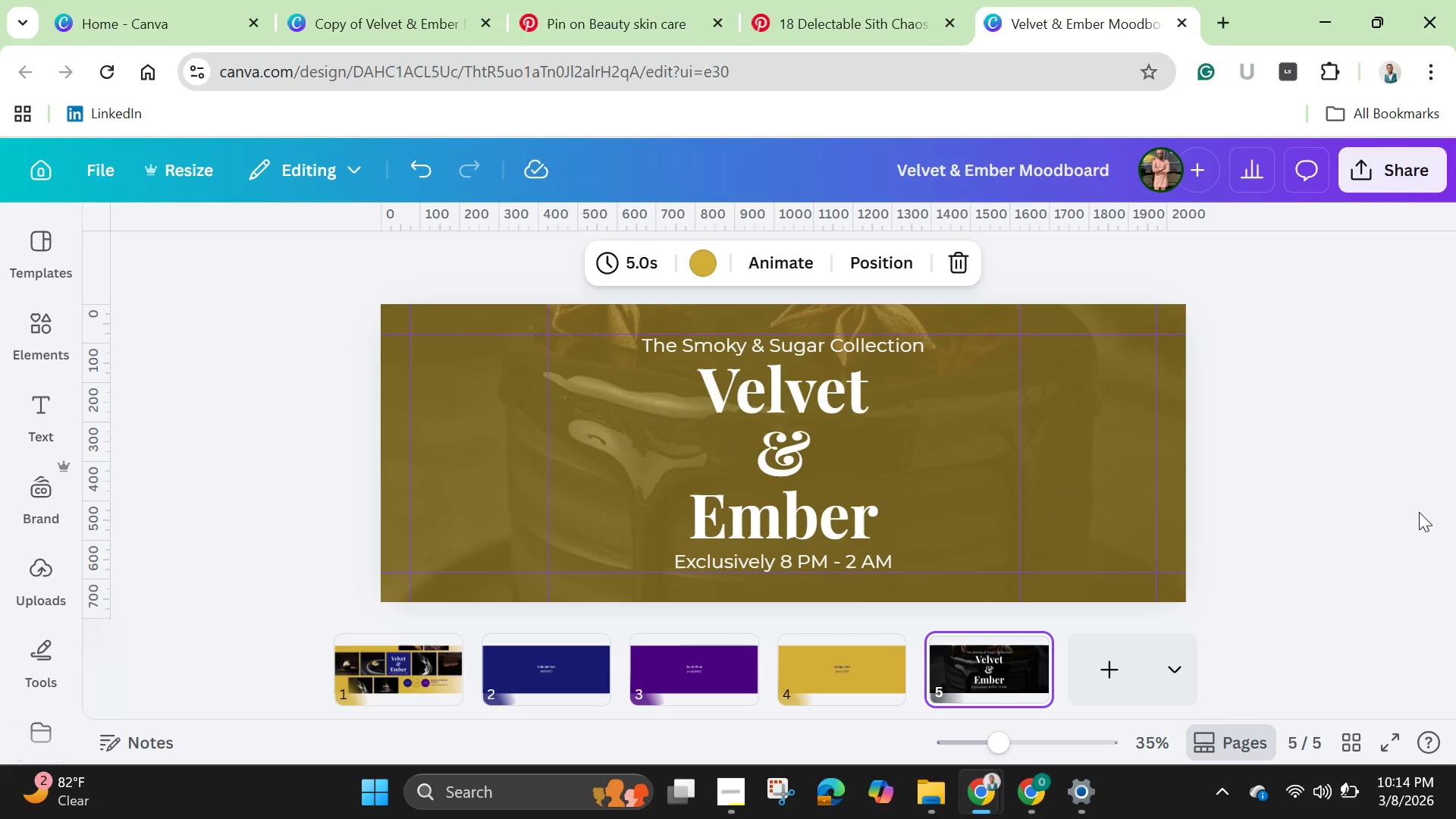 
right_click([1003, 672])
 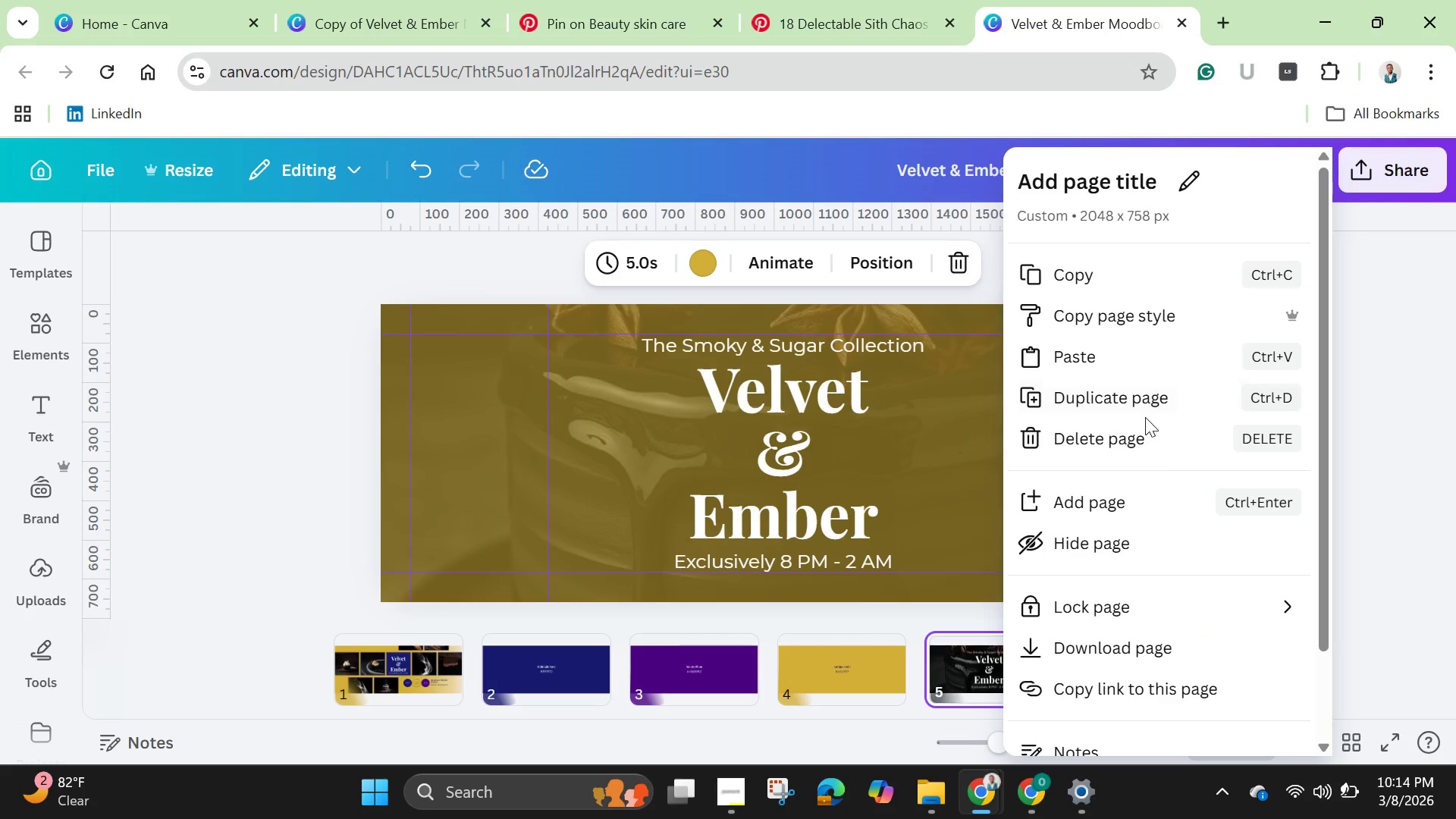 
left_click([1141, 400])
 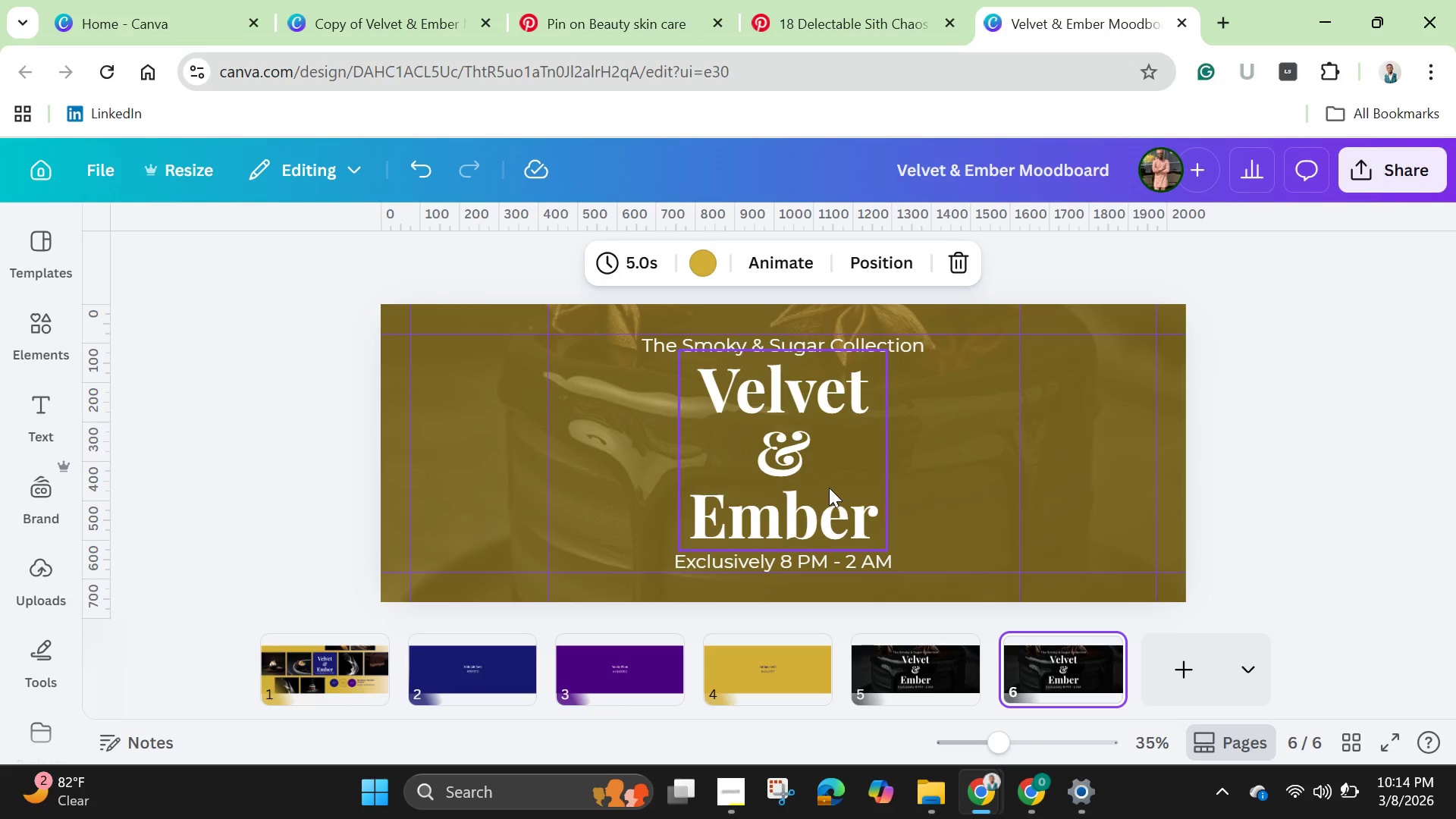 
wait(11.19)
 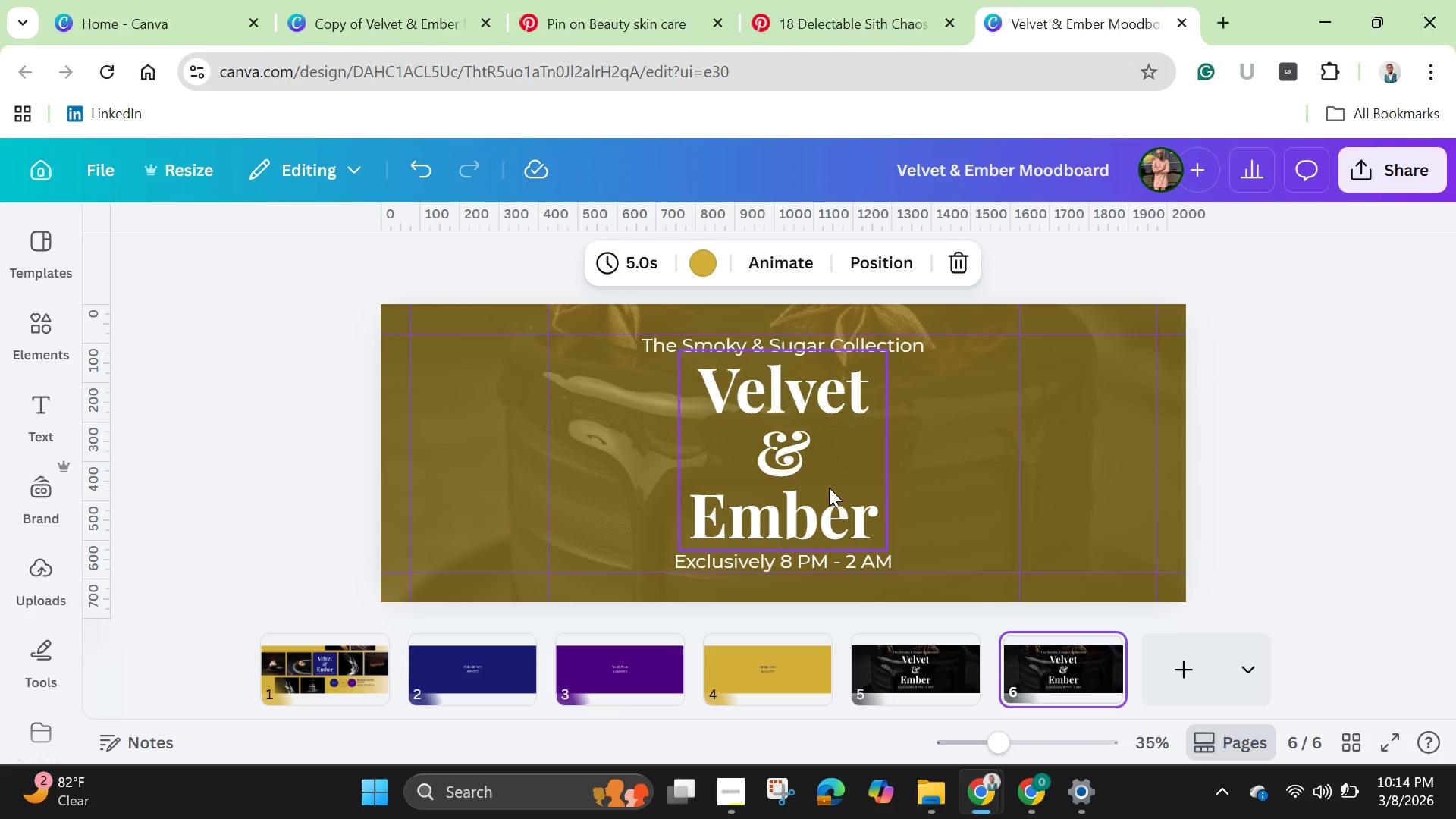 
left_click([867, 10])
 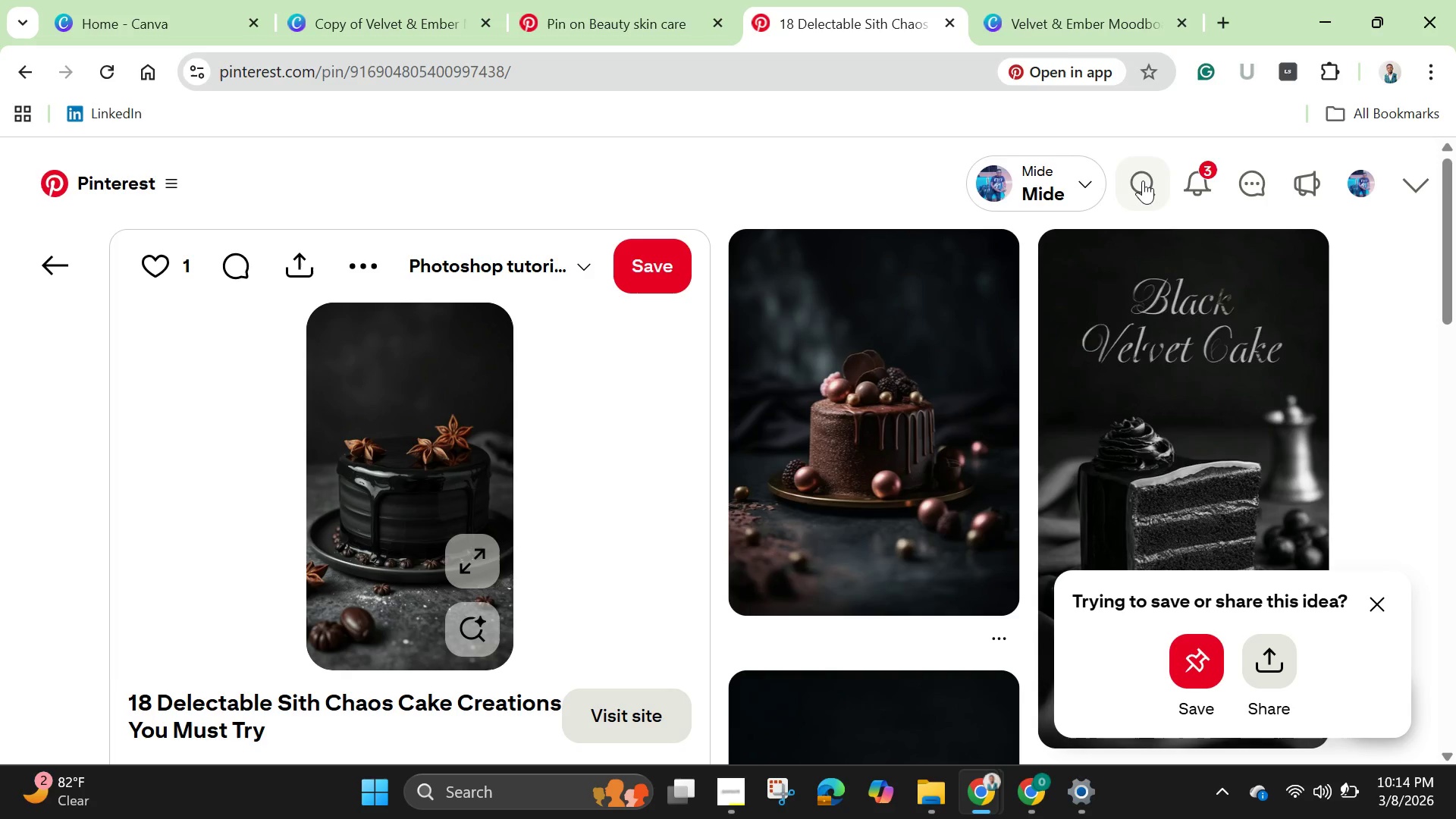 
left_click([1141, 179])
 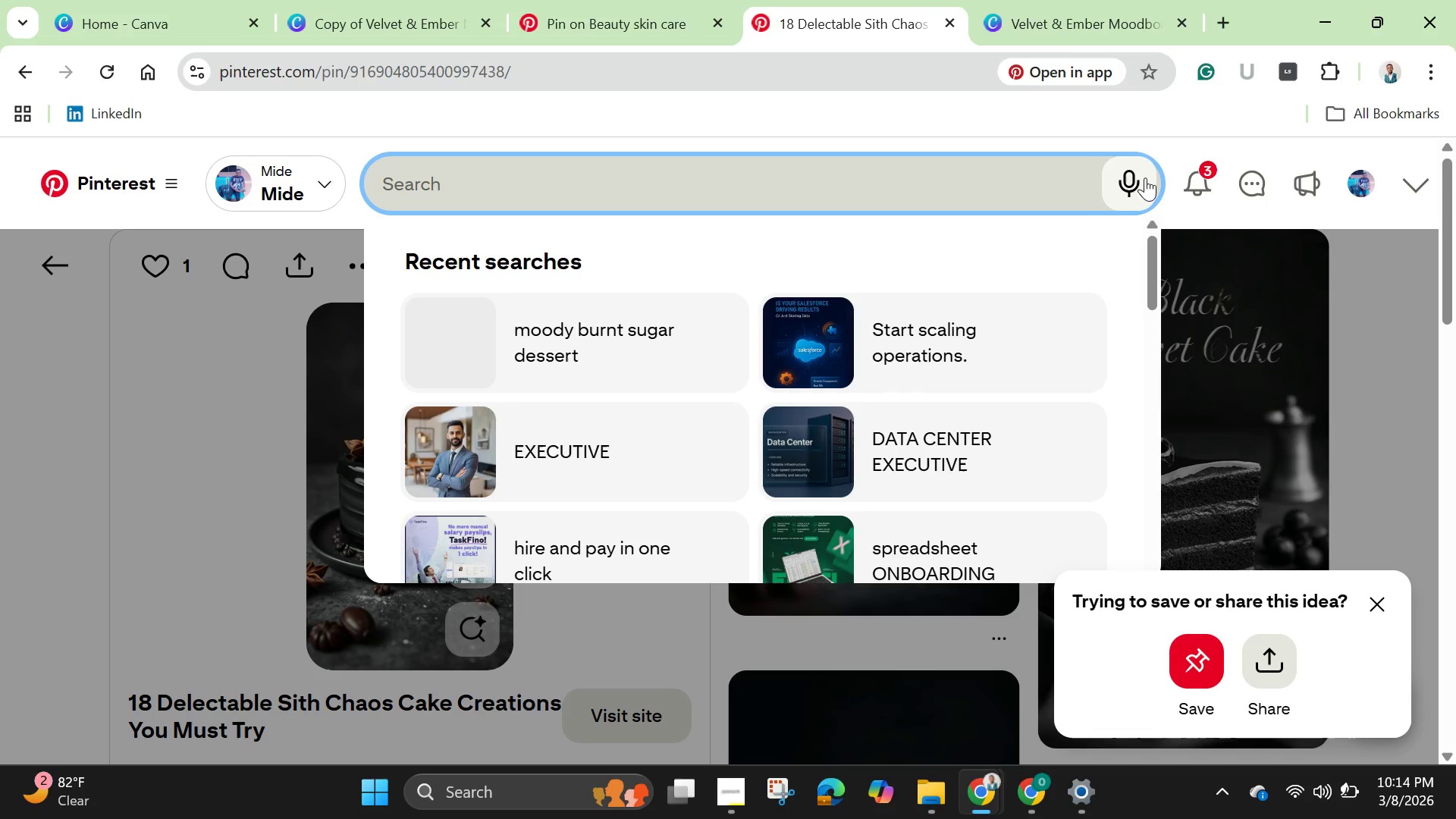 
type(Dark purple )
 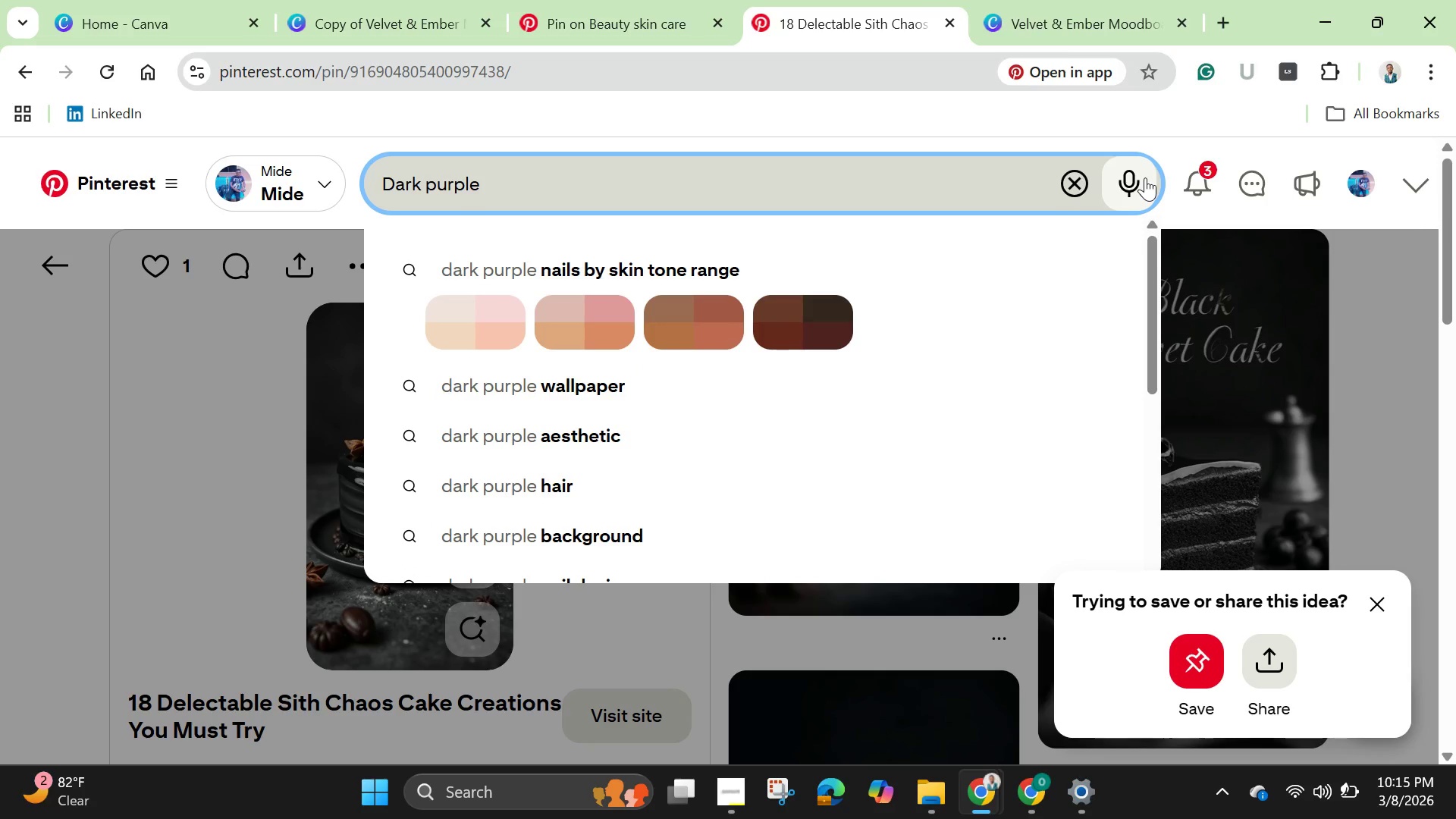 
wait(7.83)
 